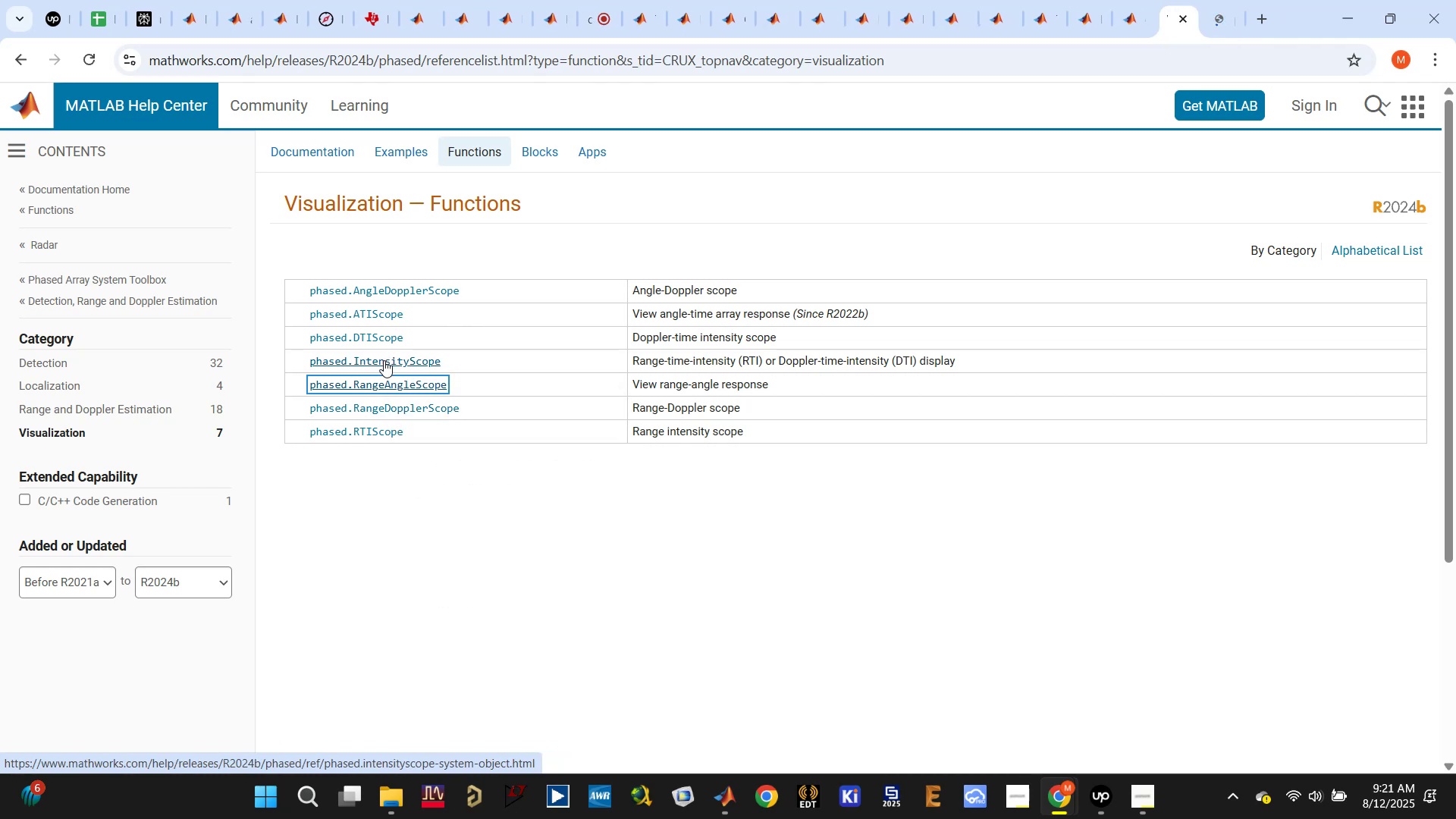 
left_click([1215, 22])
 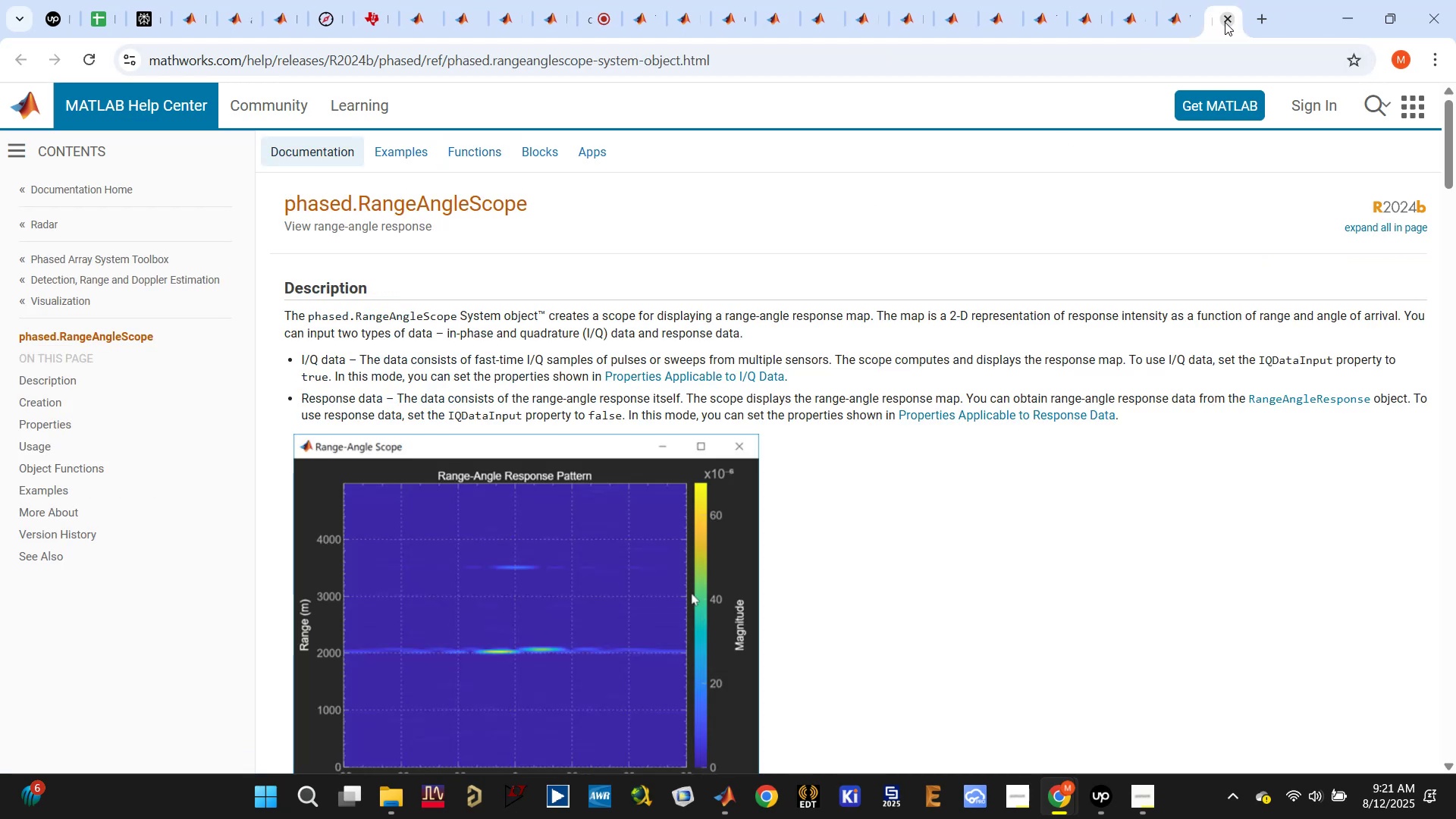 
left_click([1225, 22])
 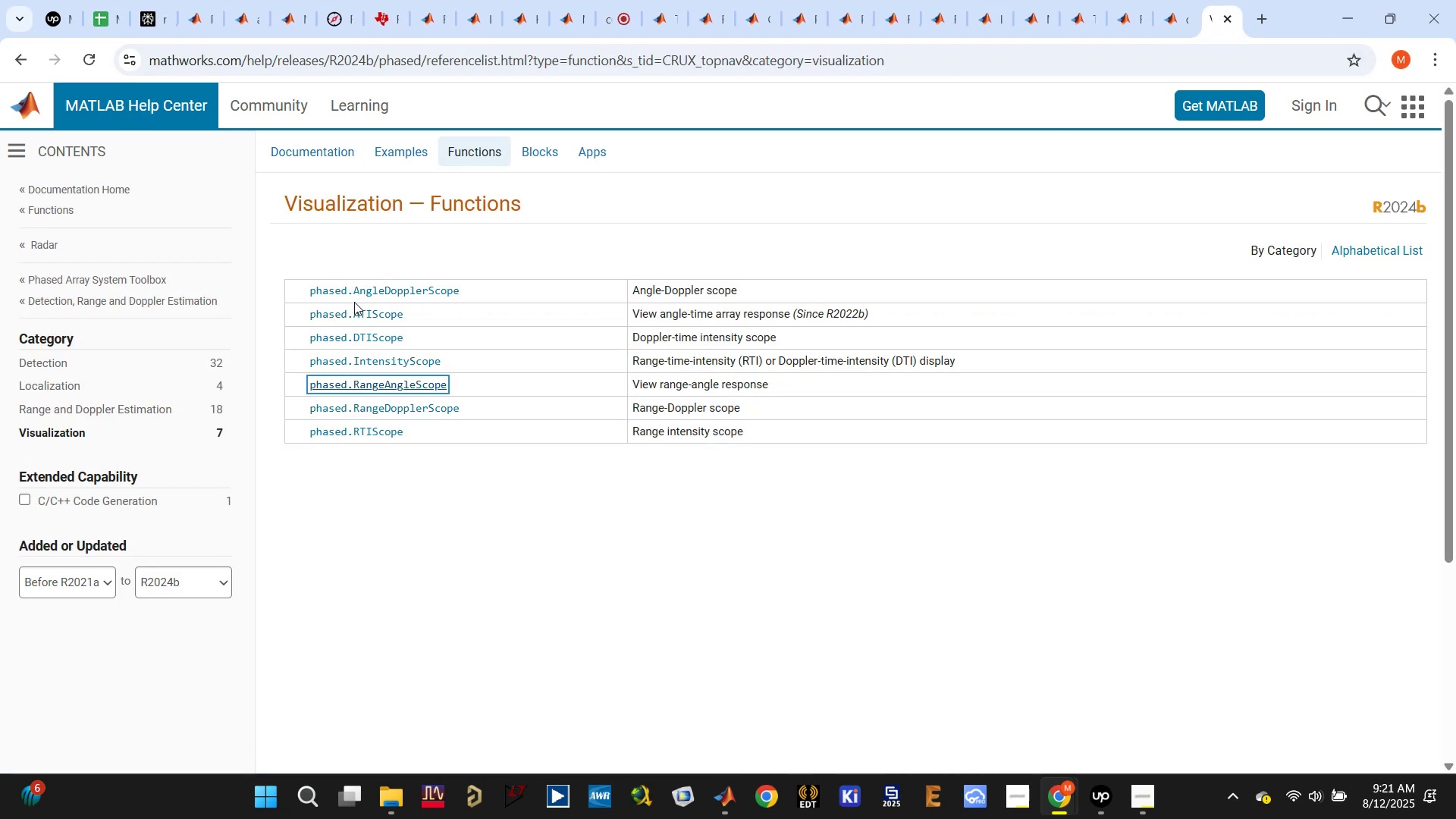 
right_click([366, 294])
 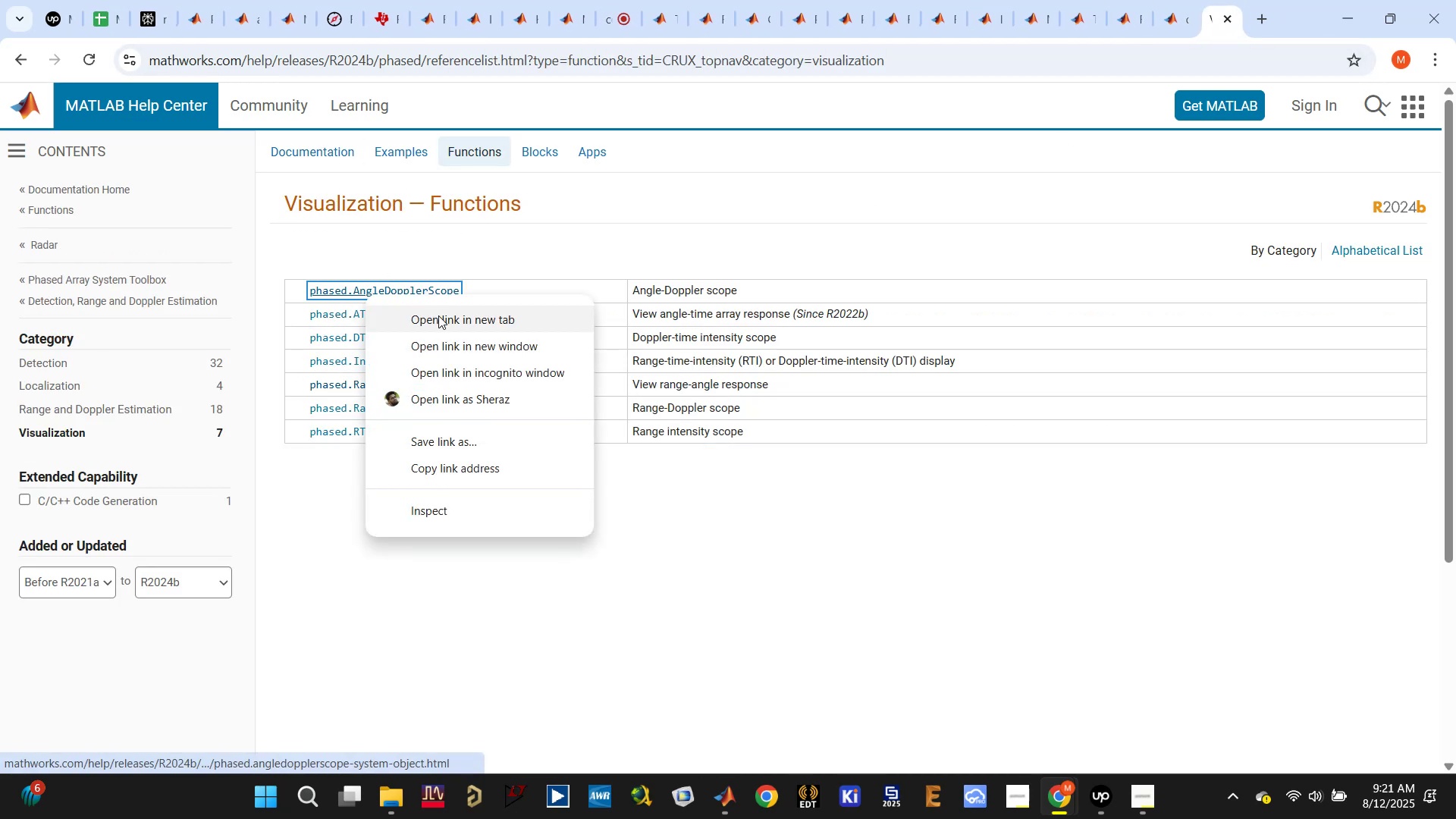 
left_click([437, 320])
 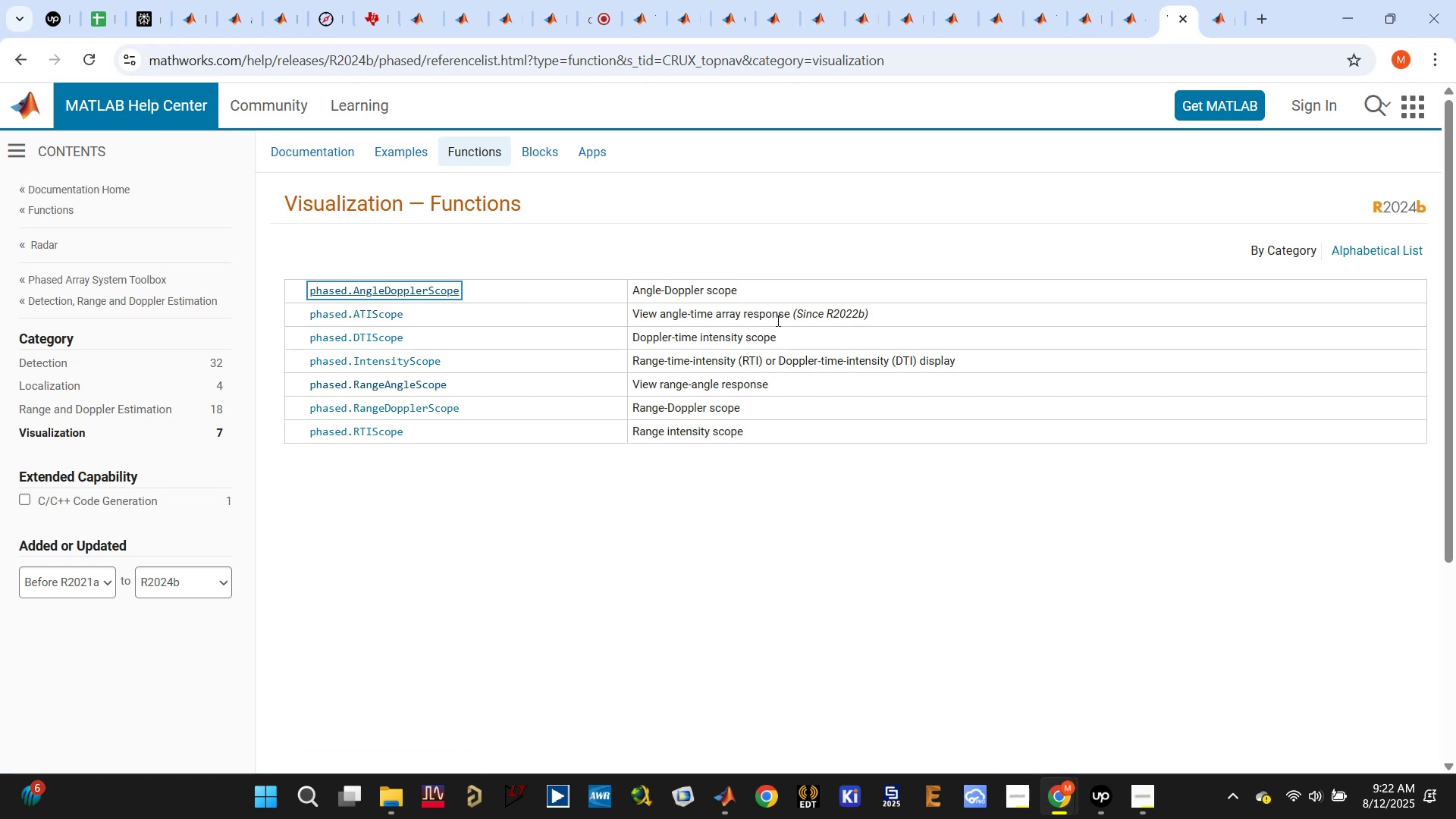 
right_click([369, 316])
 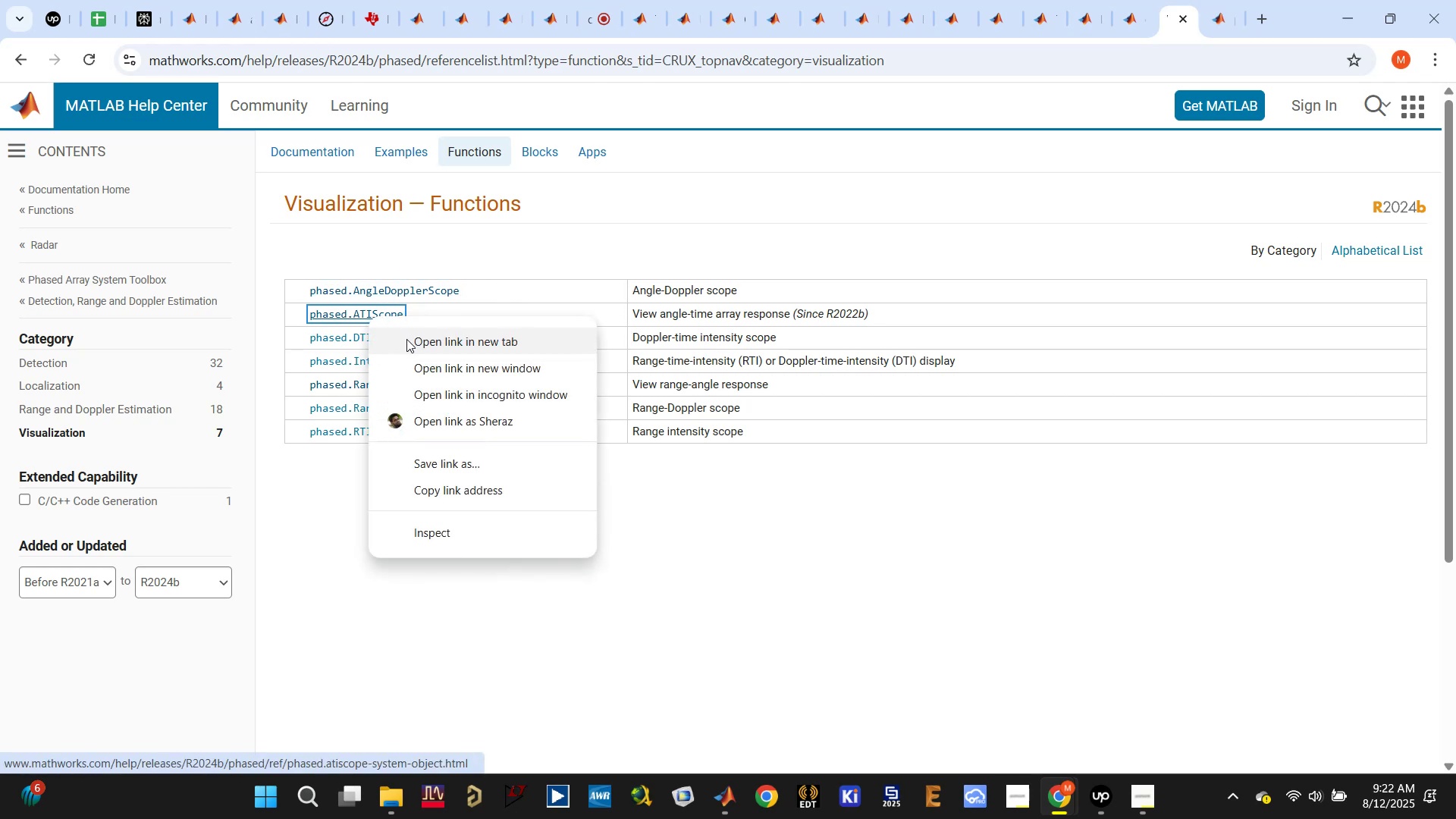 
left_click([410, 341])
 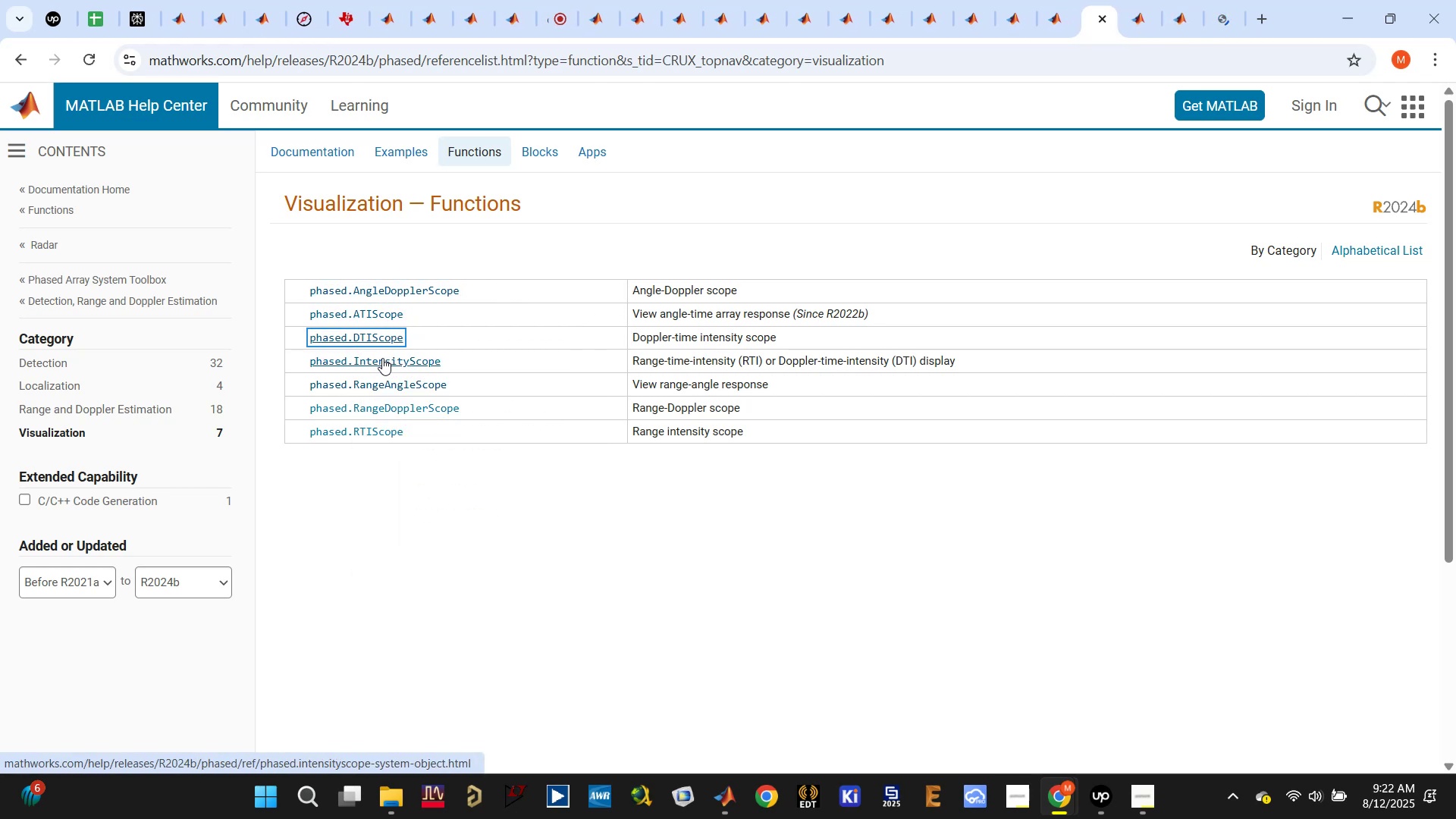 
right_click([371, 362])
 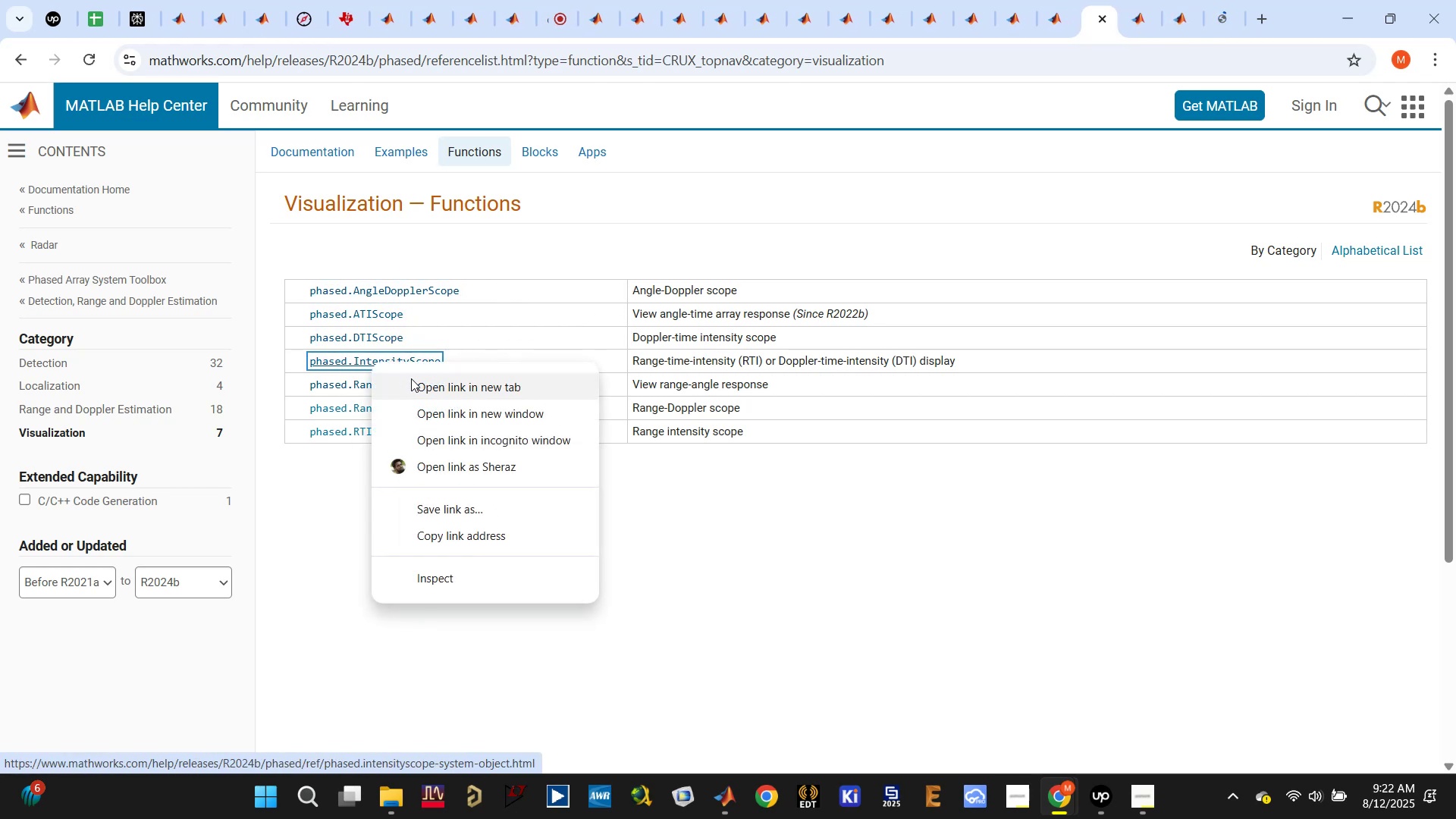 
left_click([411, 381])
 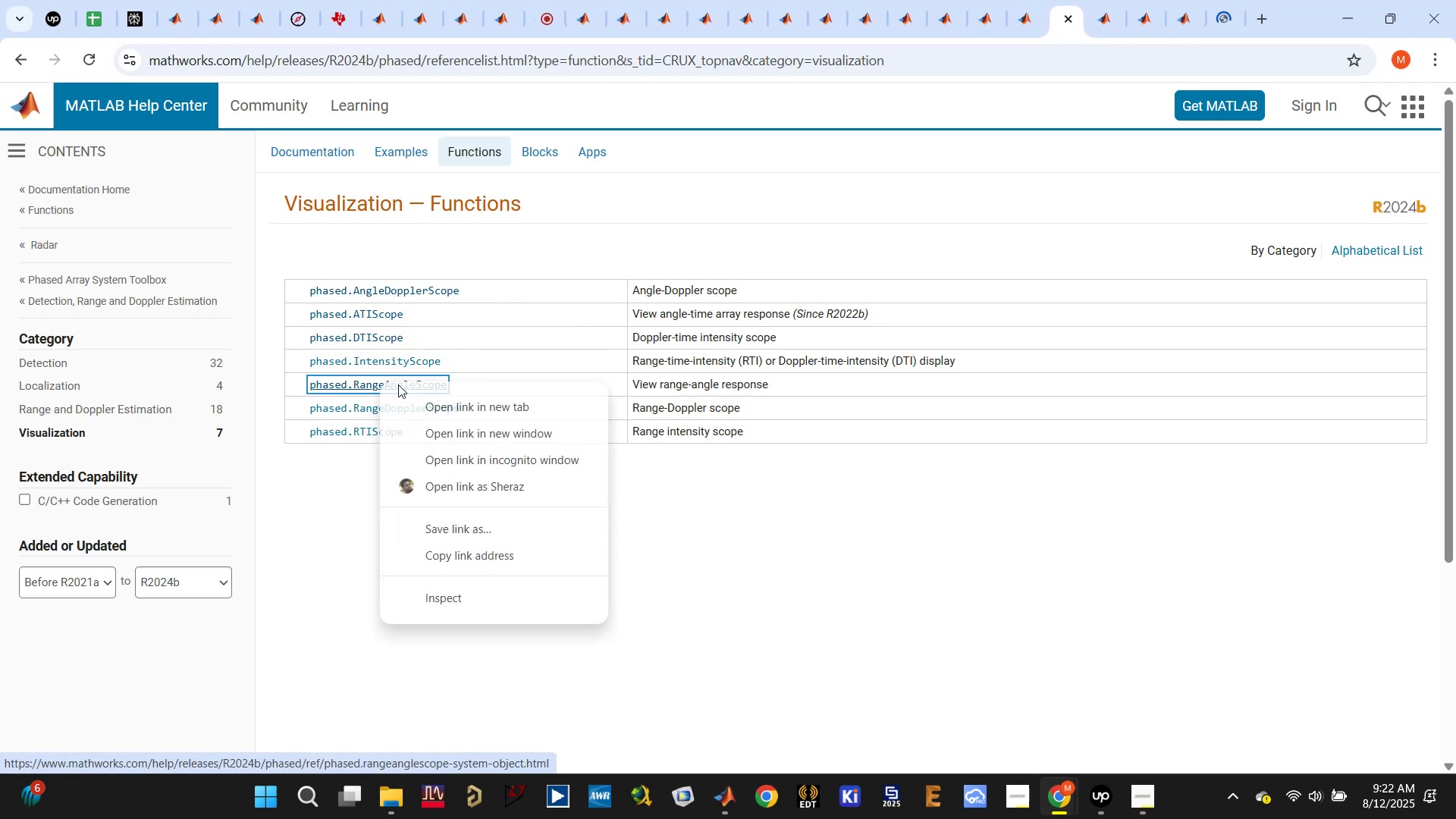 
left_click([423, 397])
 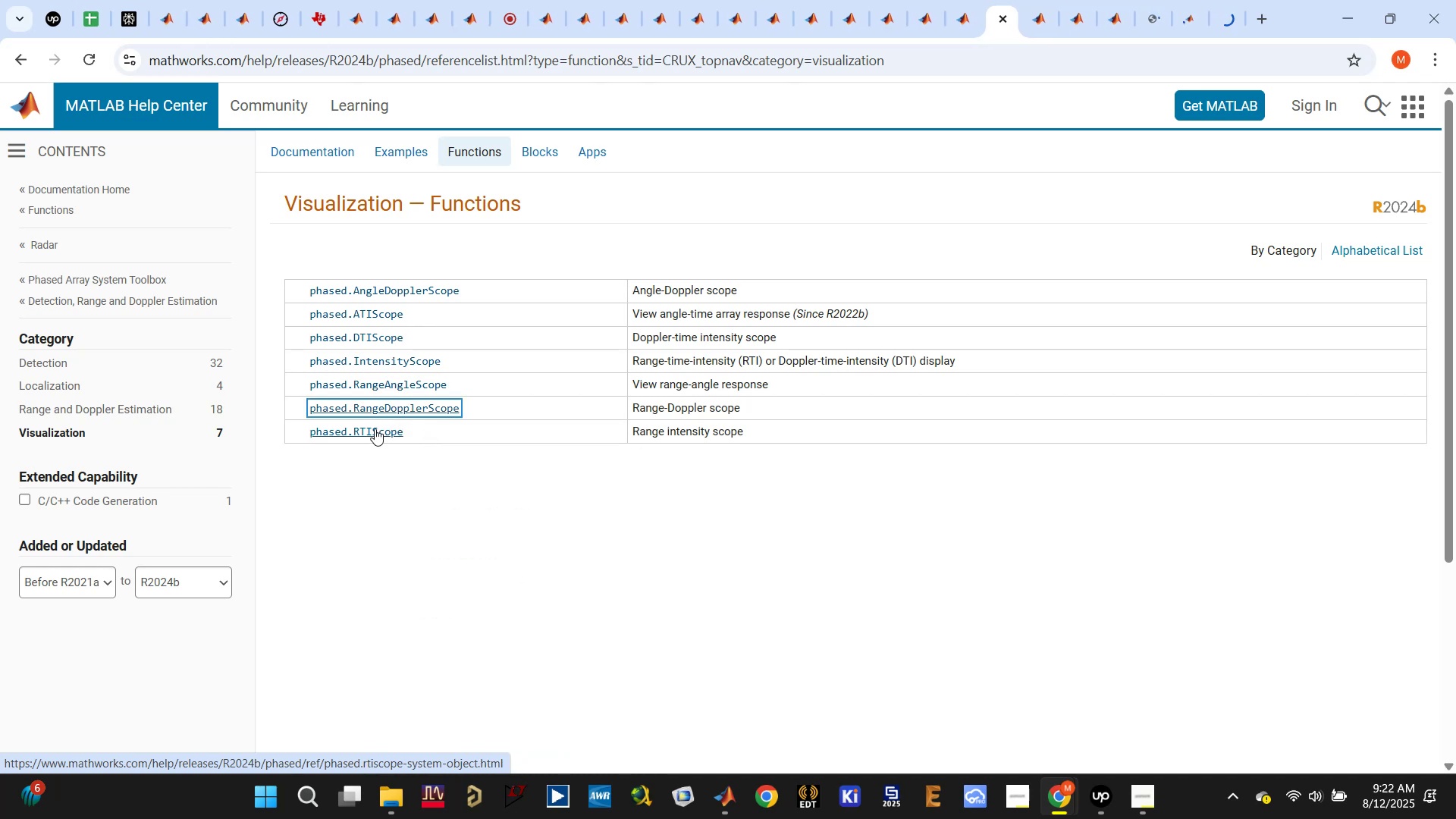 
right_click([373, 428])
 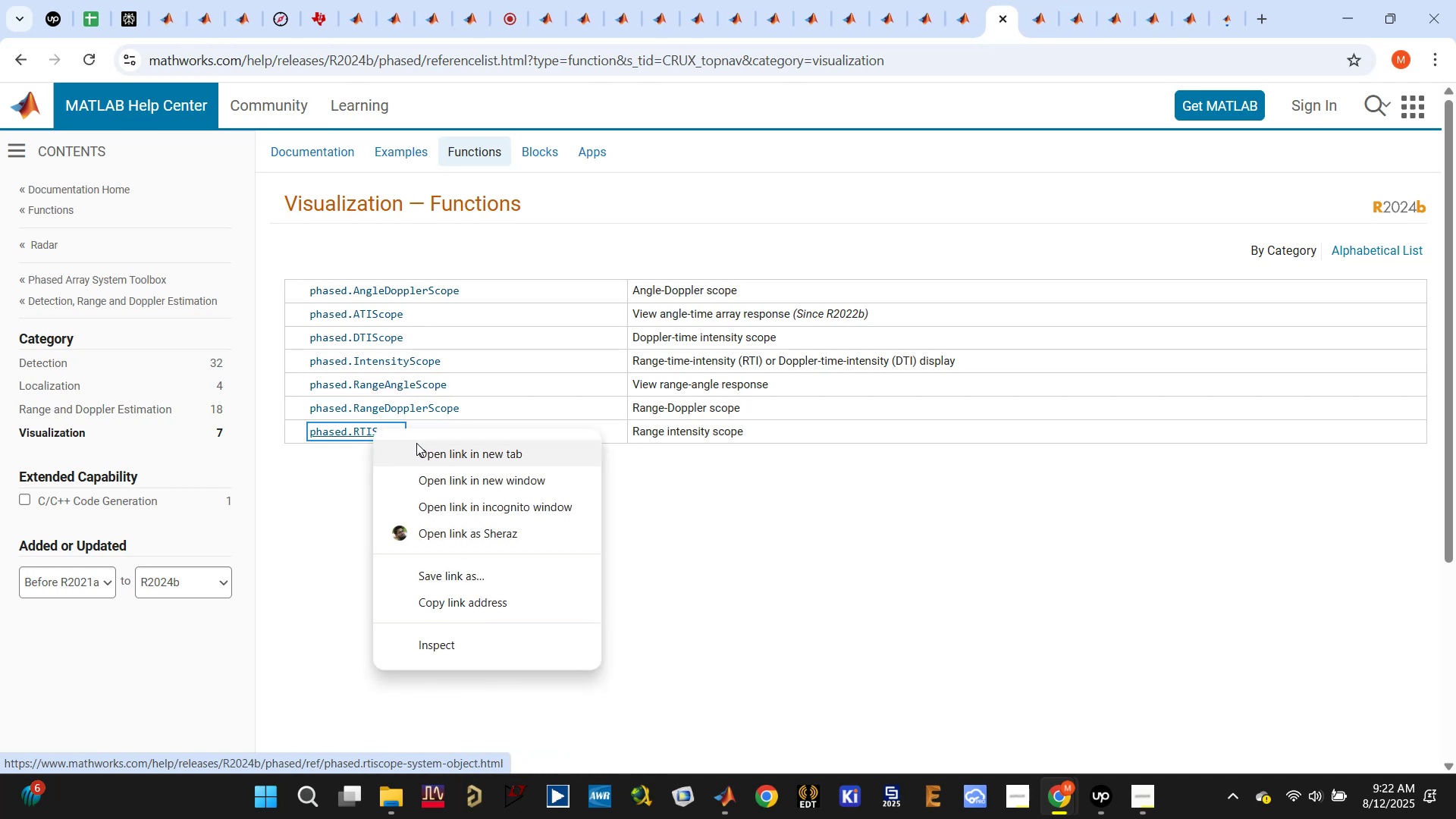 
left_click([420, 448])
 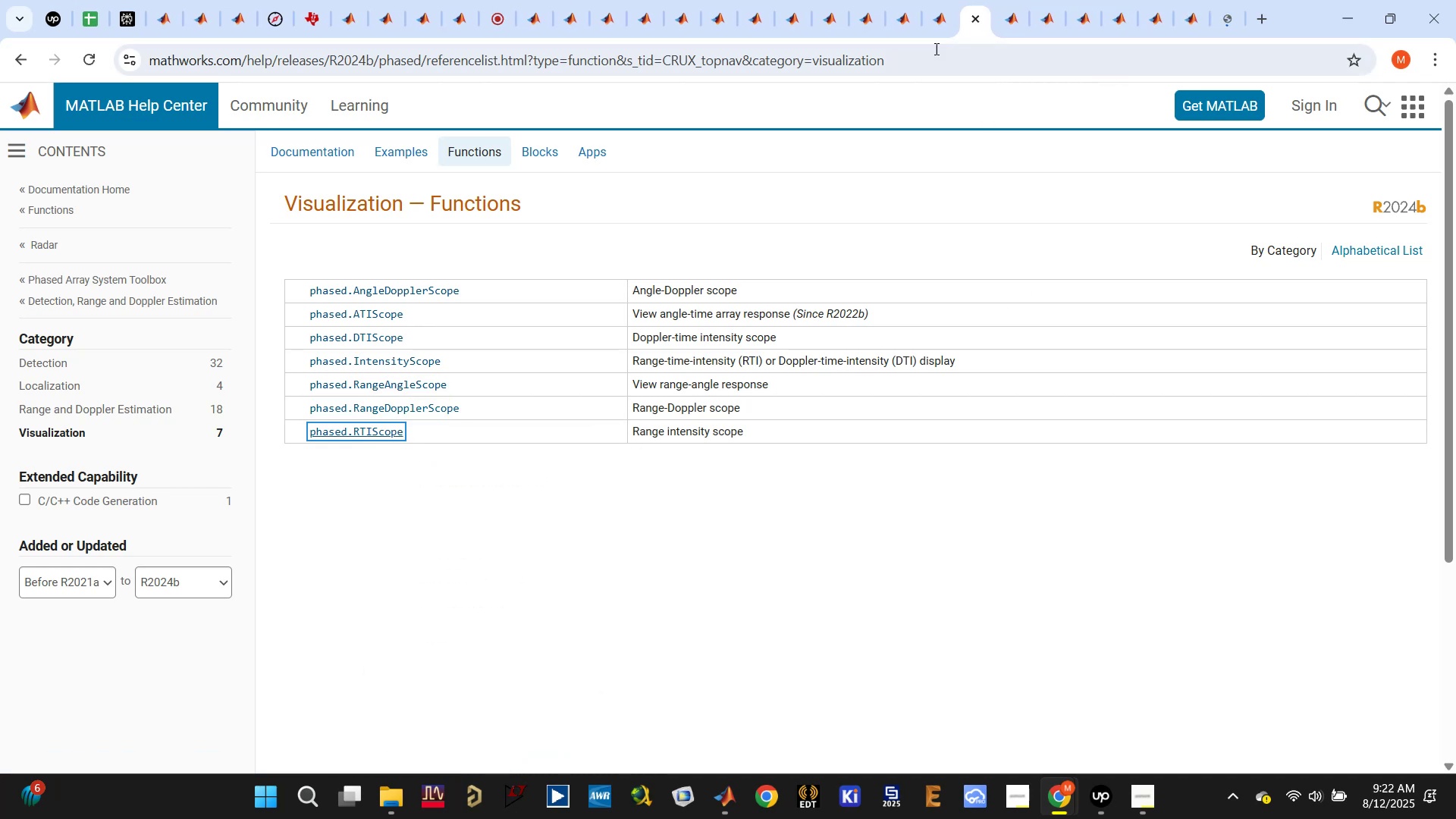 
left_click([940, 20])
 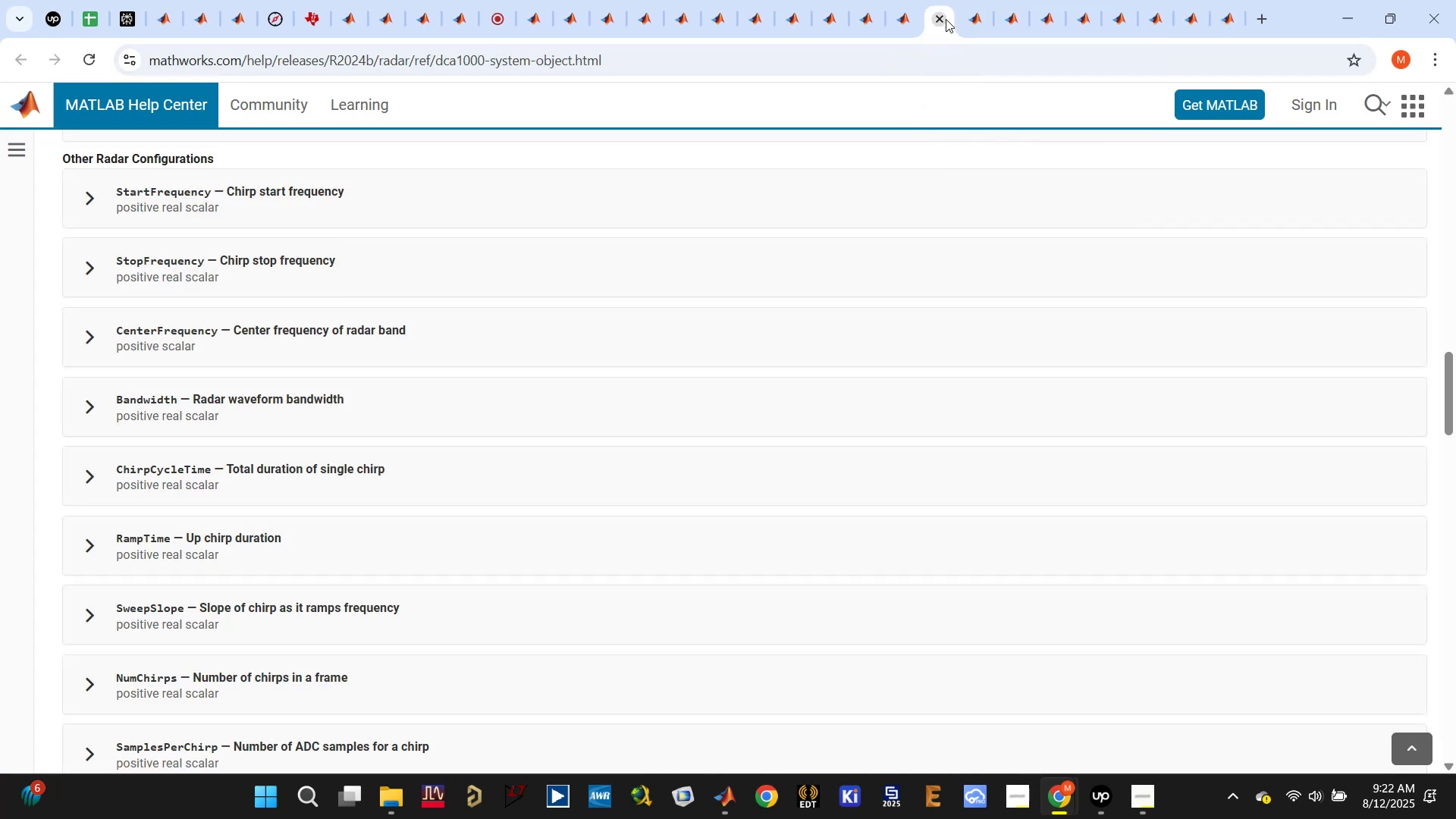 
left_click([968, 15])
 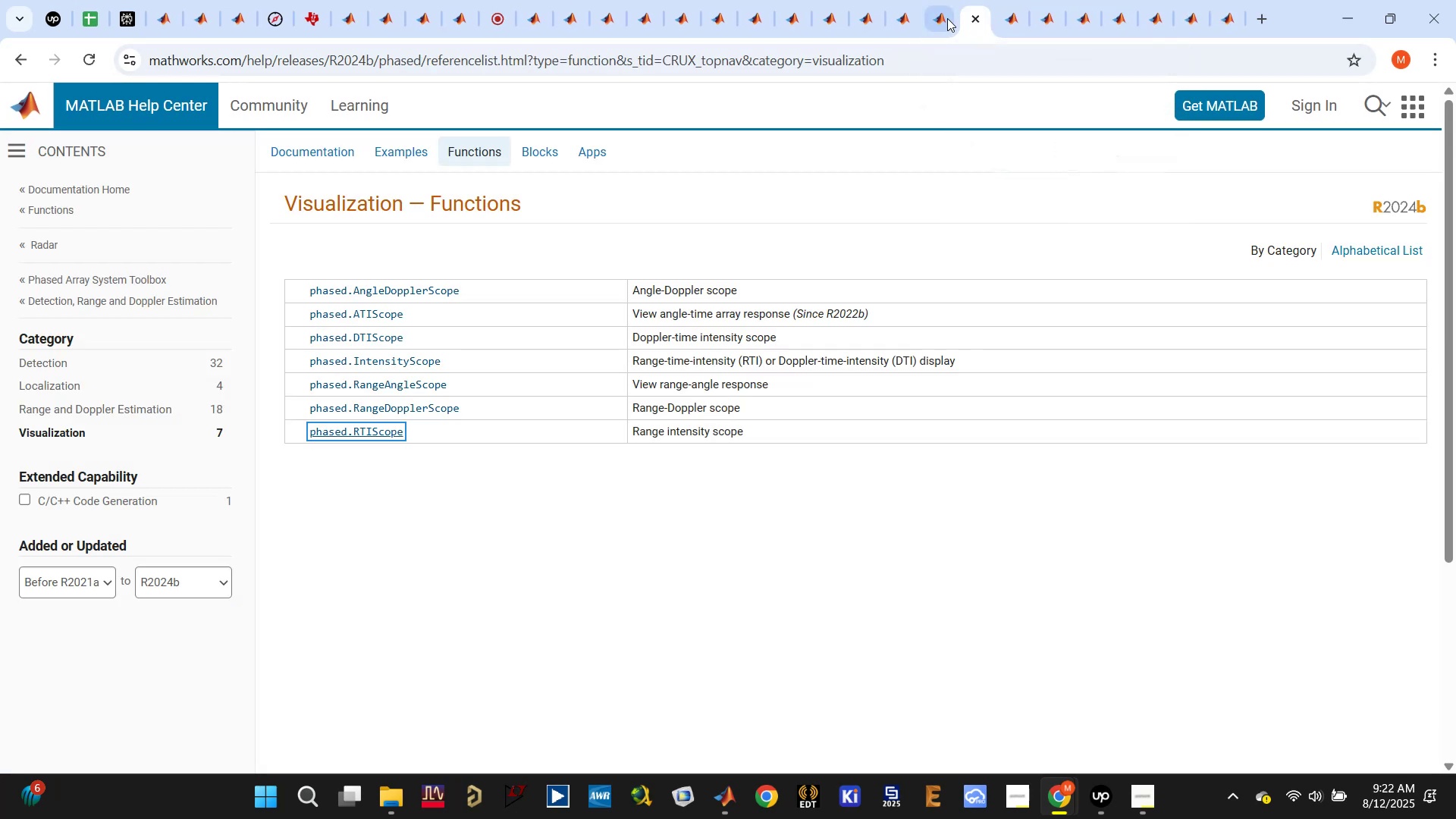 
mouse_move([921, 21])
 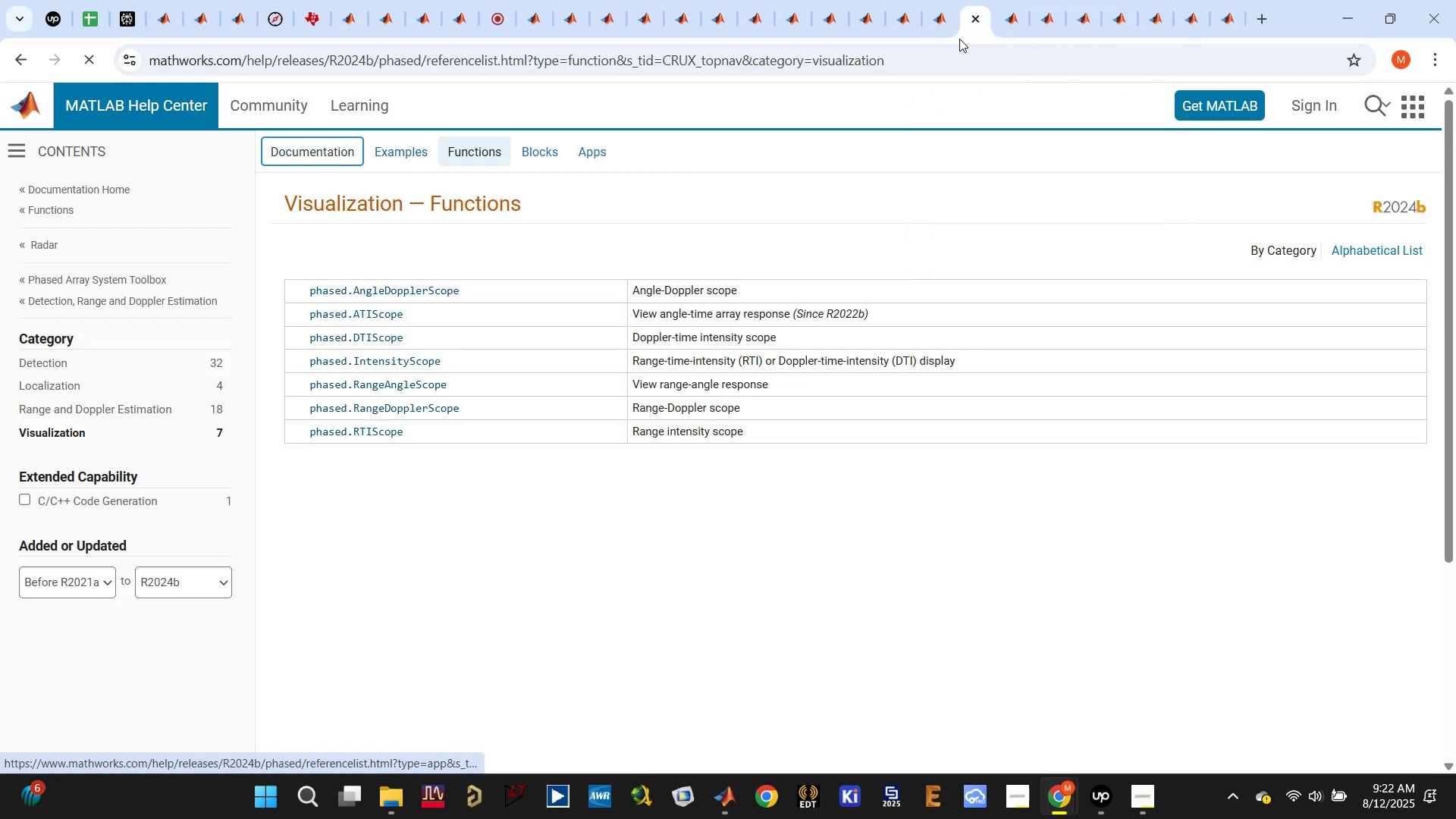 
left_click([934, 23])
 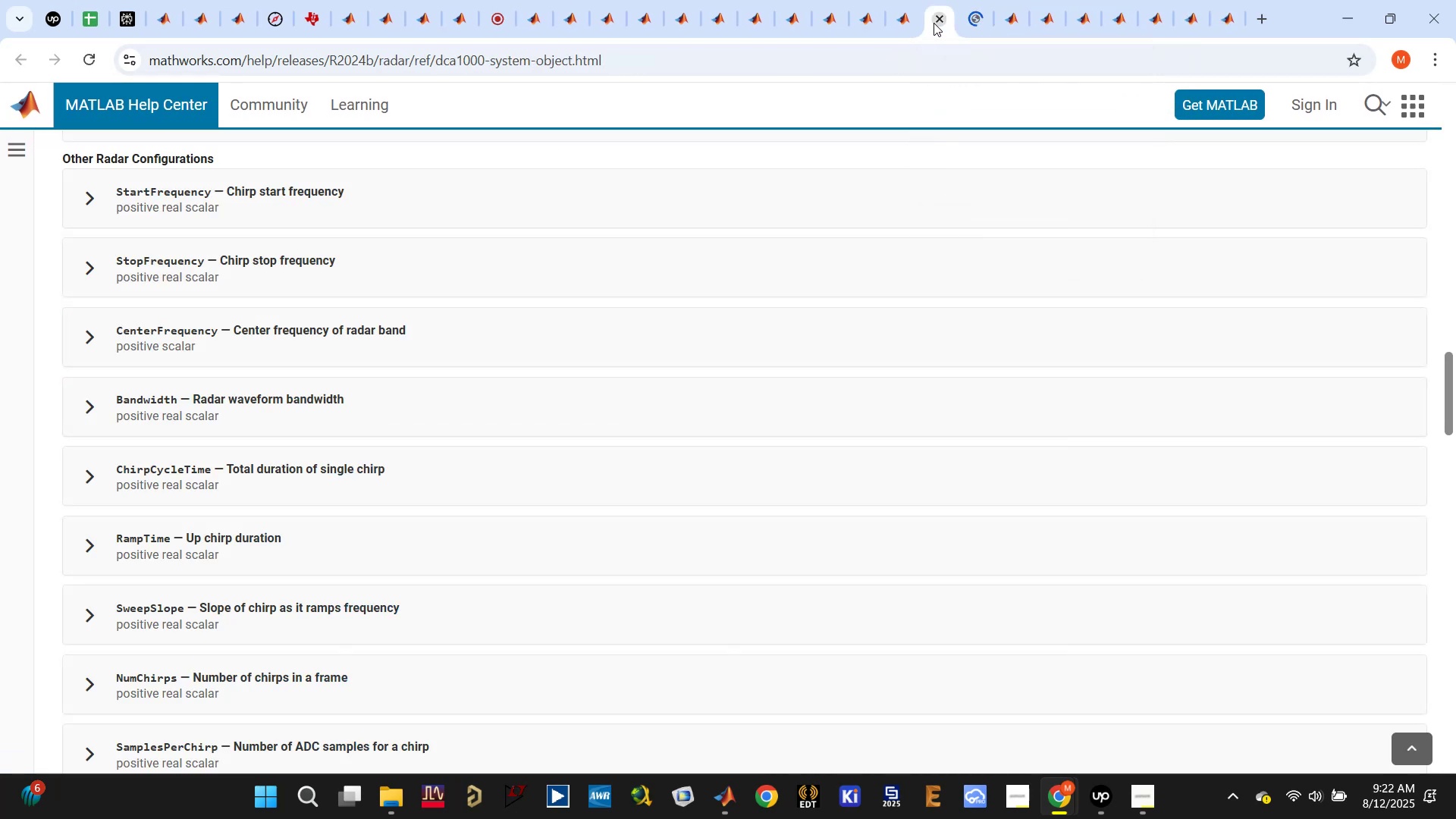 
scroll: coordinate [851, 386], scroll_direction: up, amount: 33.0
 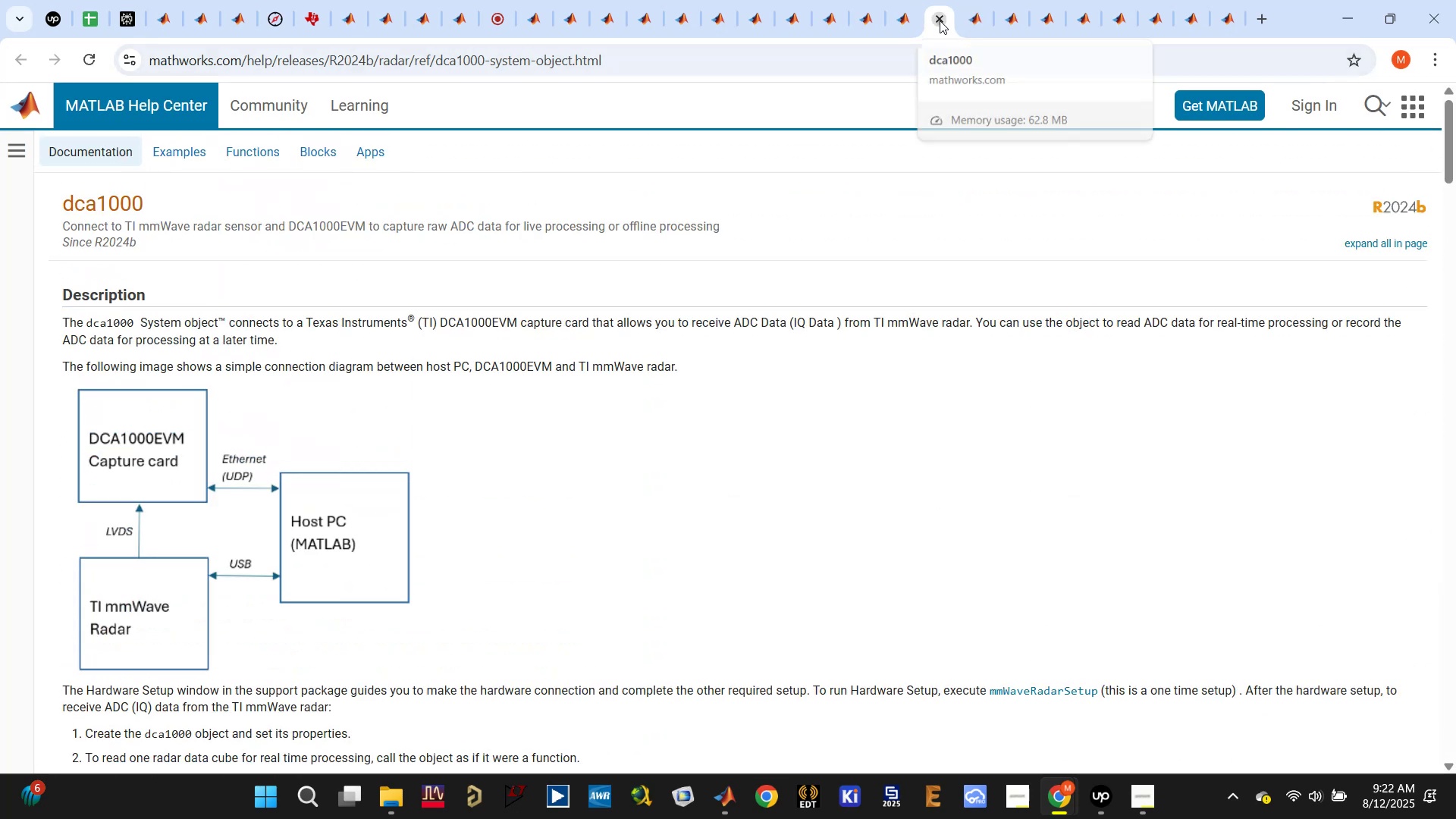 
left_click([896, 12])
 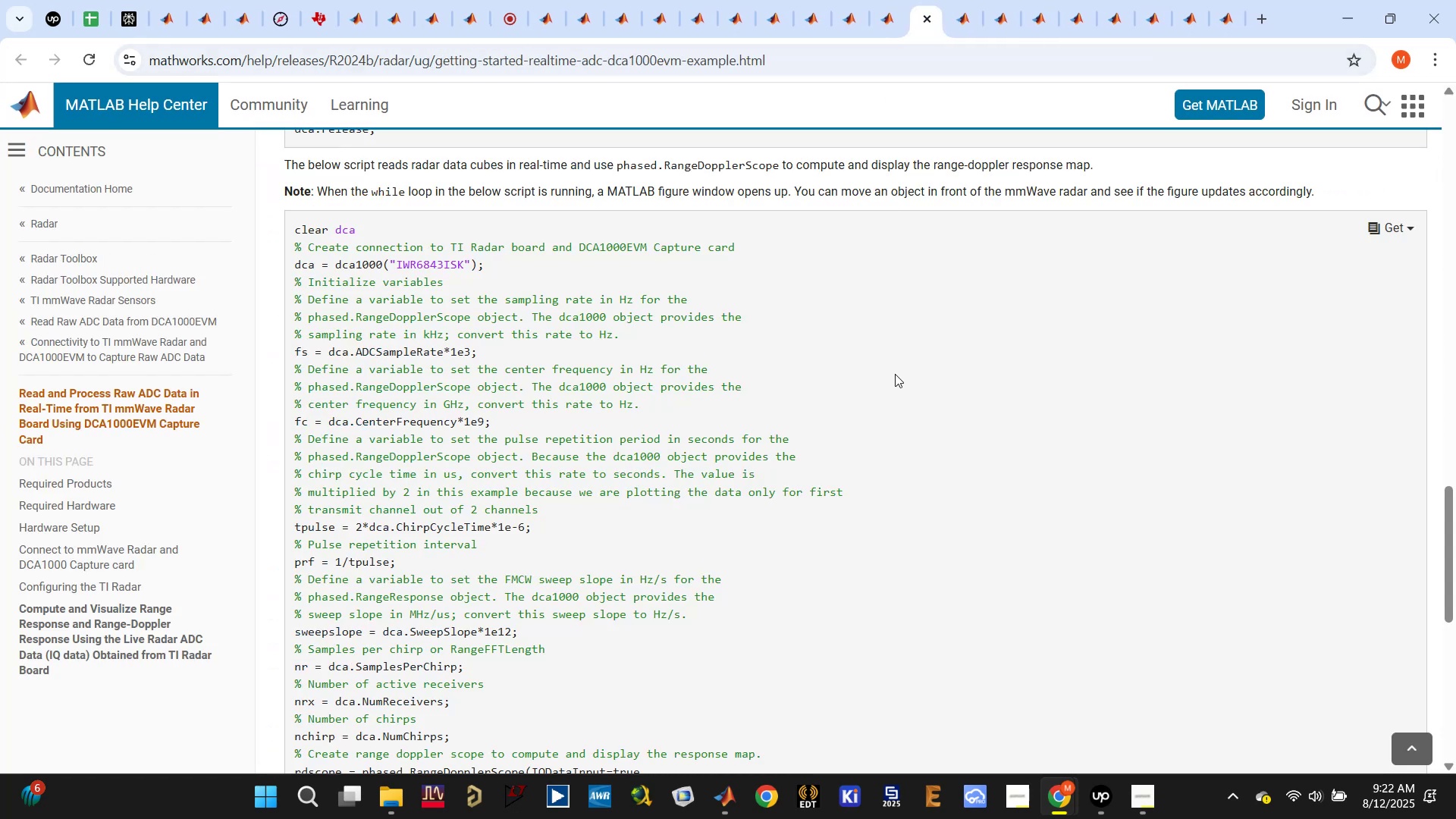 
scroll: coordinate [891, 392], scroll_direction: down, amount: 6.0
 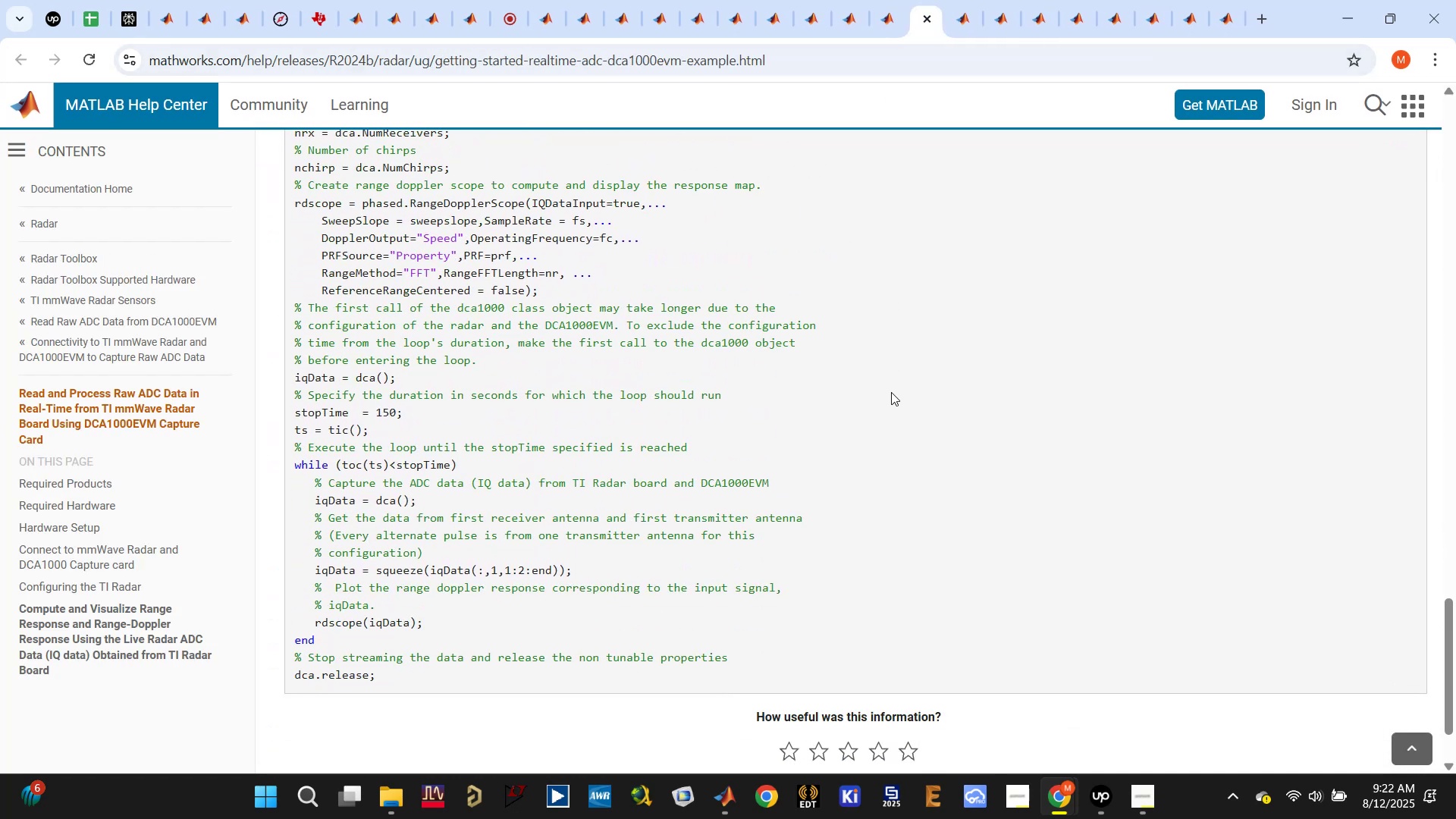 
scroll: coordinate [891, 391], scroll_direction: up, amount: 1.0
 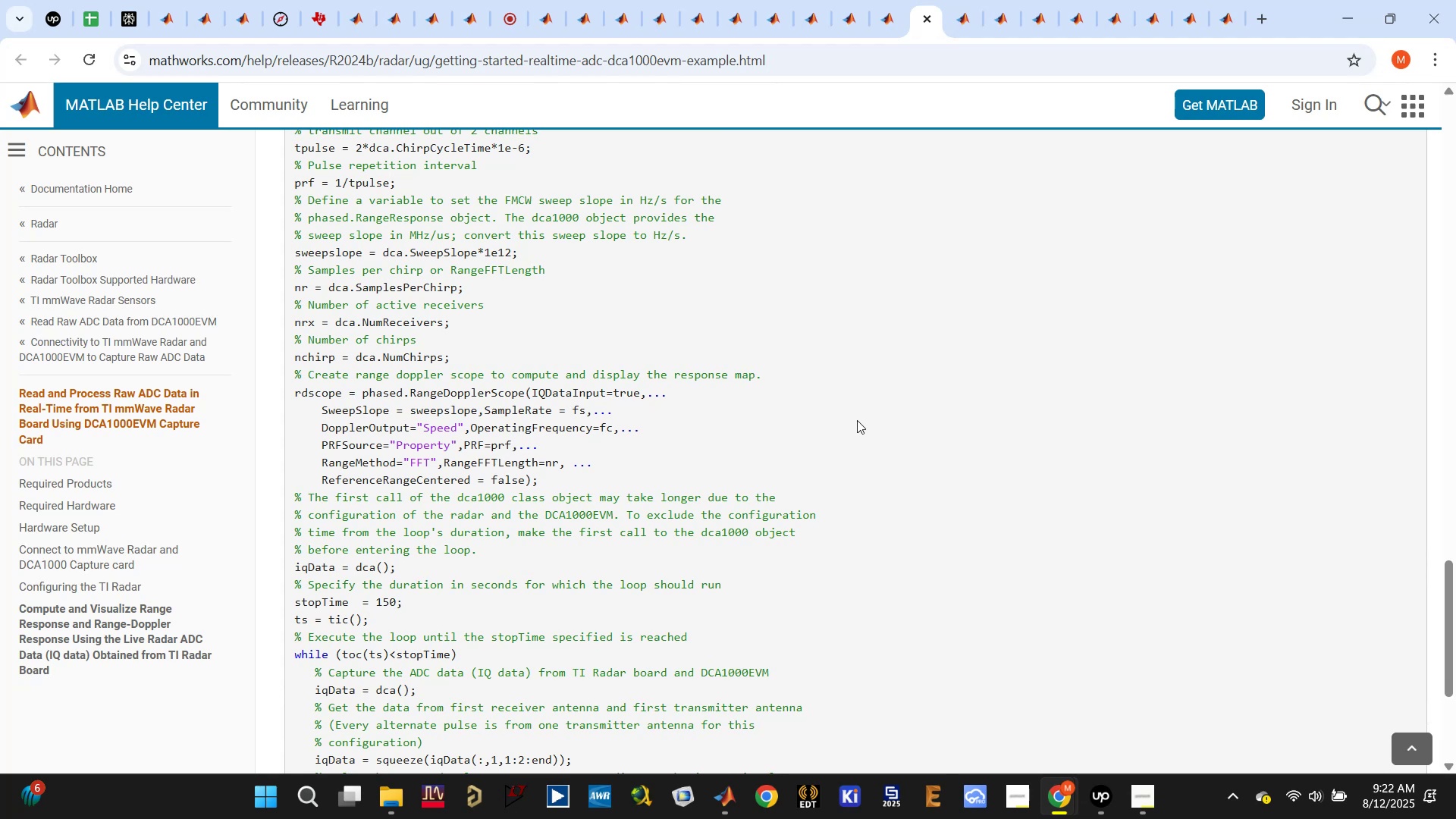 
scroll: coordinate [856, 422], scroll_direction: down, amount: 4.0
 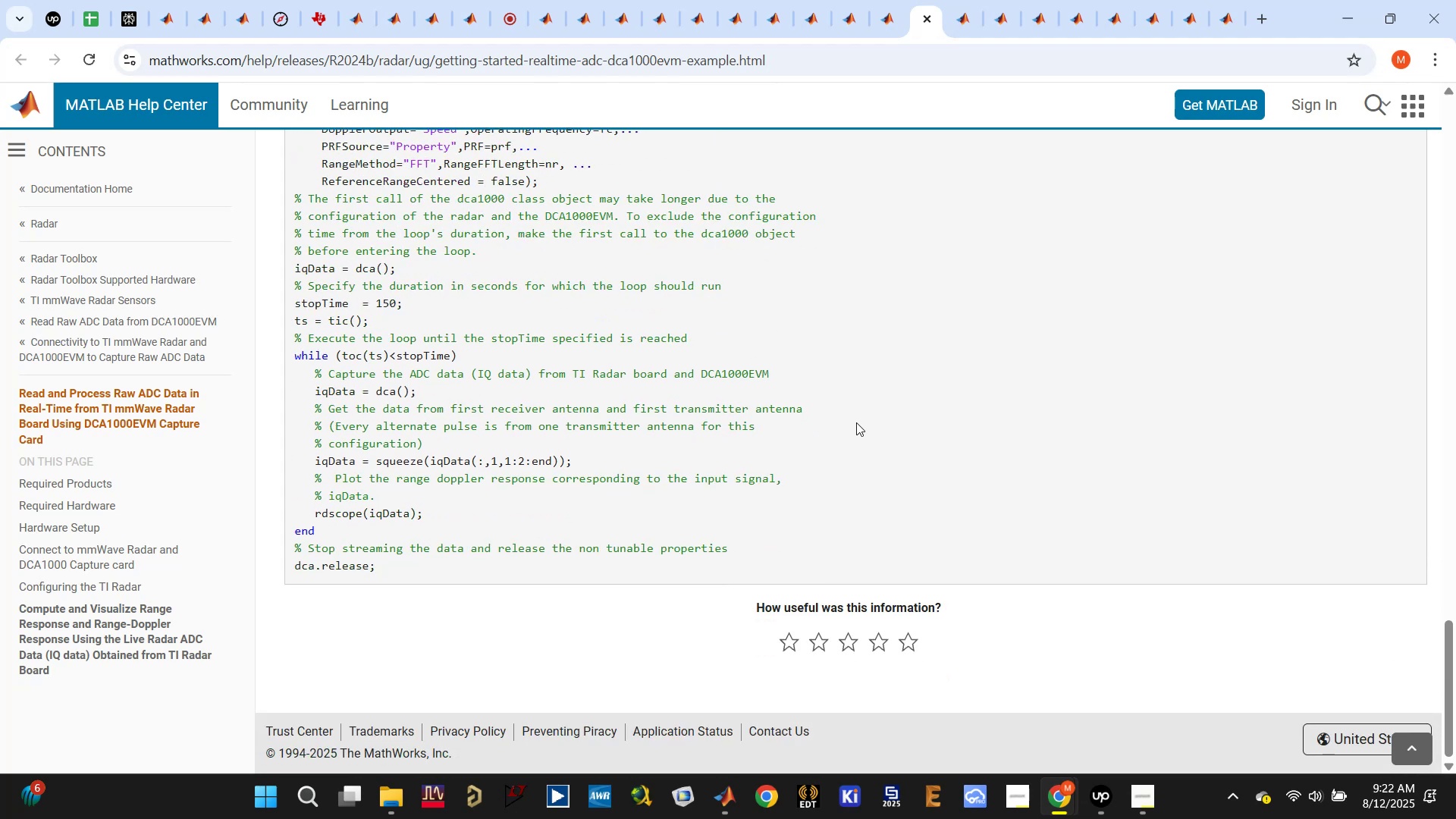 
scroll: coordinate [857, 439], scroll_direction: up, amount: 19.0
 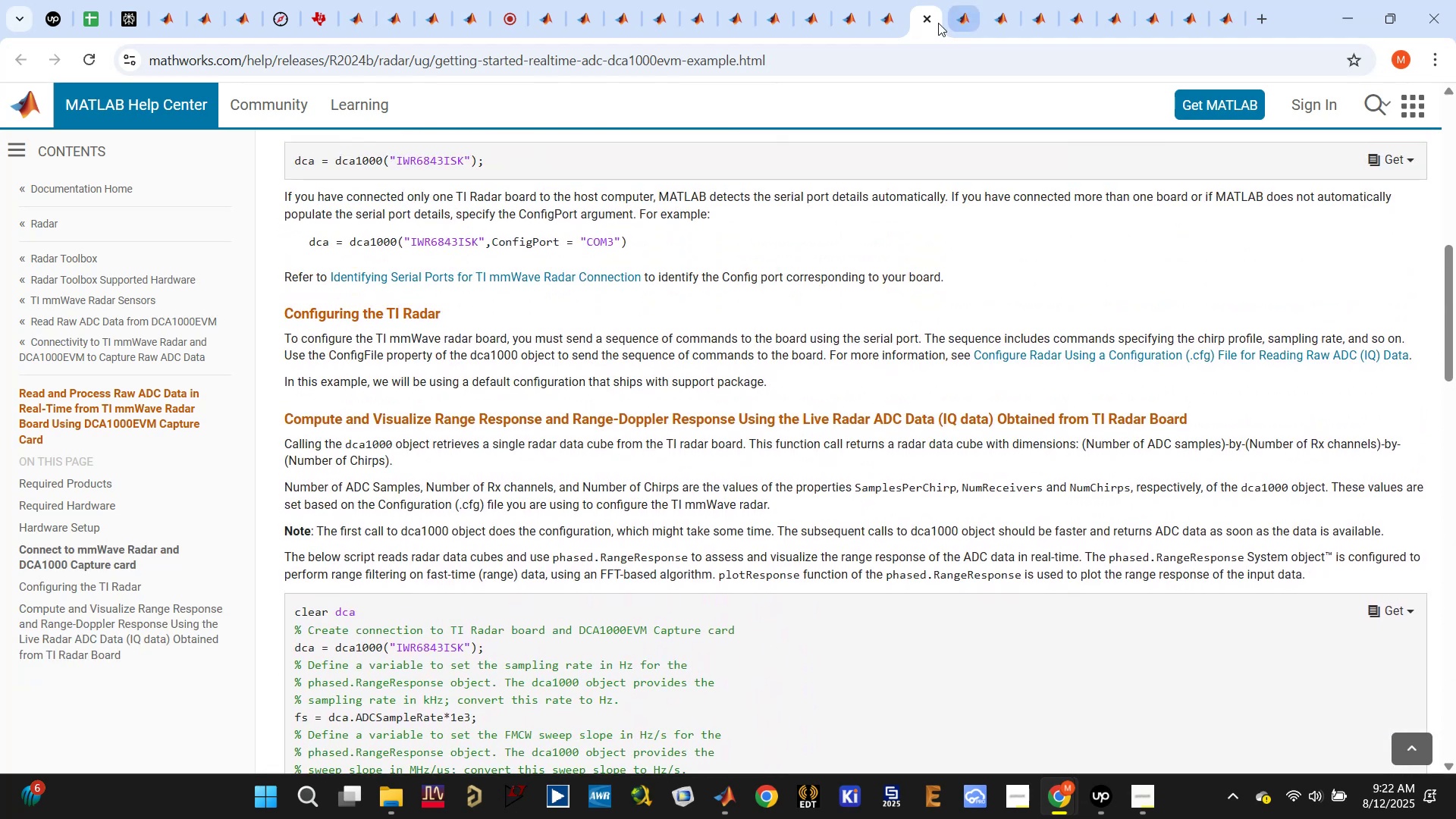 
left_click([882, 27])
 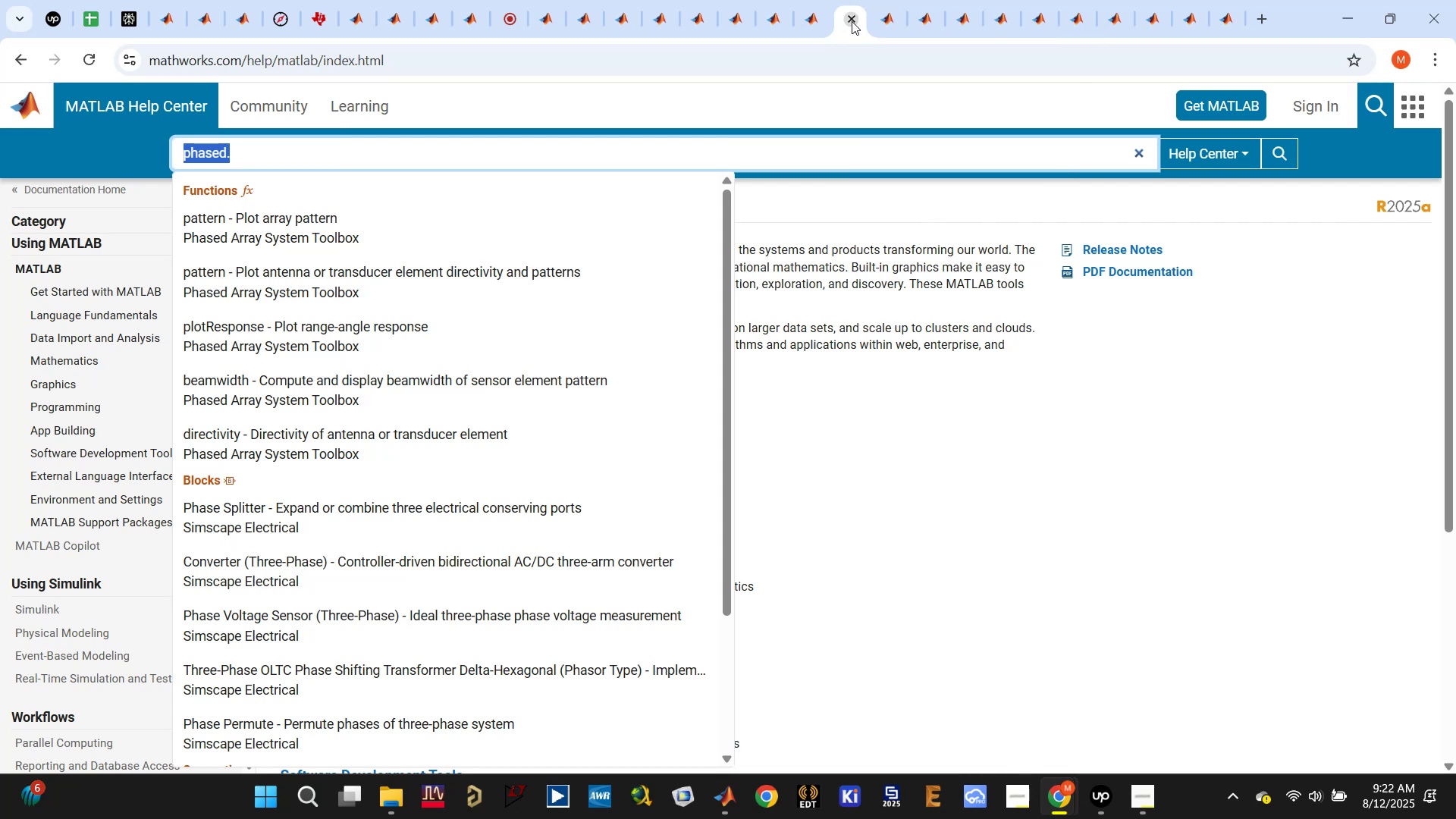 
double_click([808, 20])
 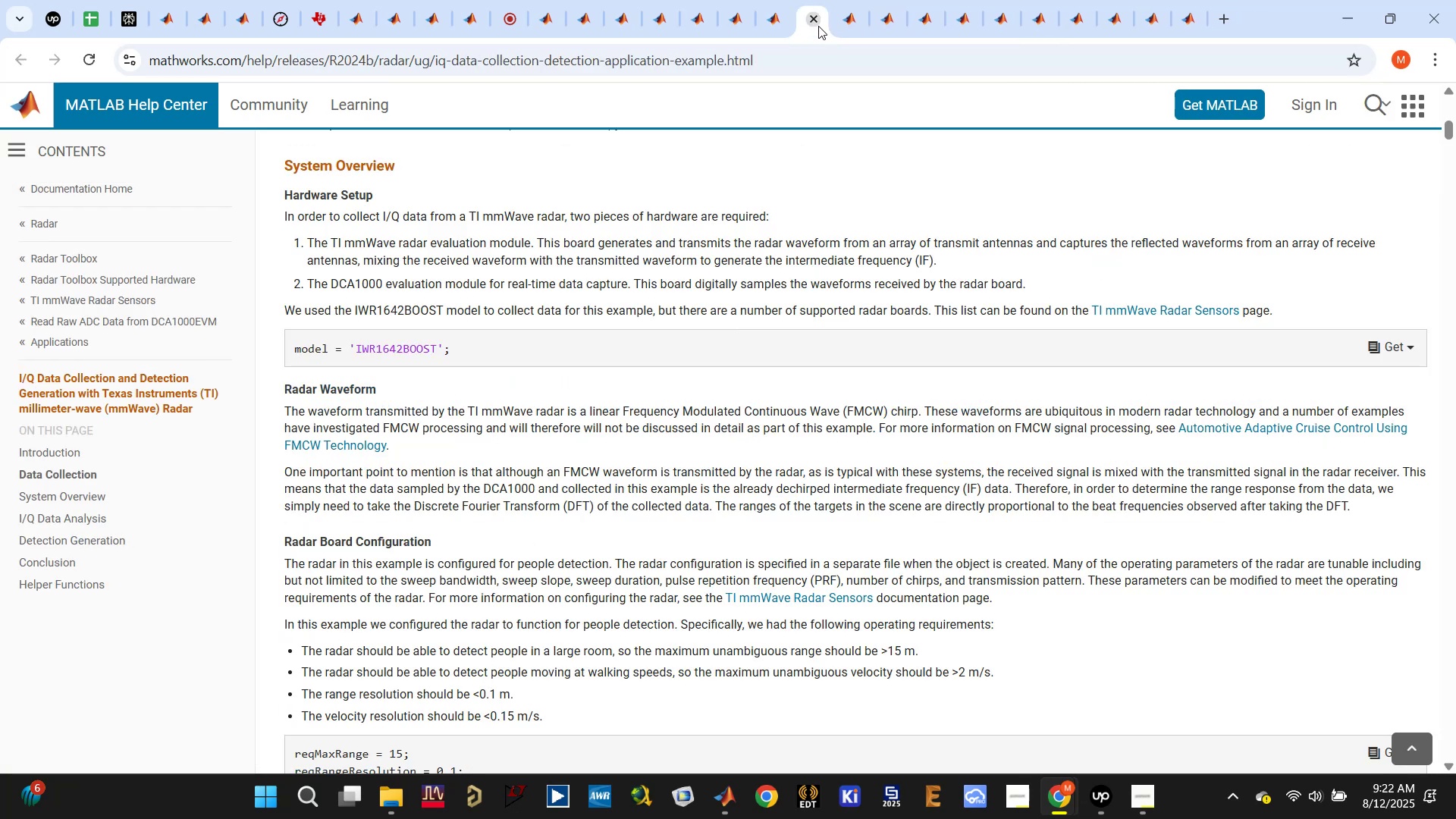 
left_click([818, 26])
 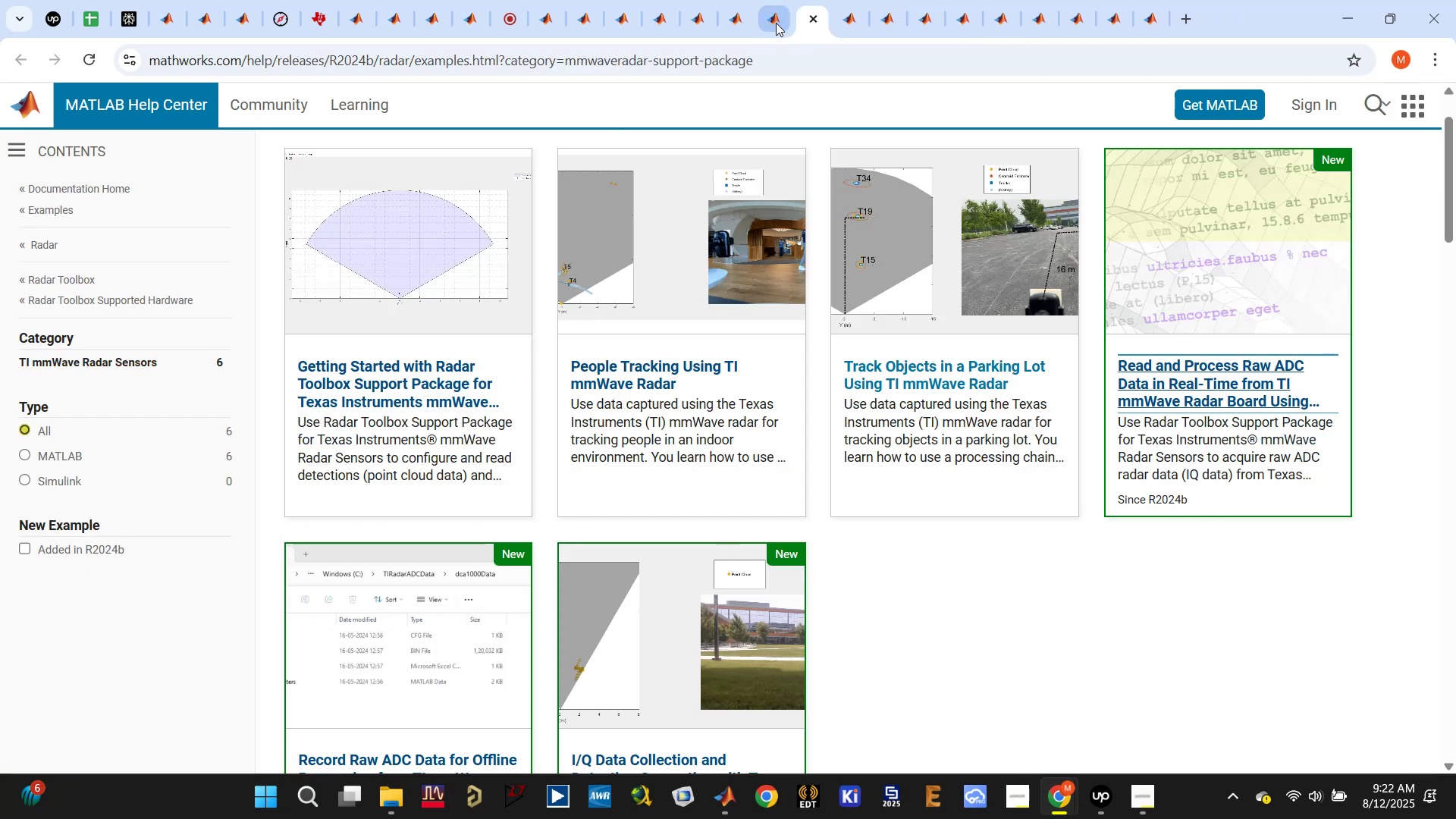 
left_click([774, 22])
 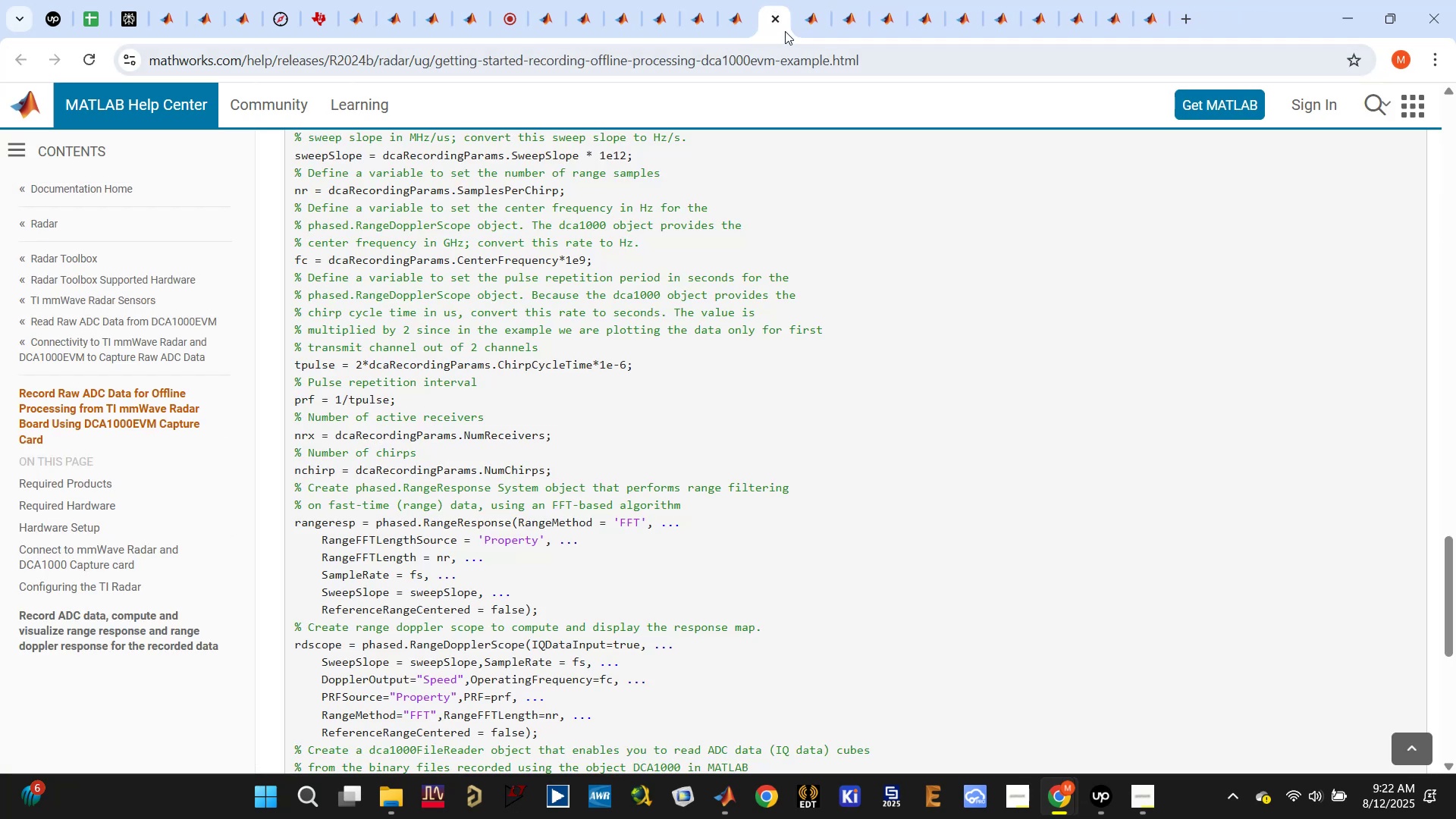 
left_click([779, 19])
 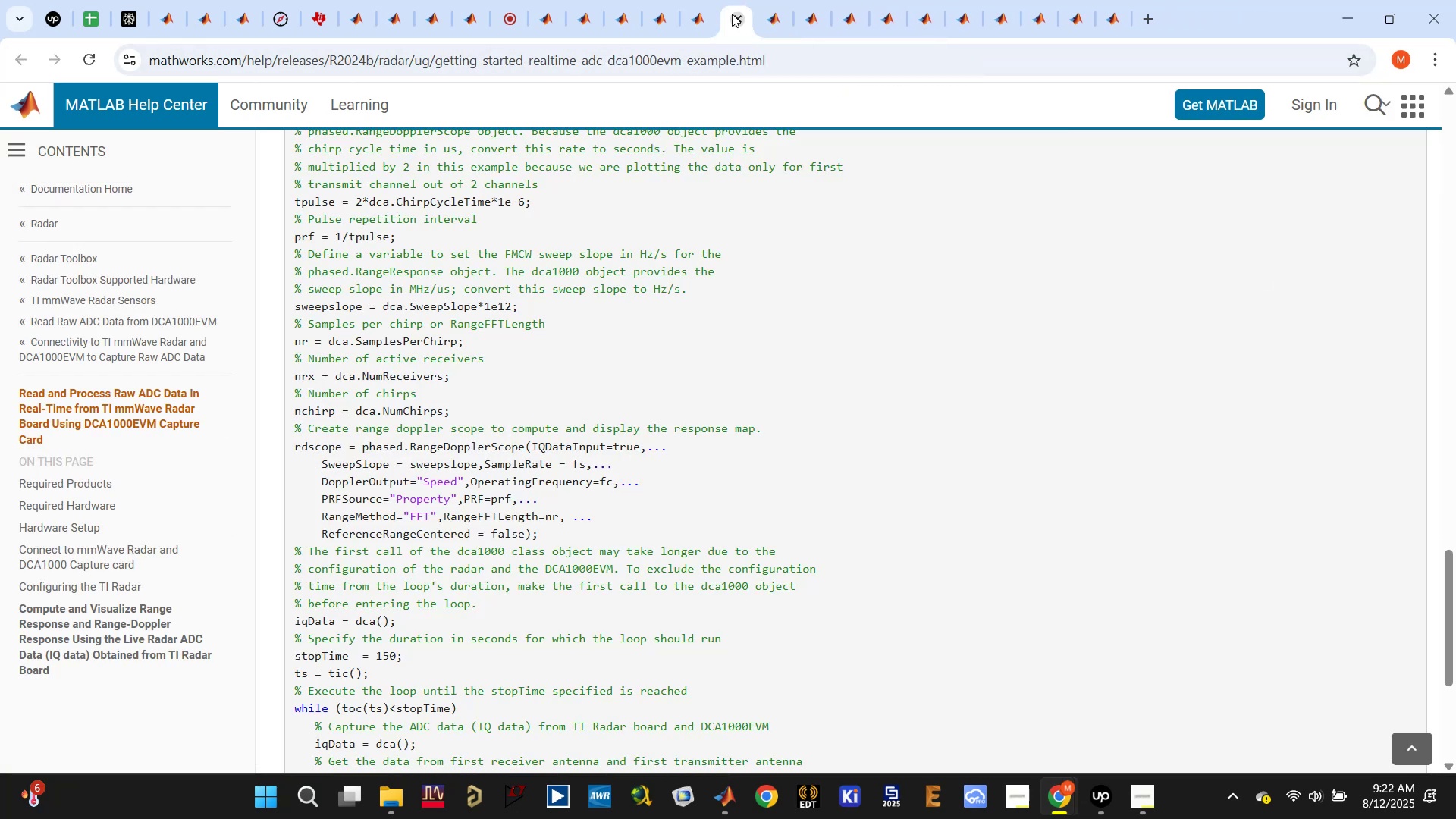 
scroll: coordinate [800, 359], scroll_direction: up, amount: 18.0
 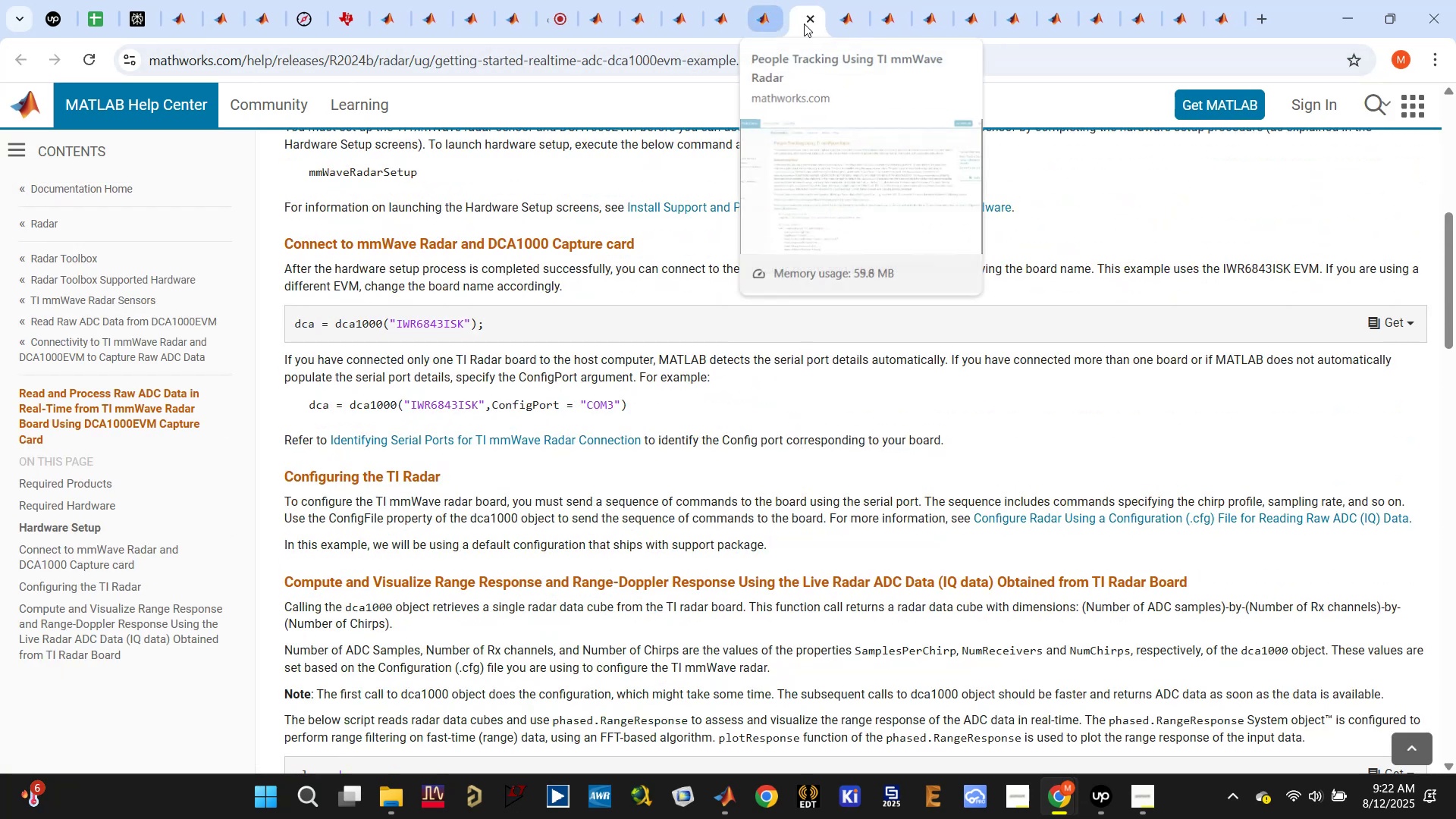 
left_click([813, 26])
 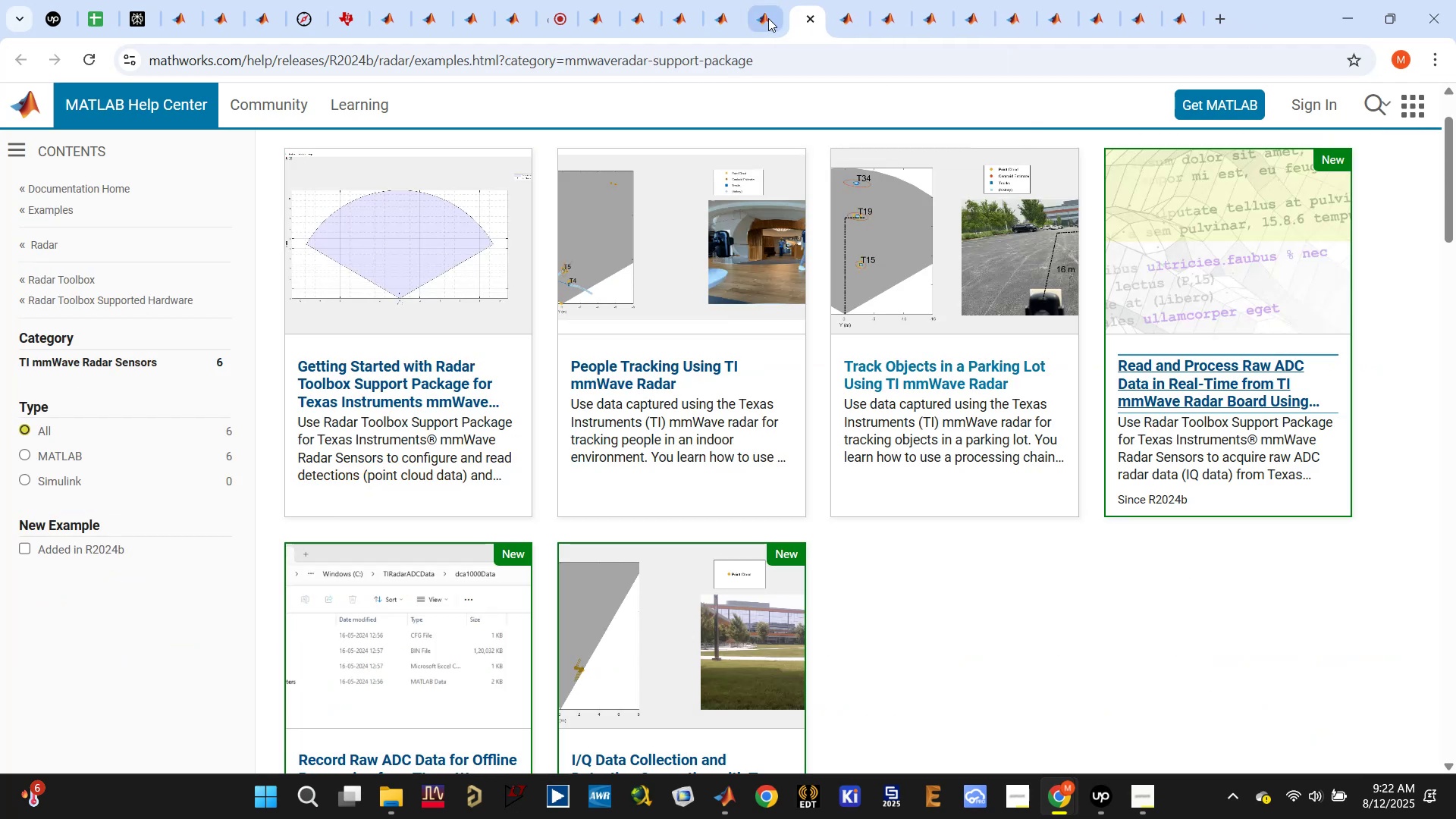 
left_click([756, 18])
 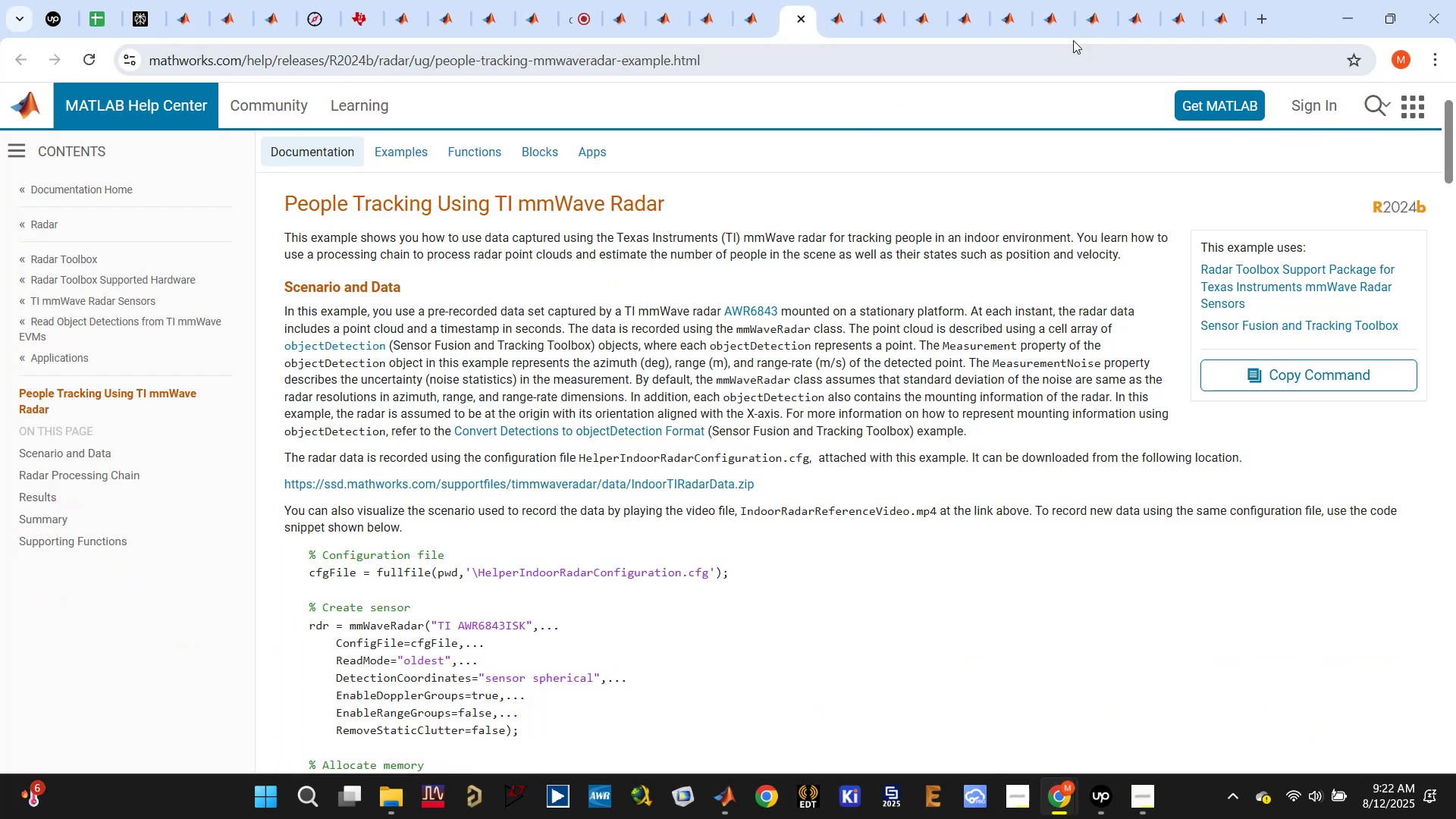 
left_click([829, 12])
 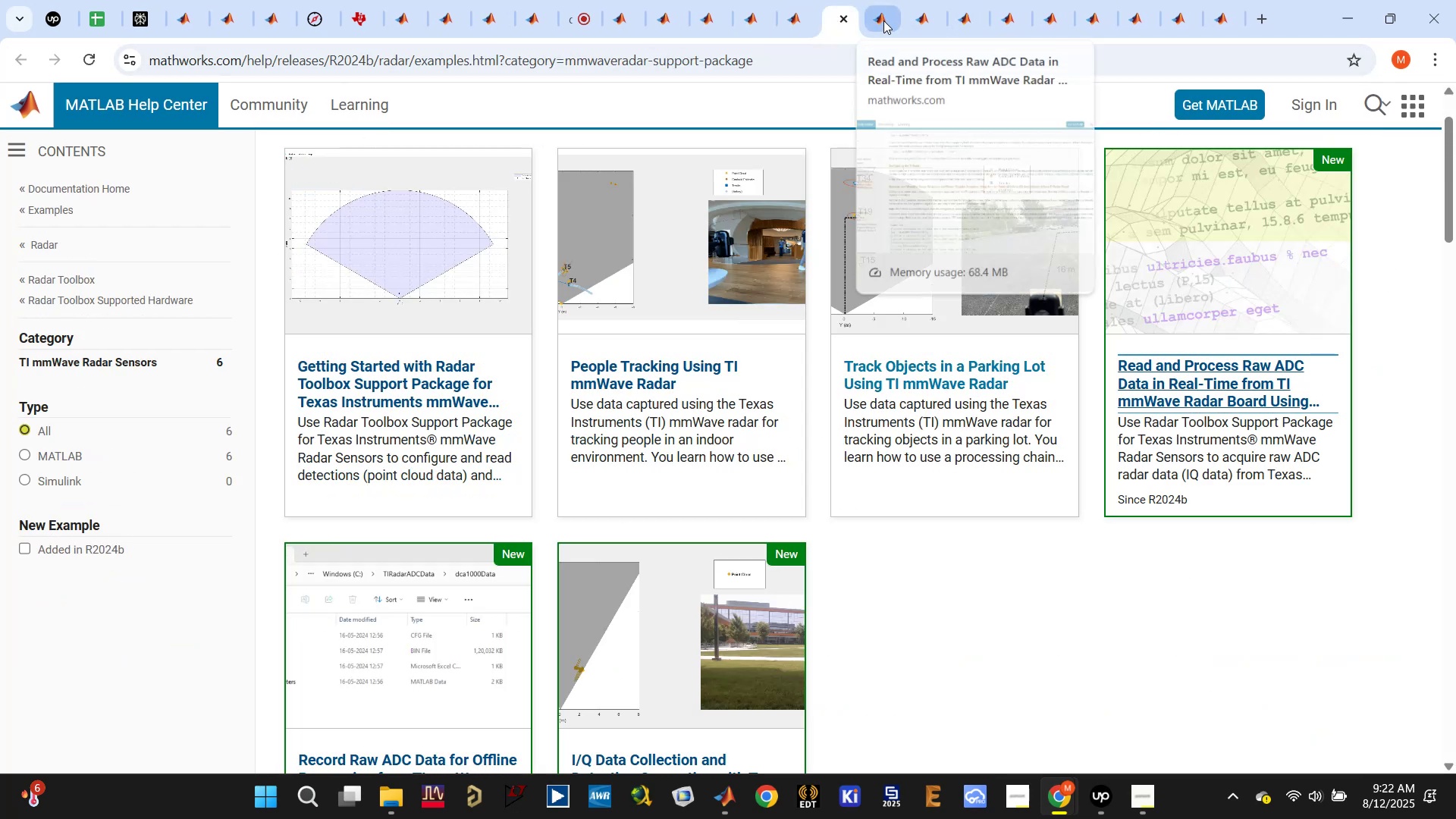 
left_click([883, 20])
 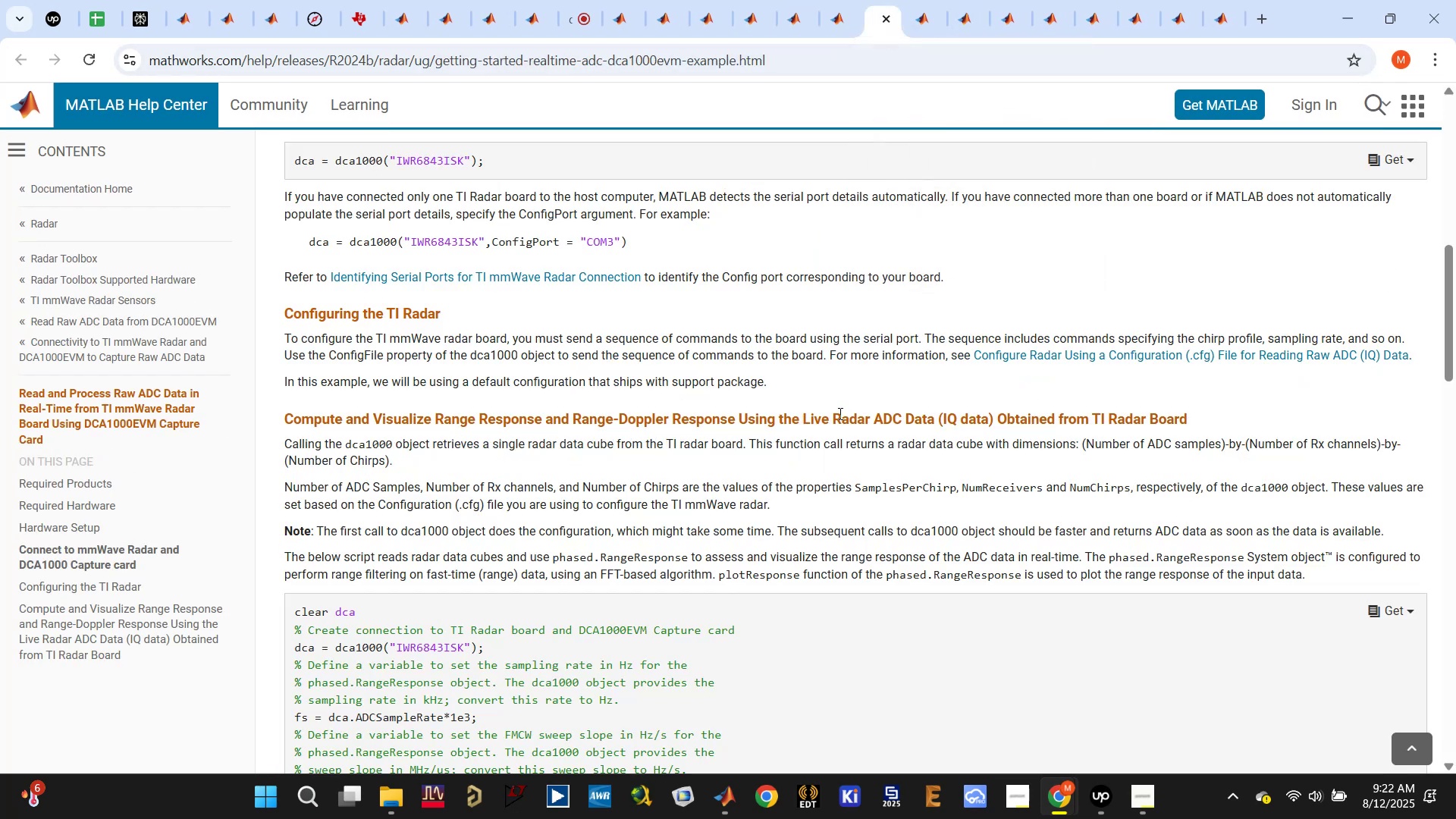 
scroll: coordinate [839, 422], scroll_direction: up, amount: 20.0
 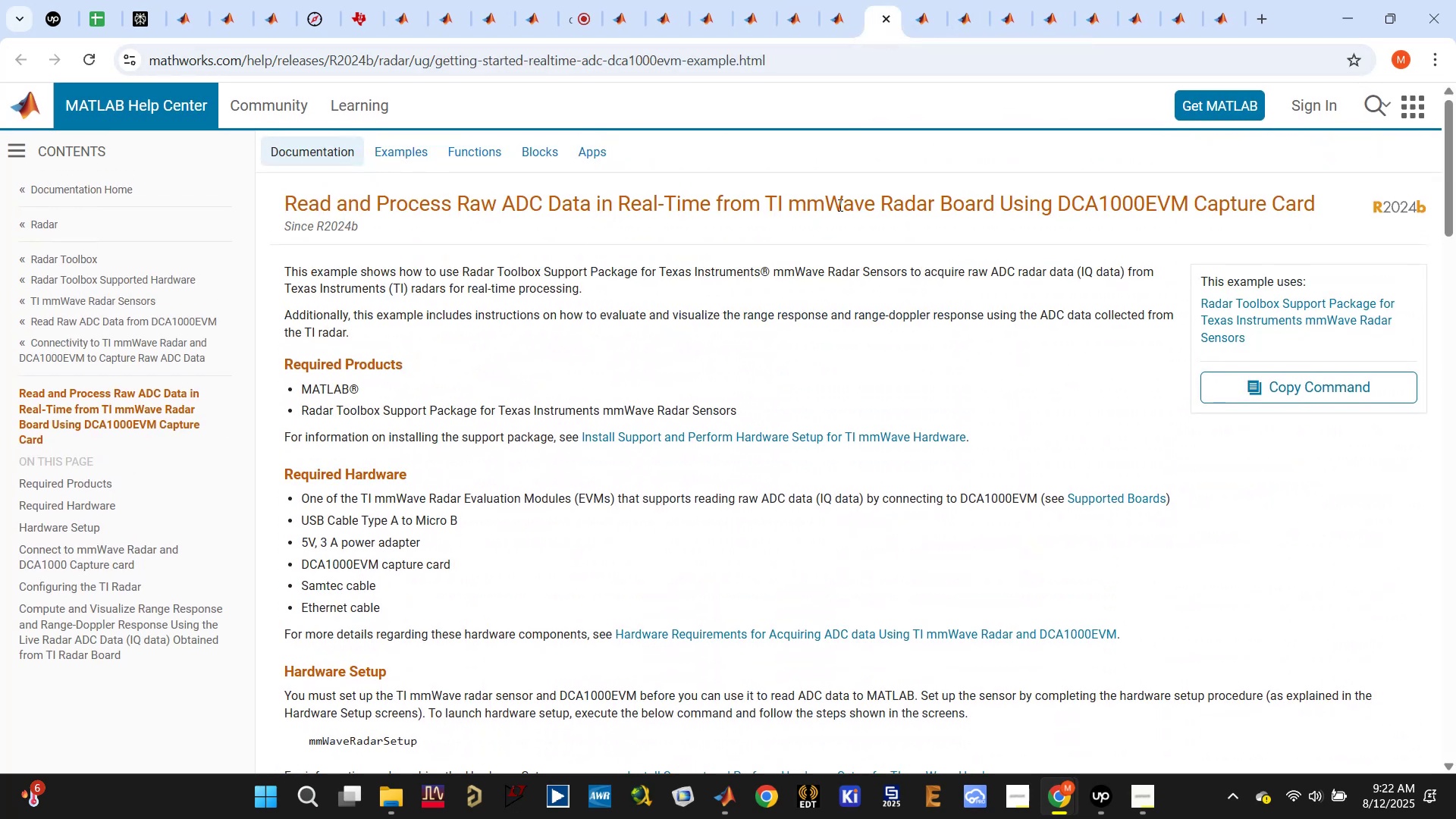 
scroll: coordinate [814, 395], scroll_direction: down, amount: 10.0
 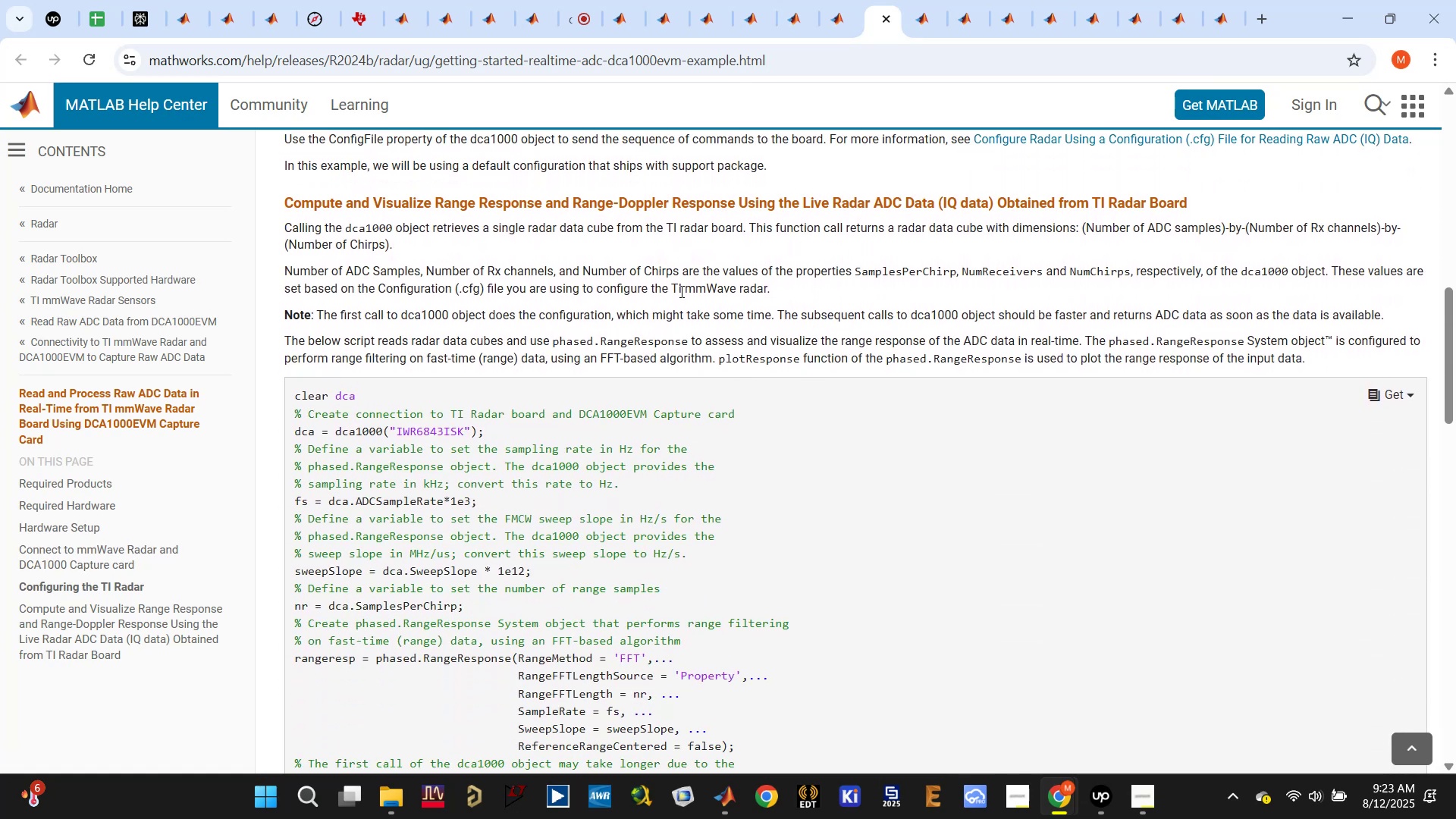 
scroll: coordinate [662, 268], scroll_direction: up, amount: 1.0
 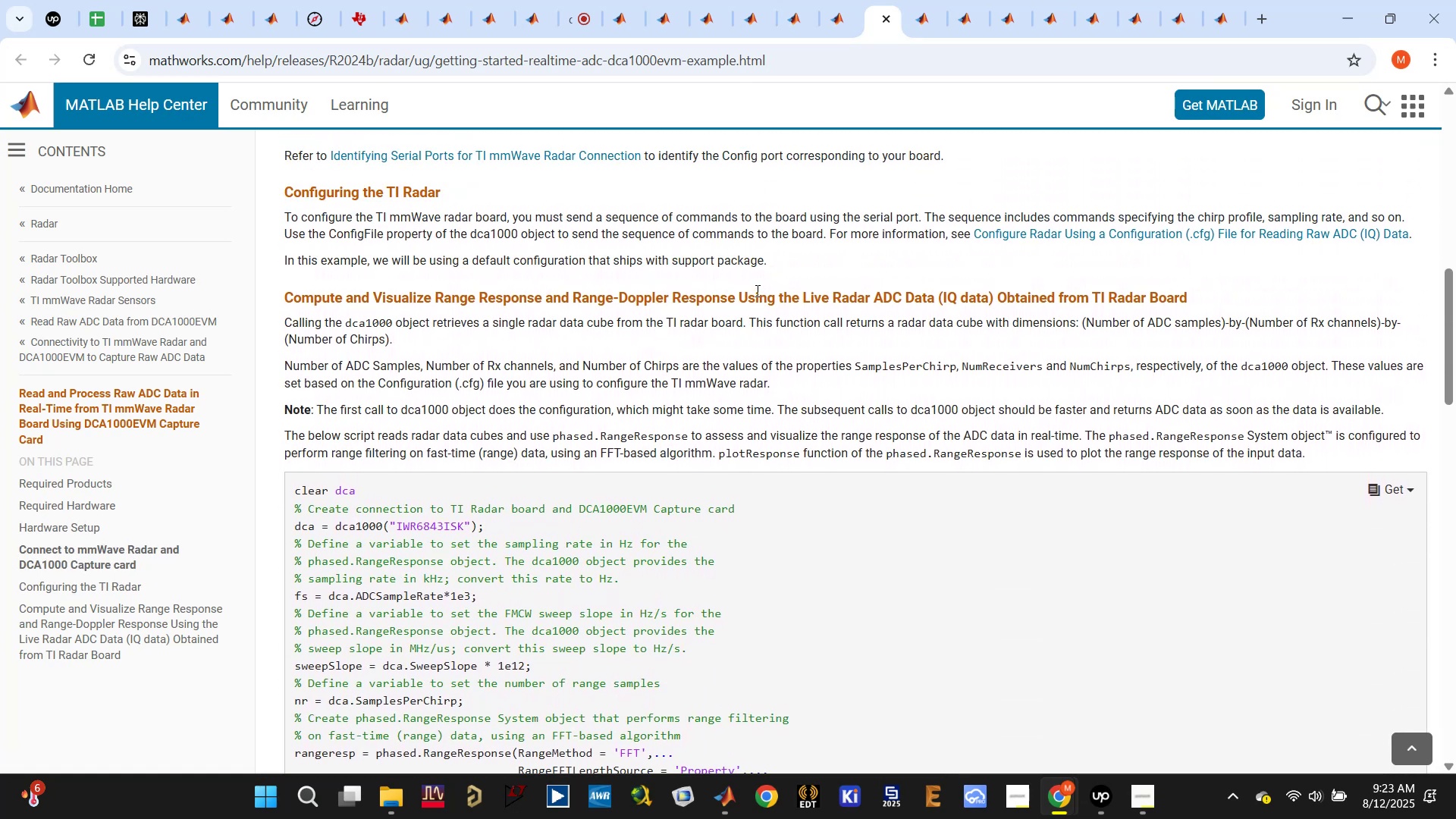 
double_click([740, 295])
 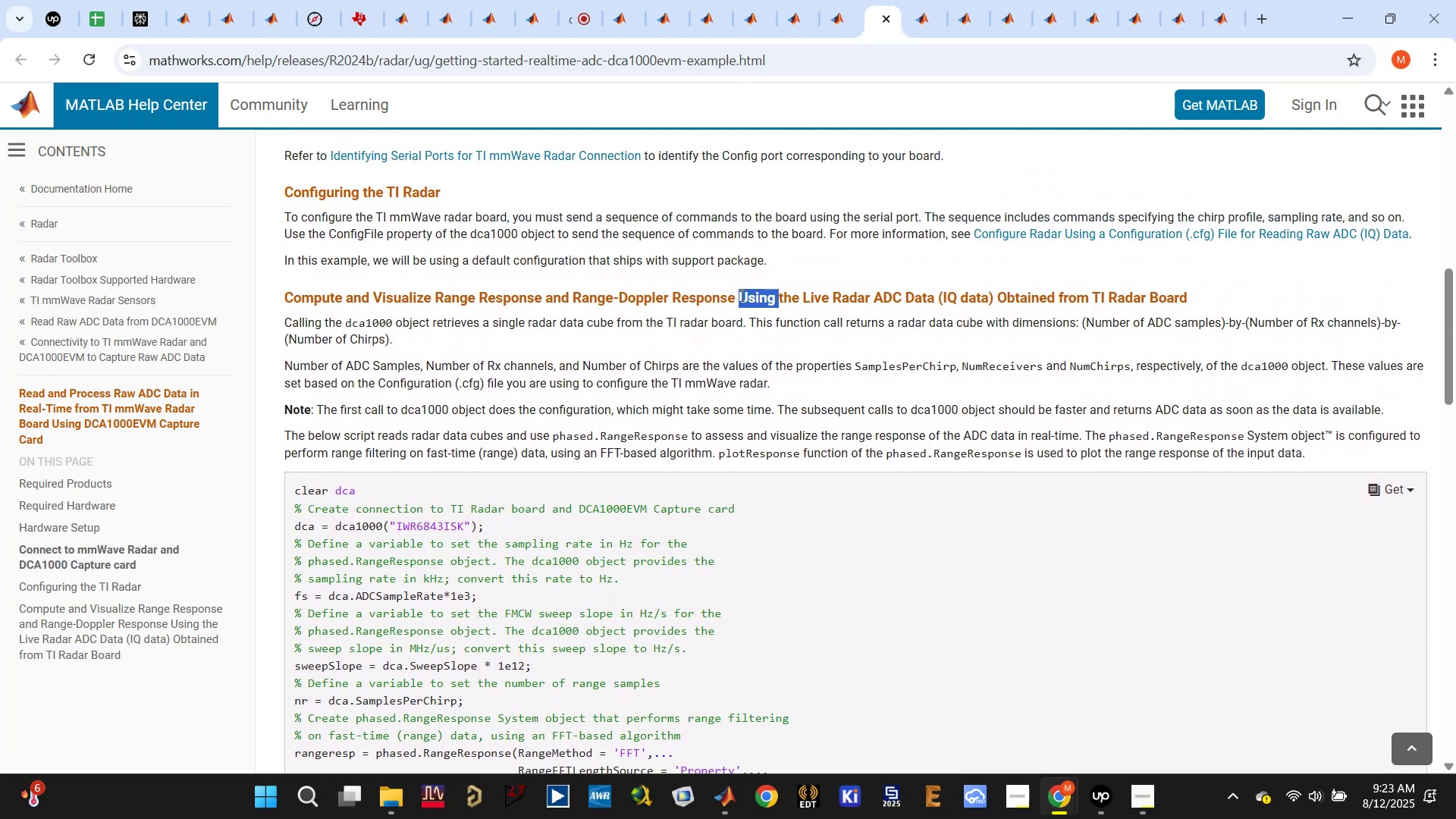 
triple_click([740, 295])
 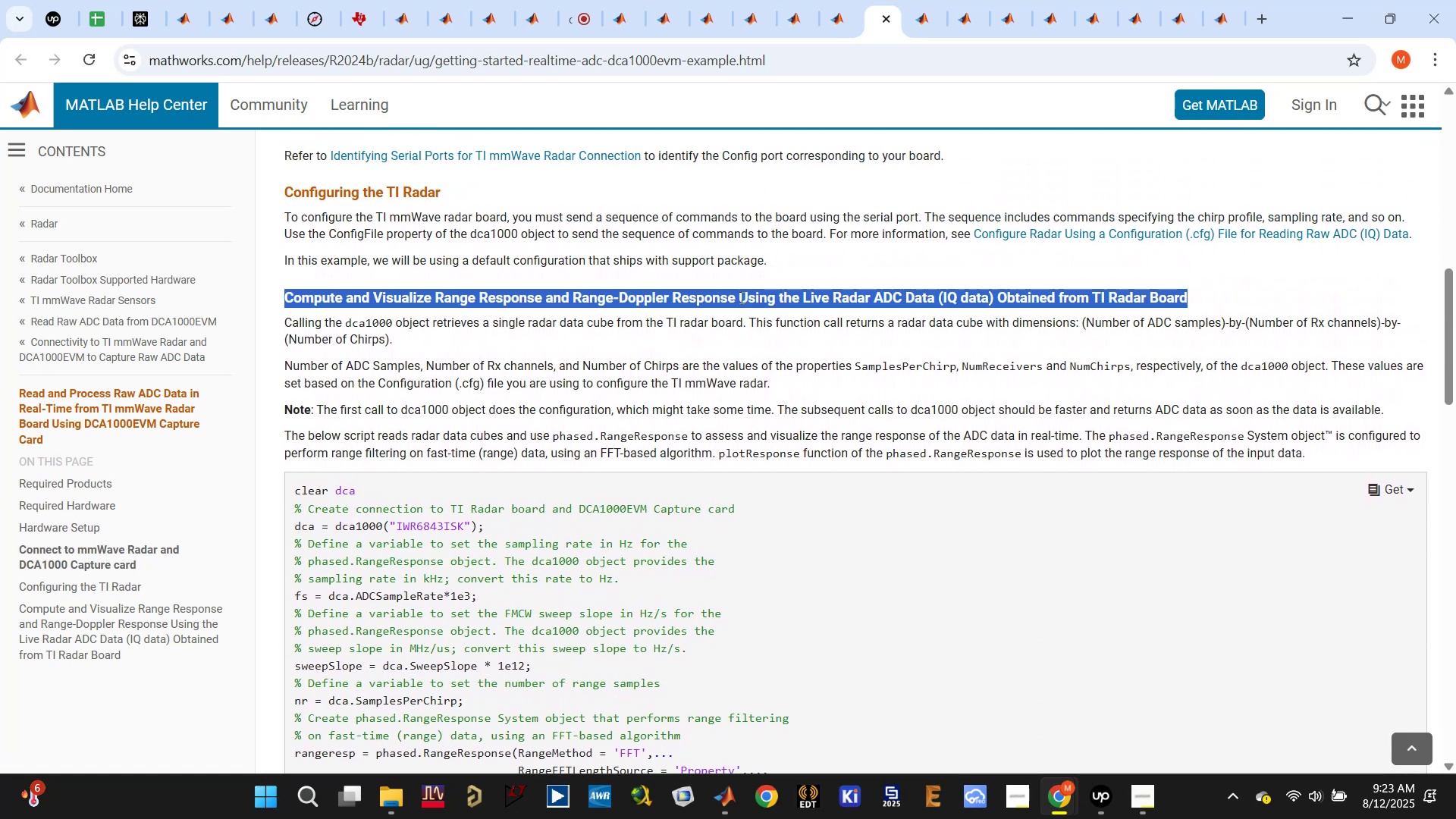 
scroll: coordinate [729, 345], scroll_direction: up, amount: 11.0
 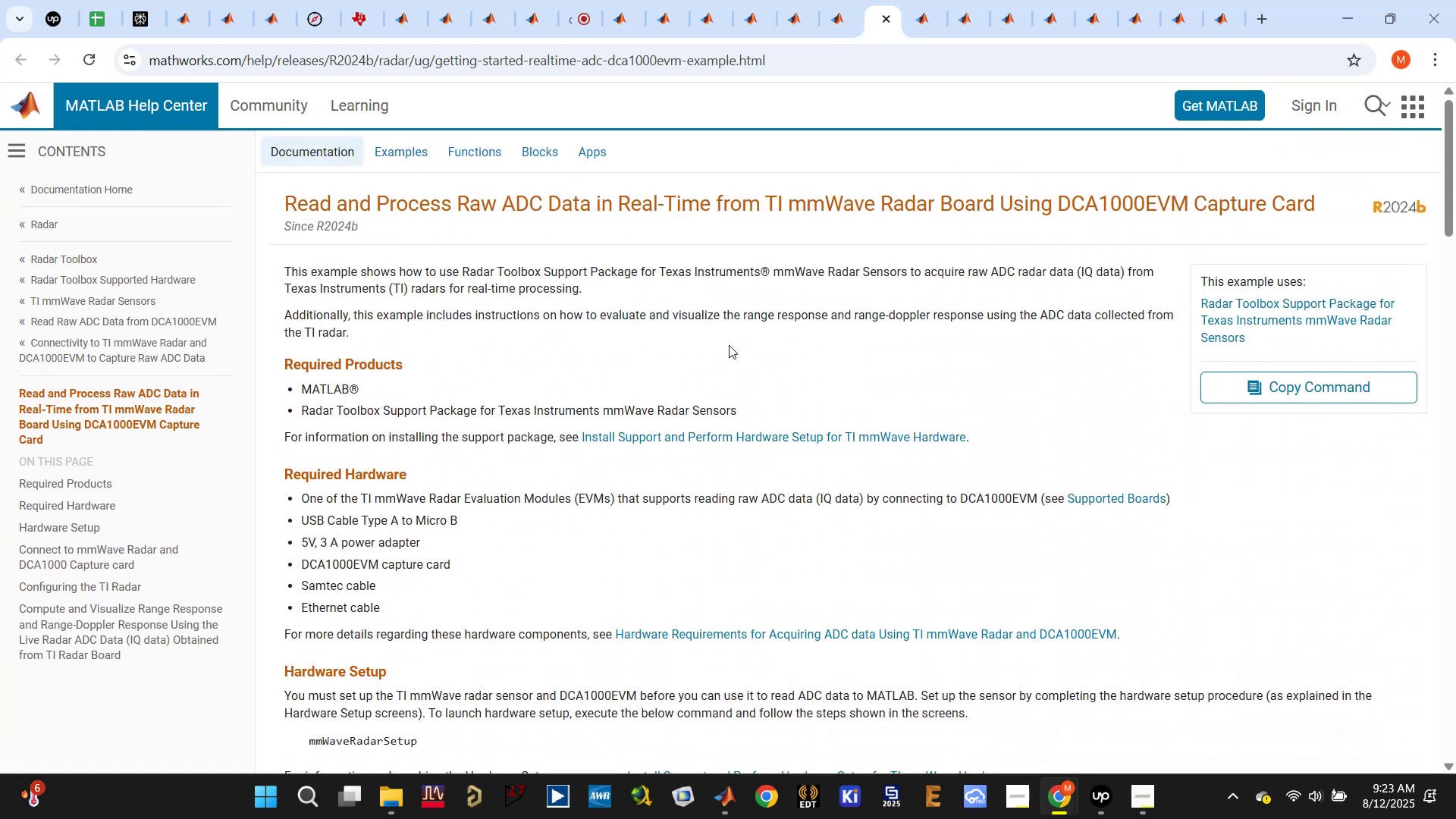 
scroll: coordinate [729, 345], scroll_direction: down, amount: 9.0
 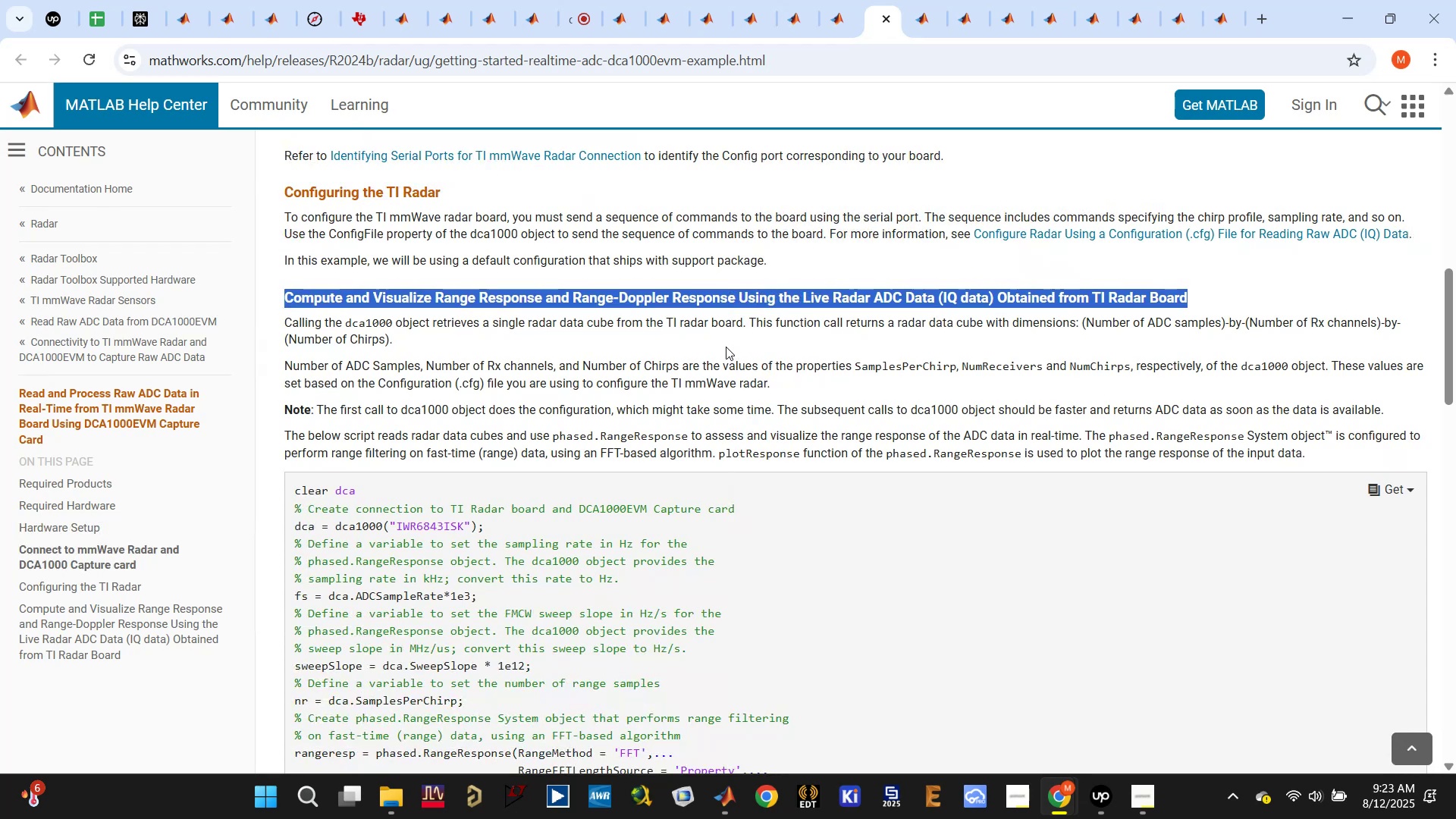 
hold_key(key=ControlLeft, duration=0.77)
 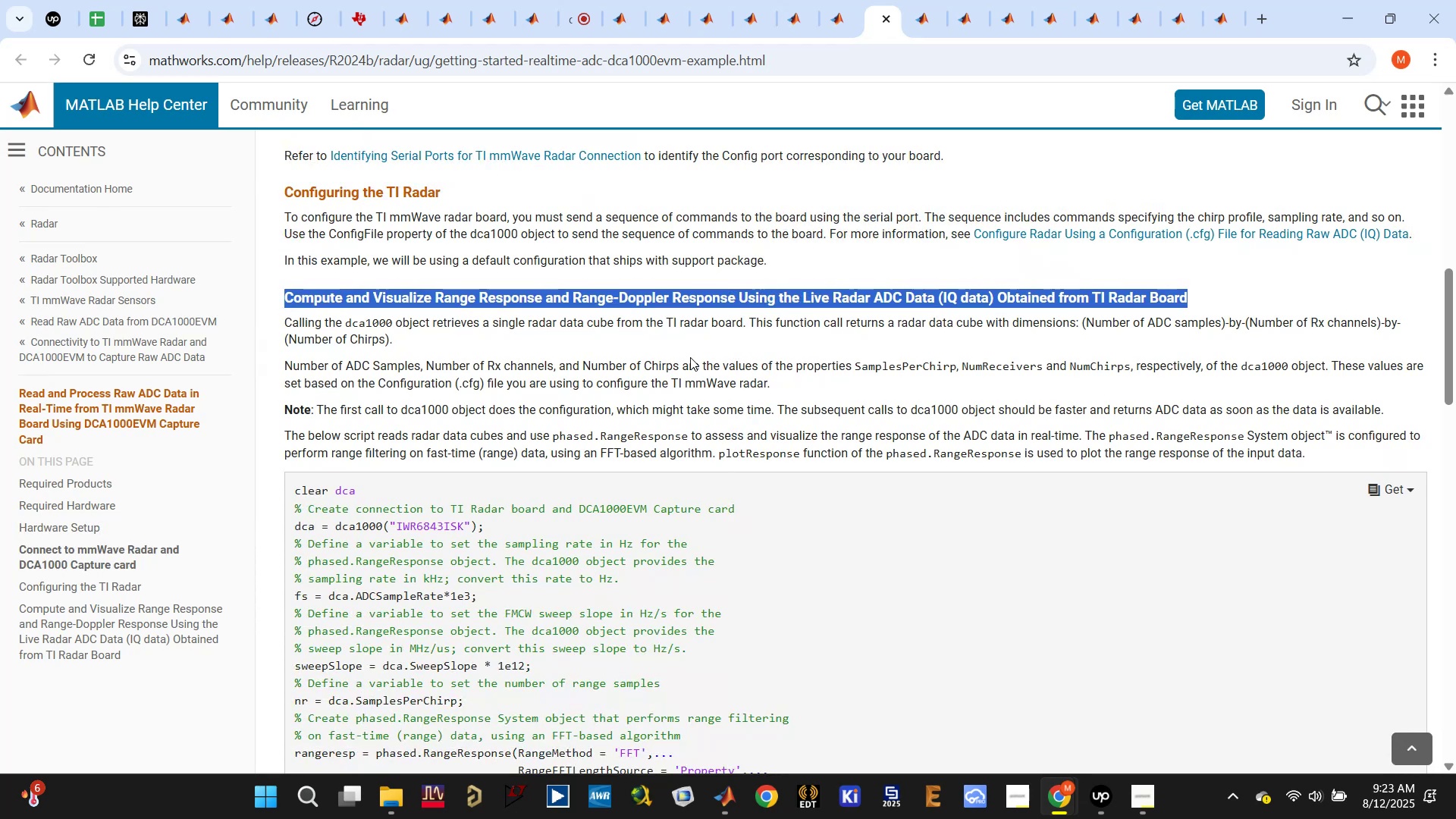 
key(Control+C)
 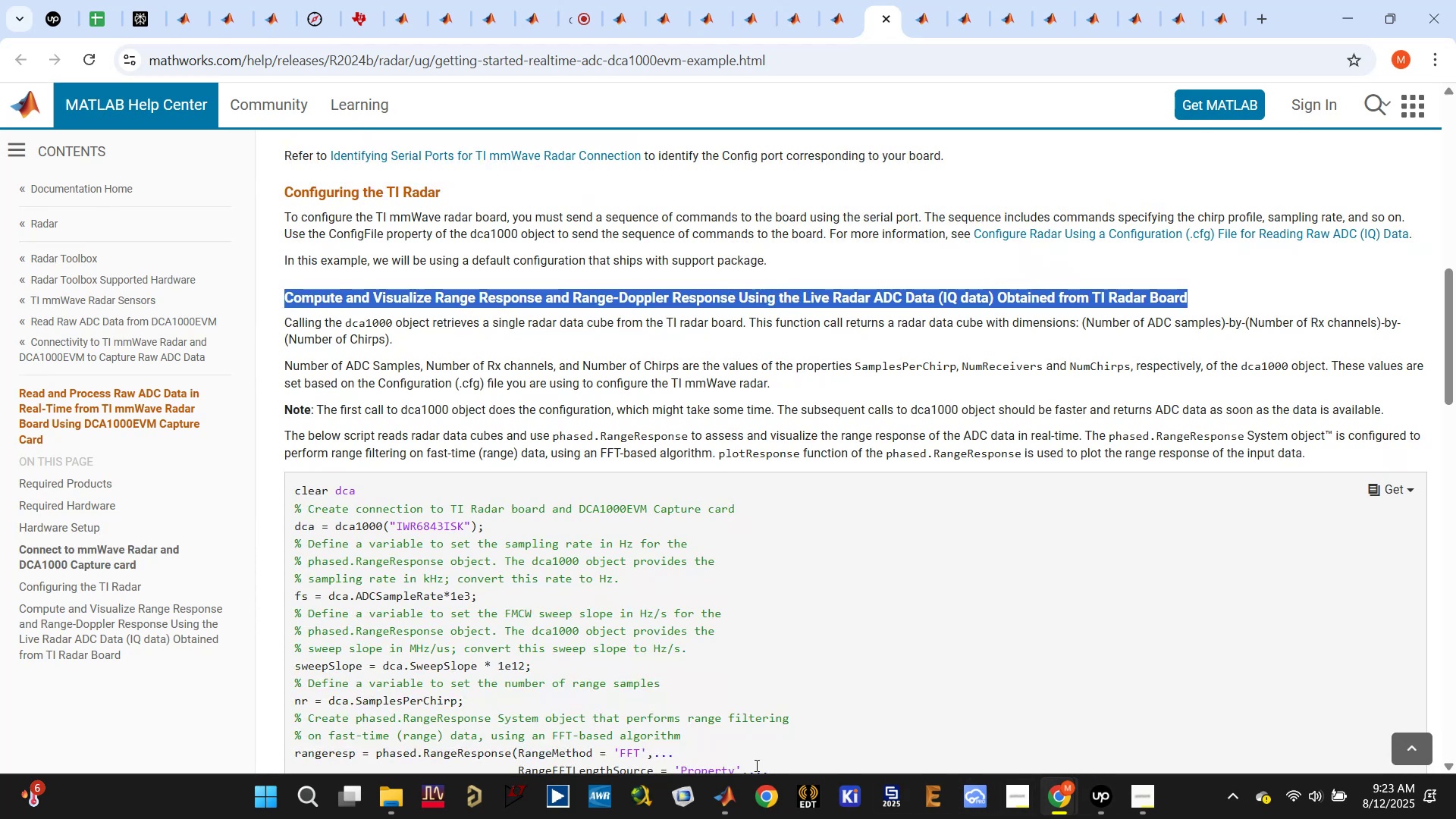 
left_click([719, 801])
 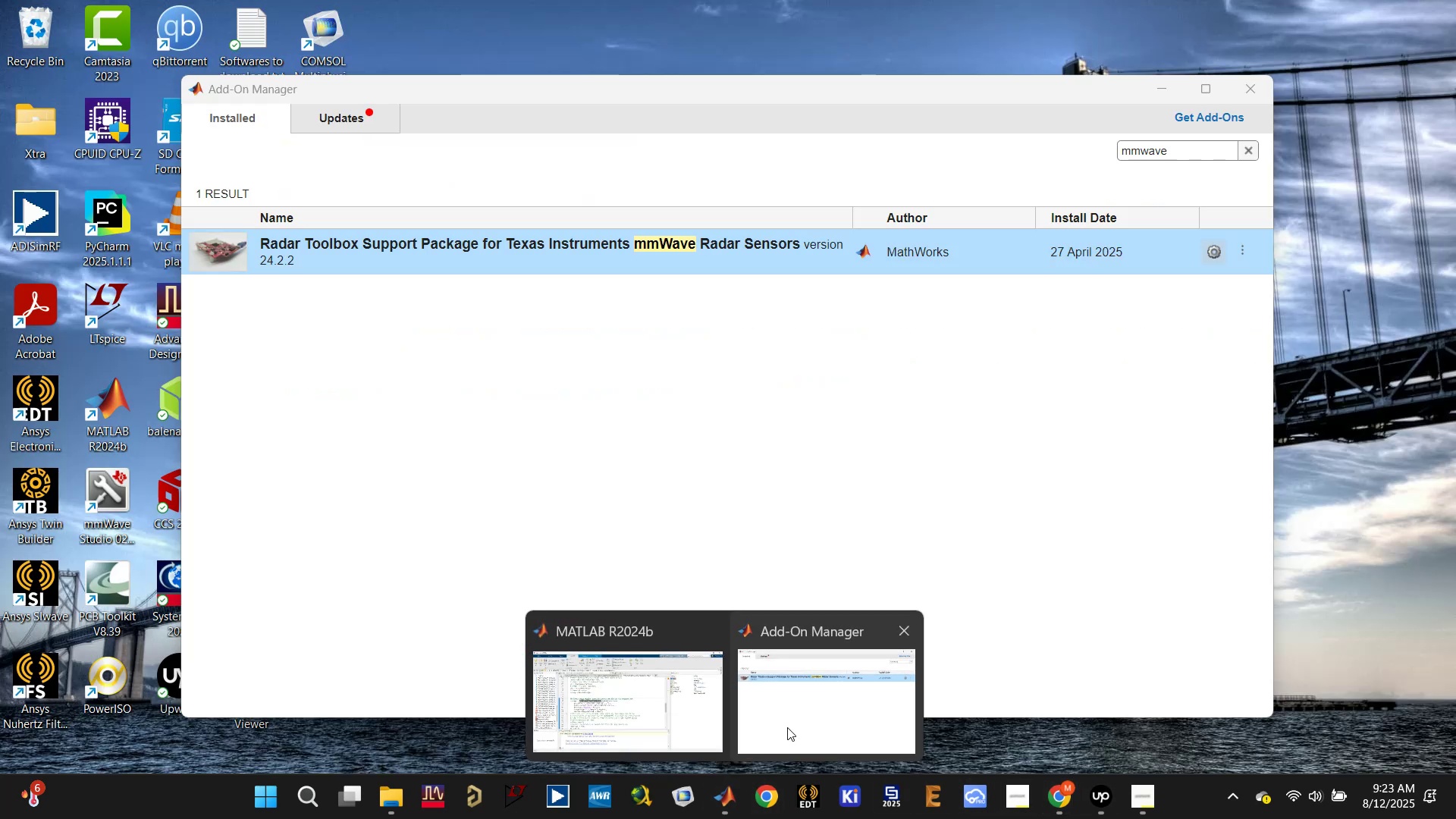 
left_click([670, 714])
 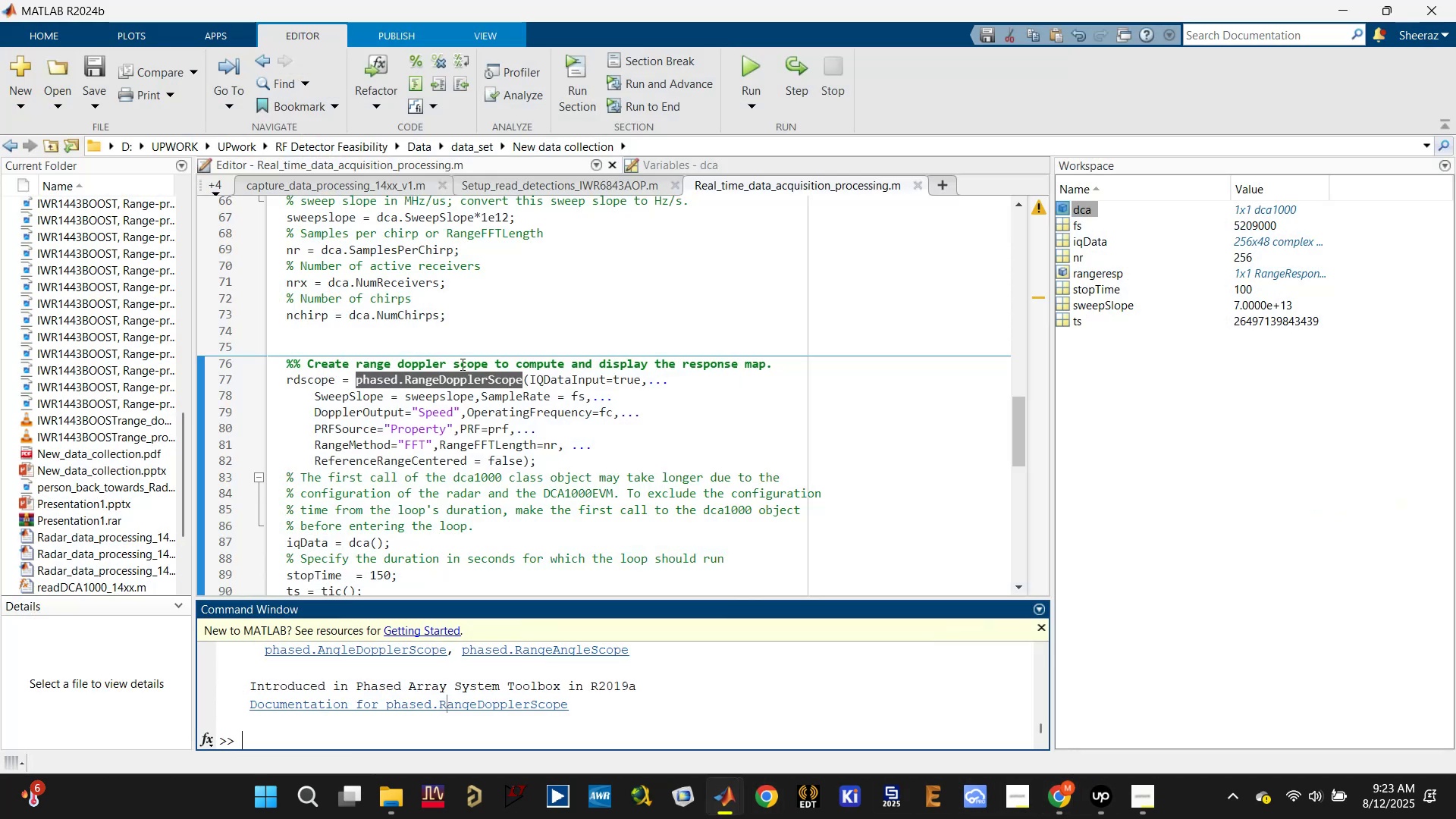 
scroll: coordinate [460, 353], scroll_direction: up, amount: 17.0
 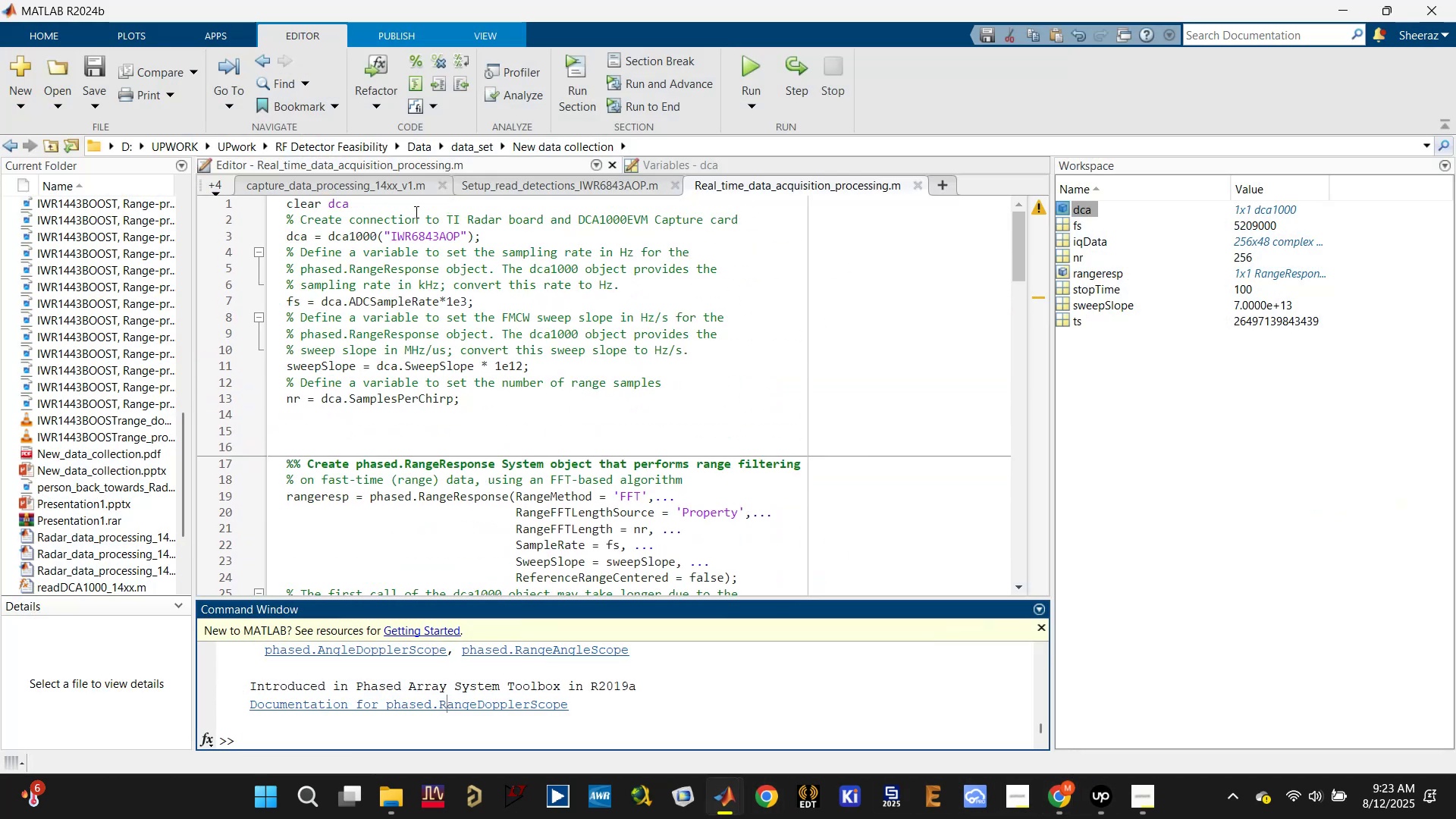 
left_click([419, 208])
 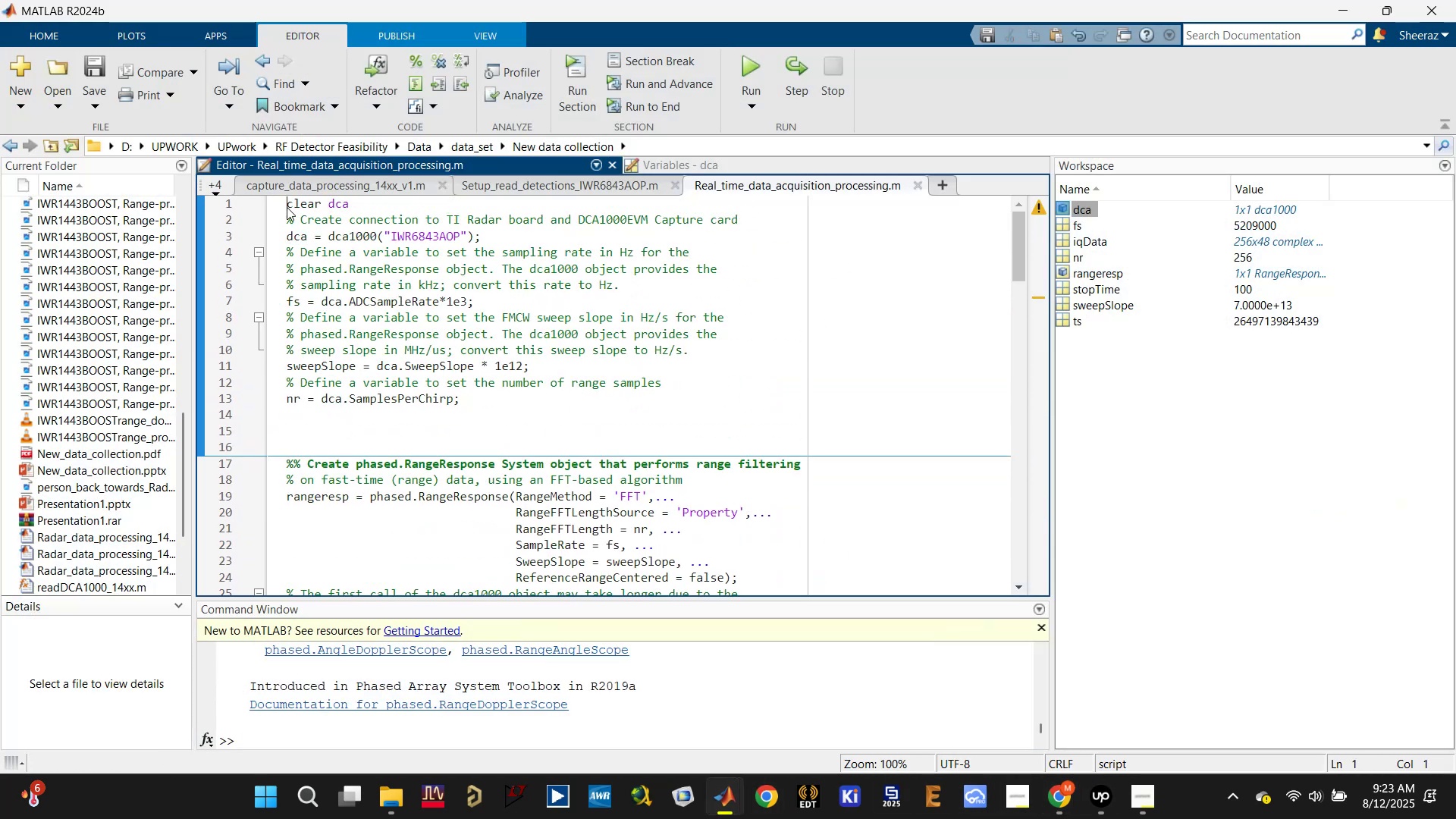 
key(Enter)
 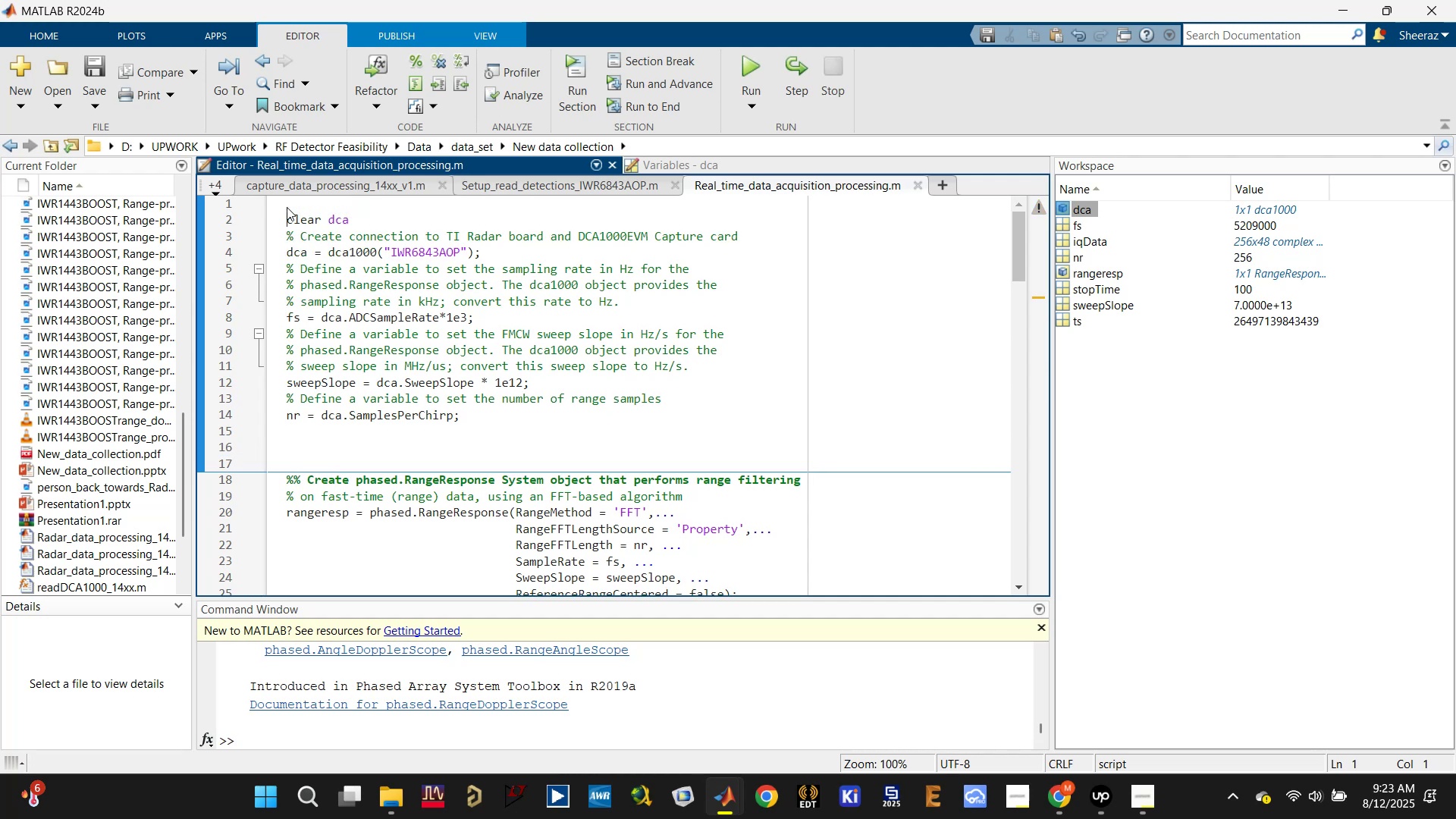 
key(Enter)
 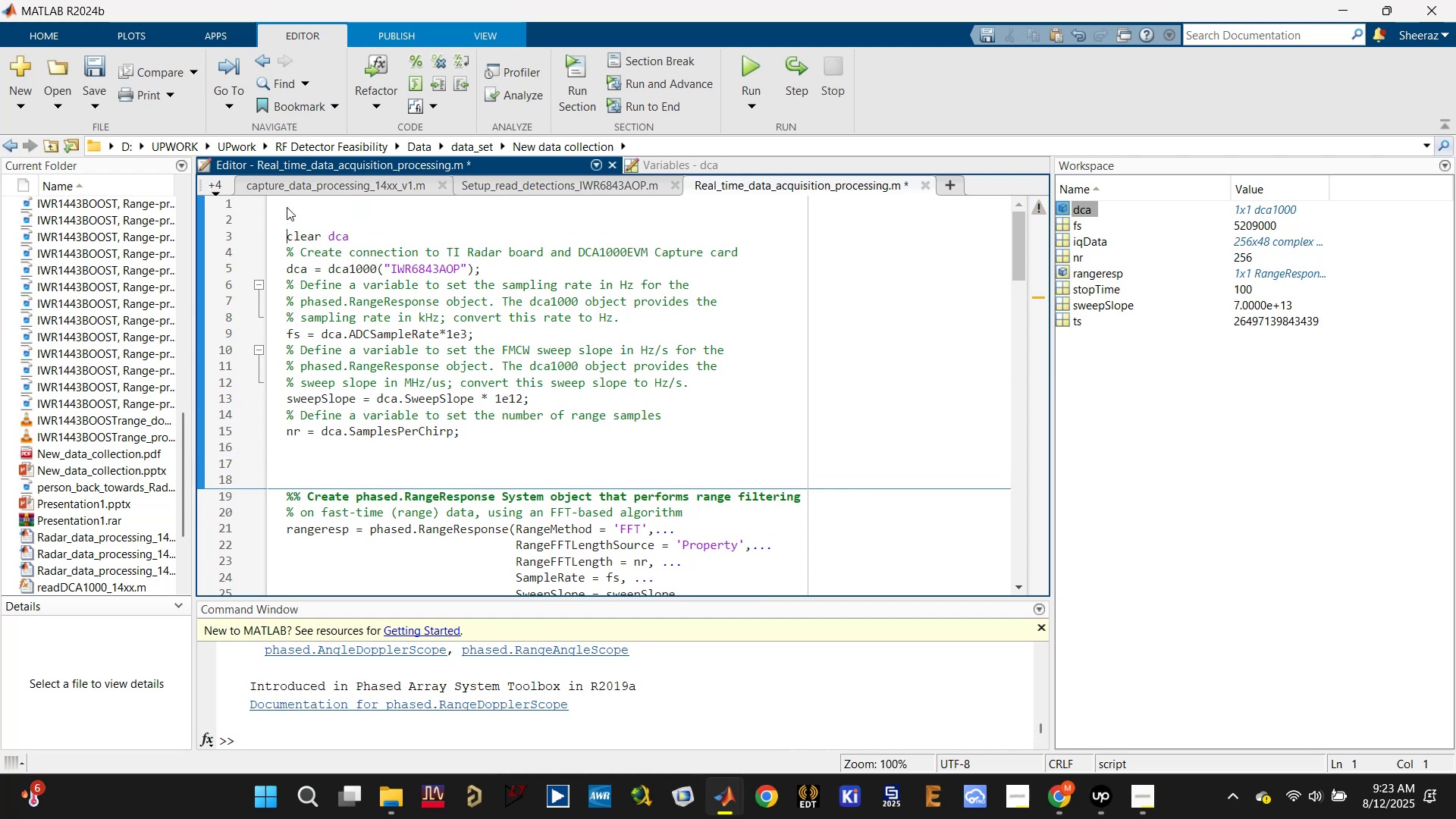 
key(Enter)
 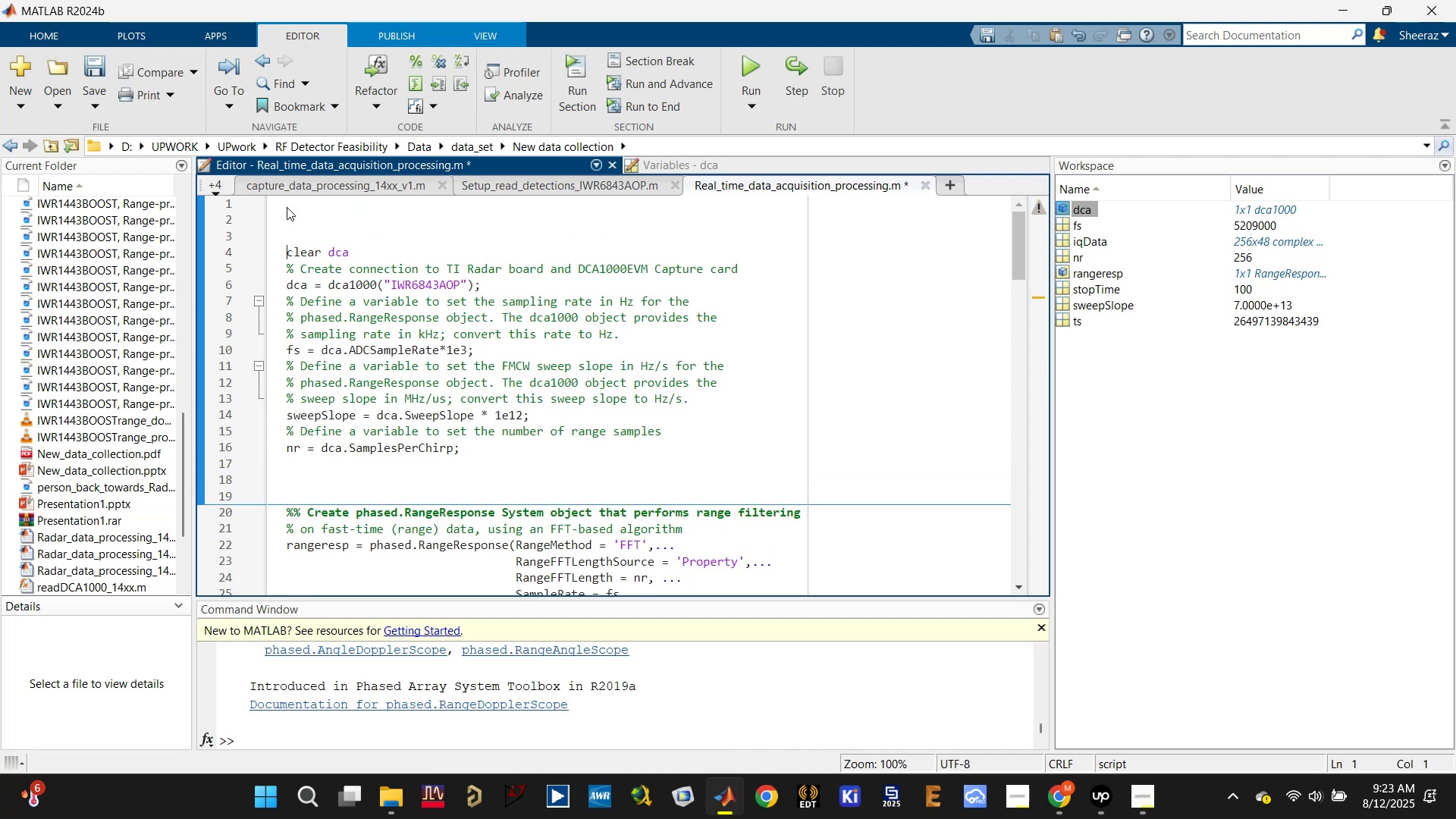 
key(Enter)
 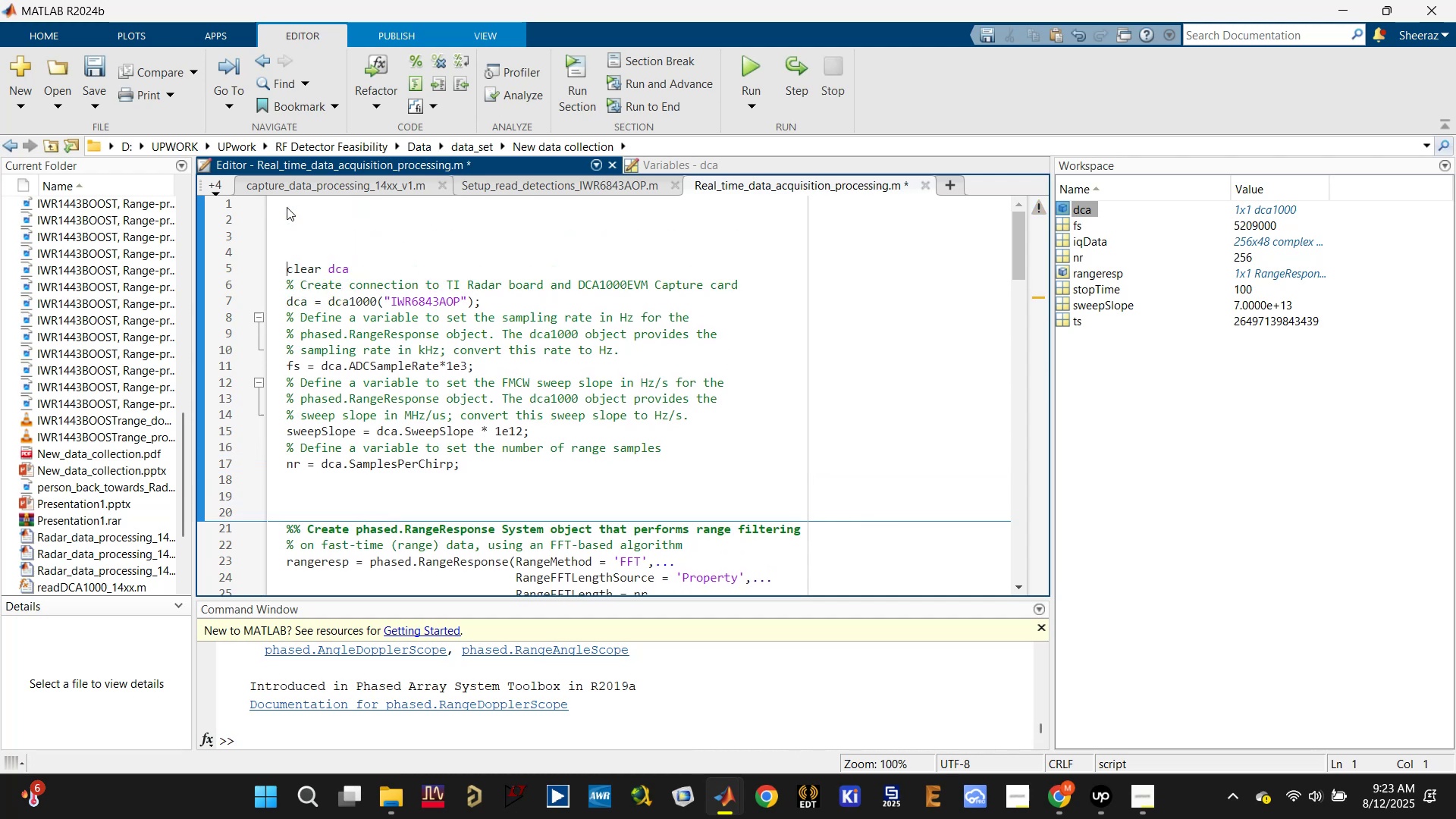 
key(ArrowUp)
 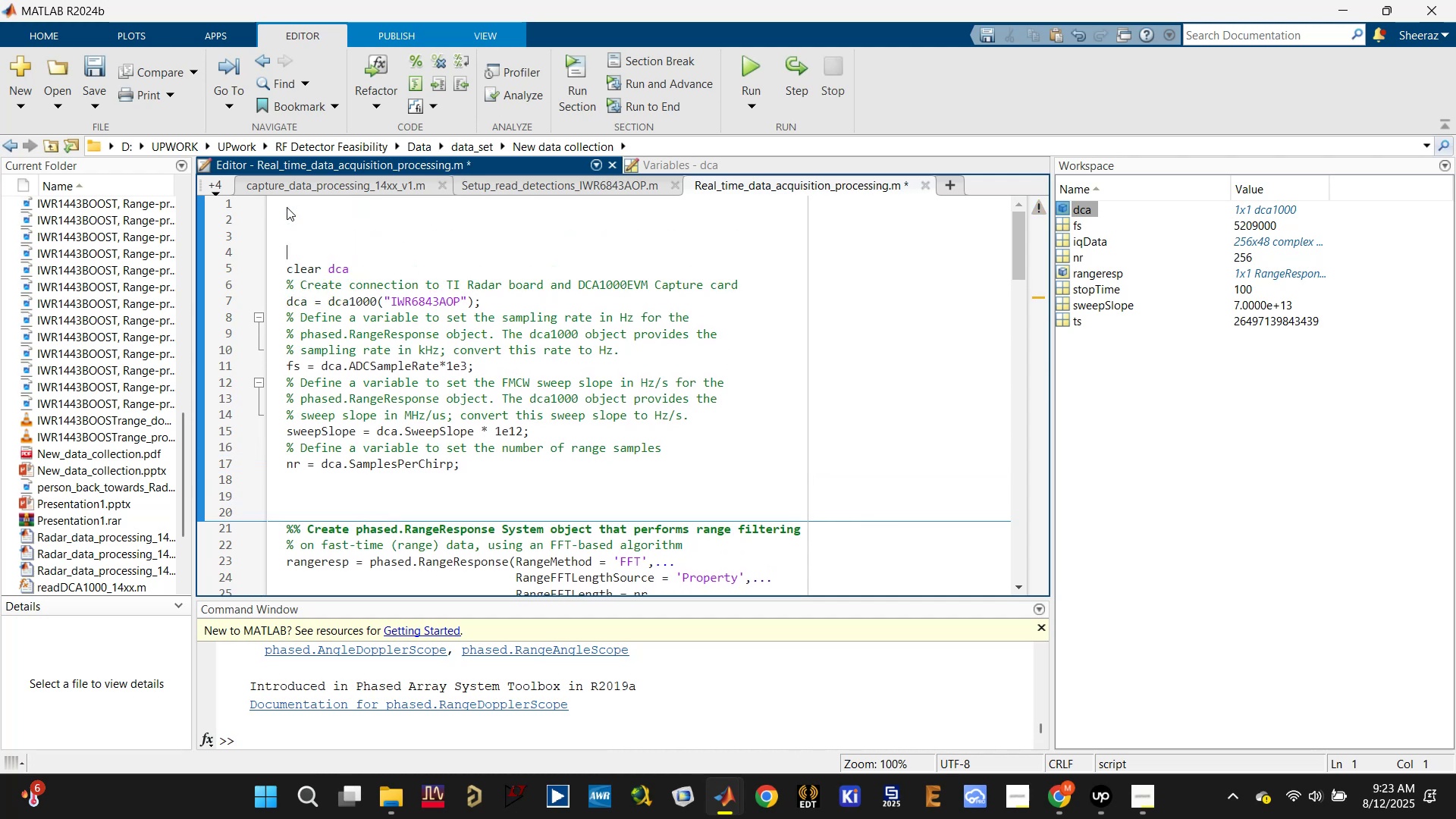 
key(Control+V)
 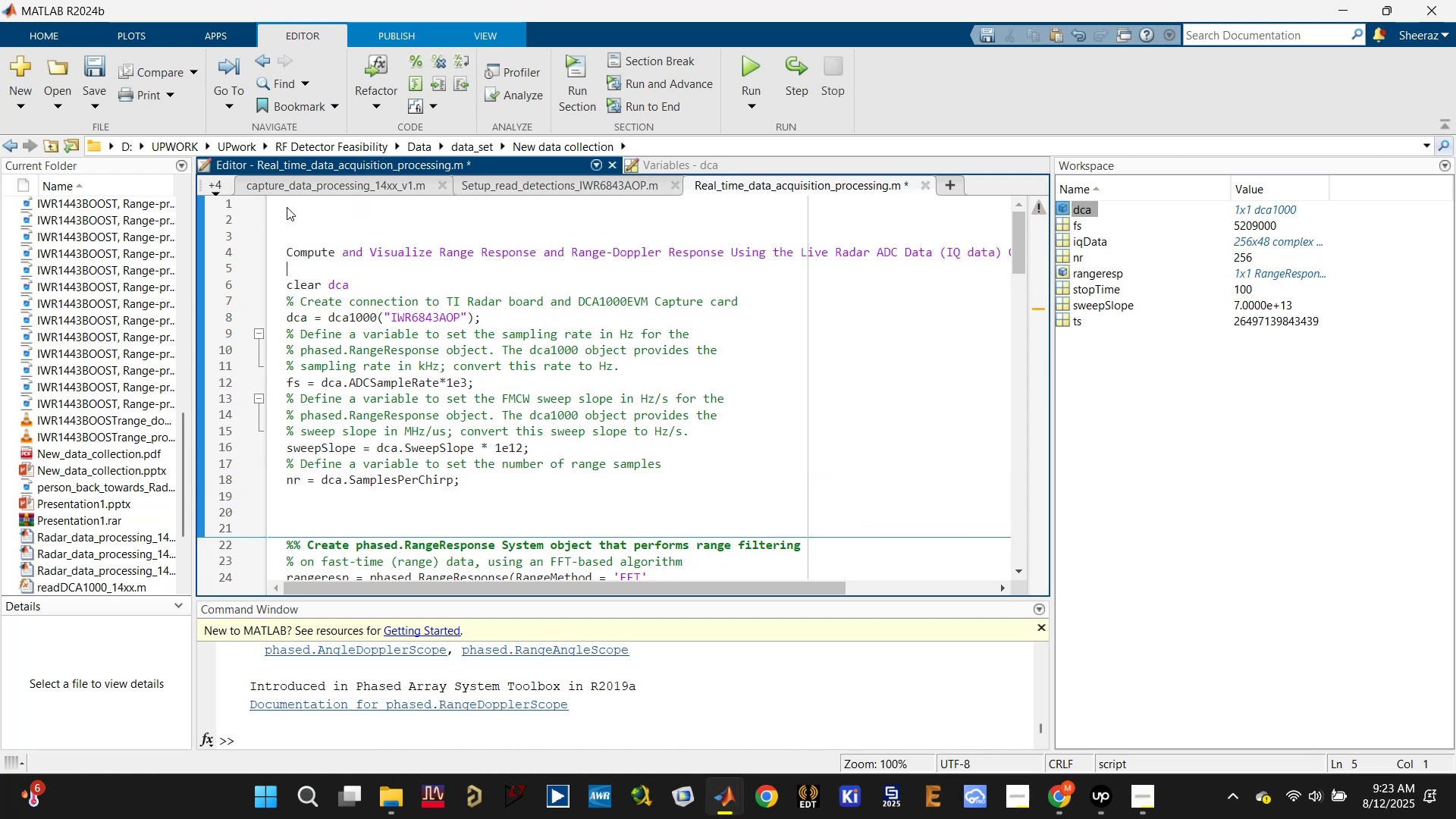 
key(ArrowUp)
 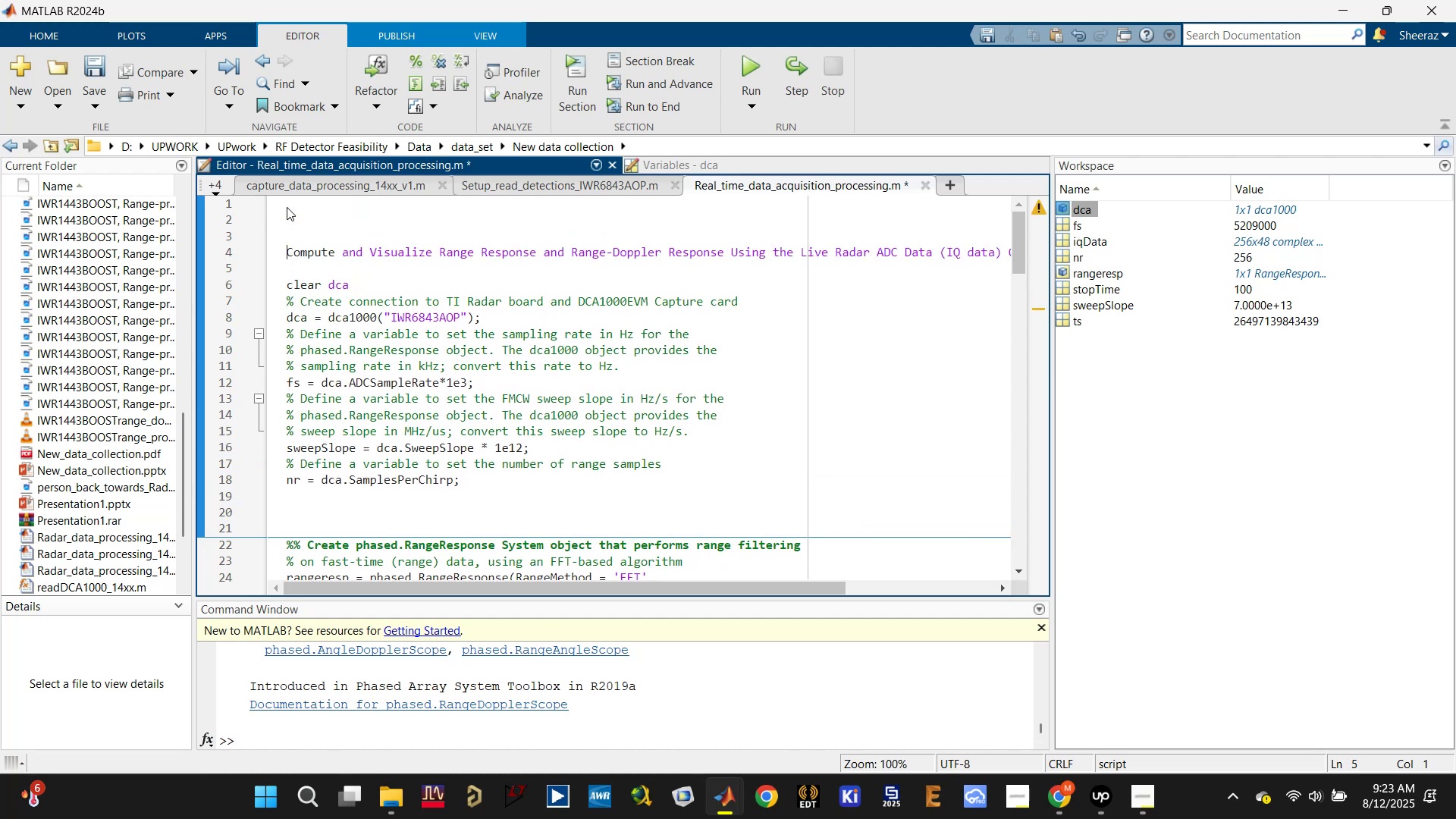 
type(%% )
 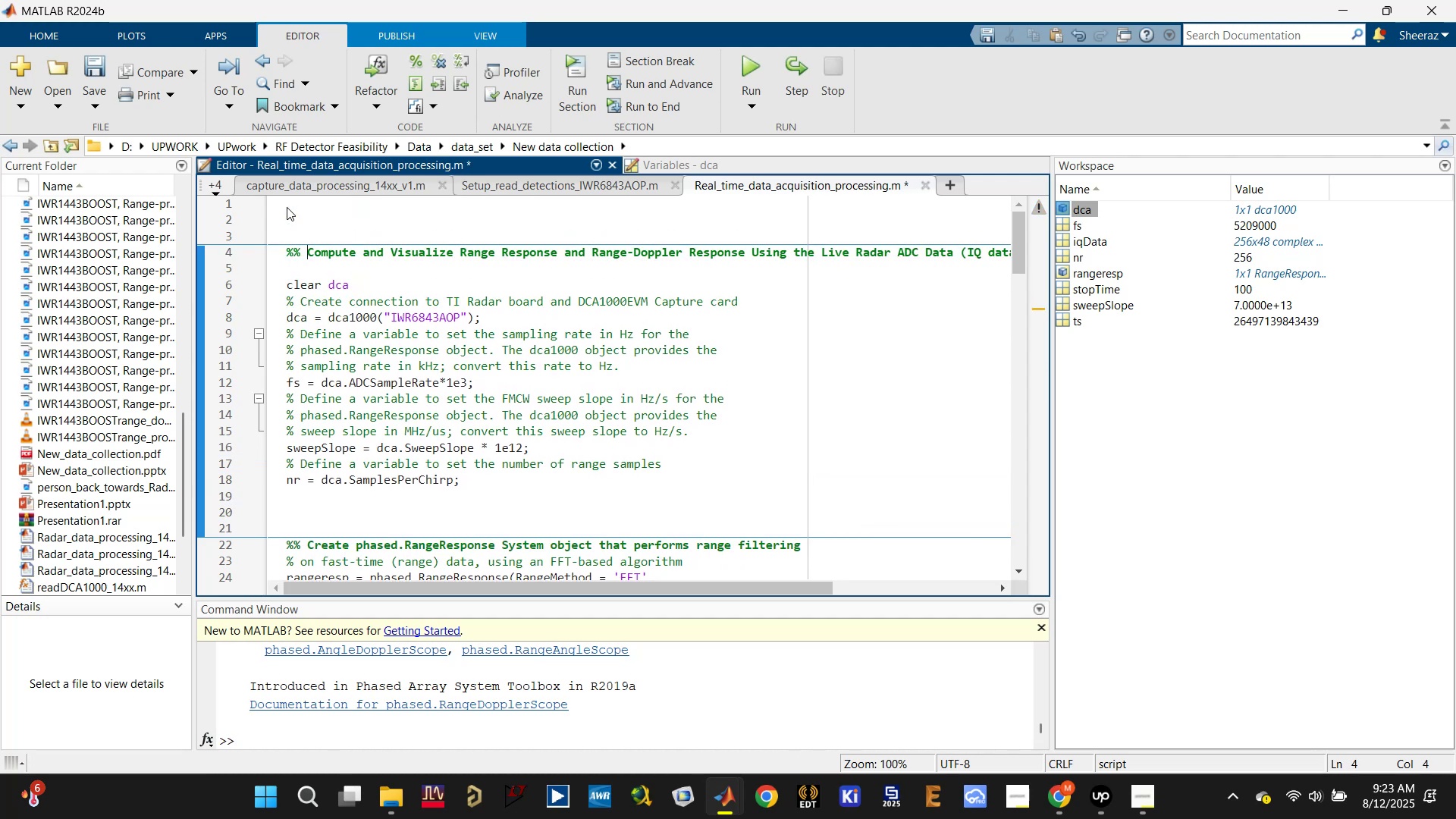 
key(Control+S)
 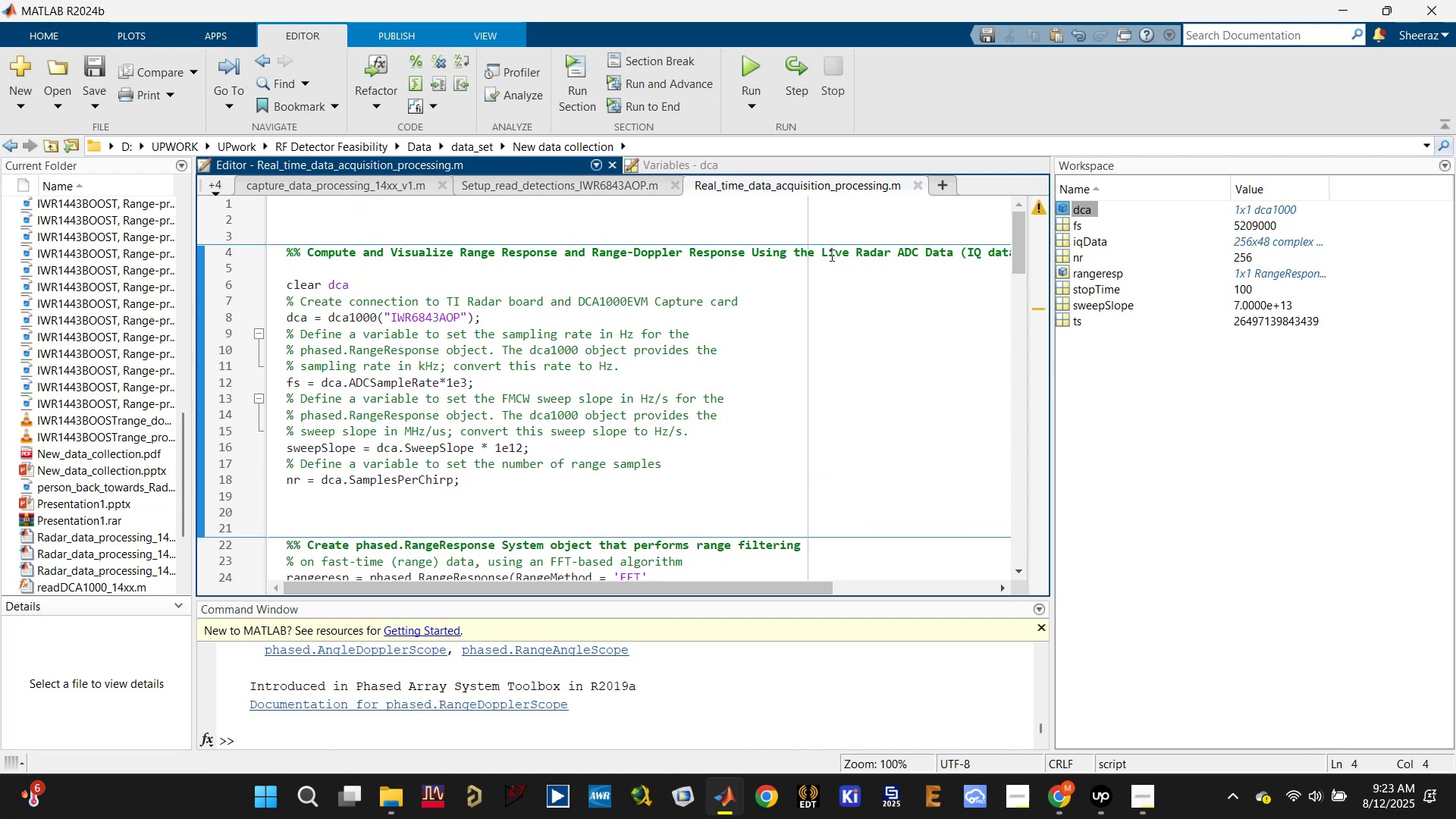 
key(Enter)
 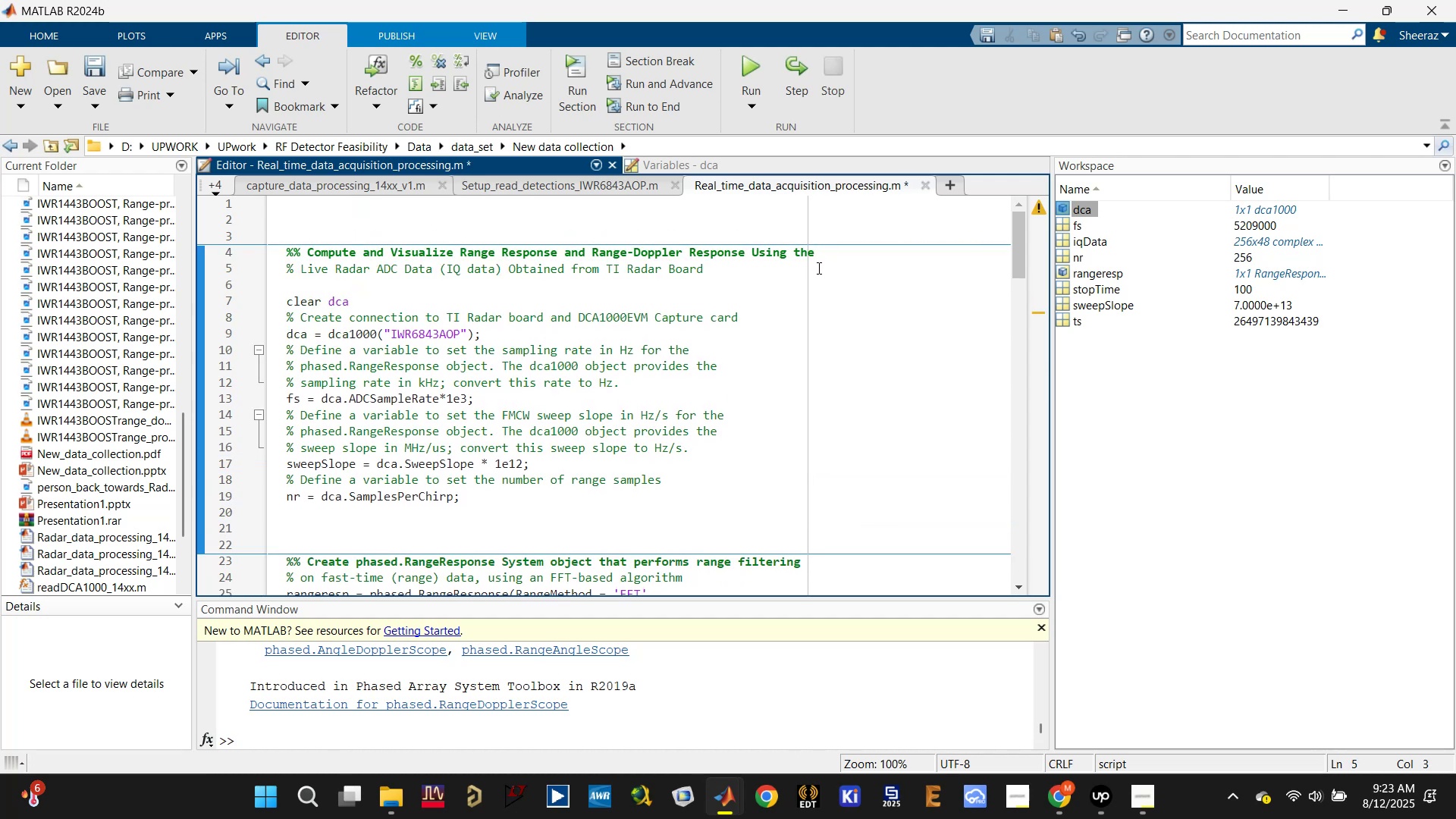 
left_click([768, 281])
 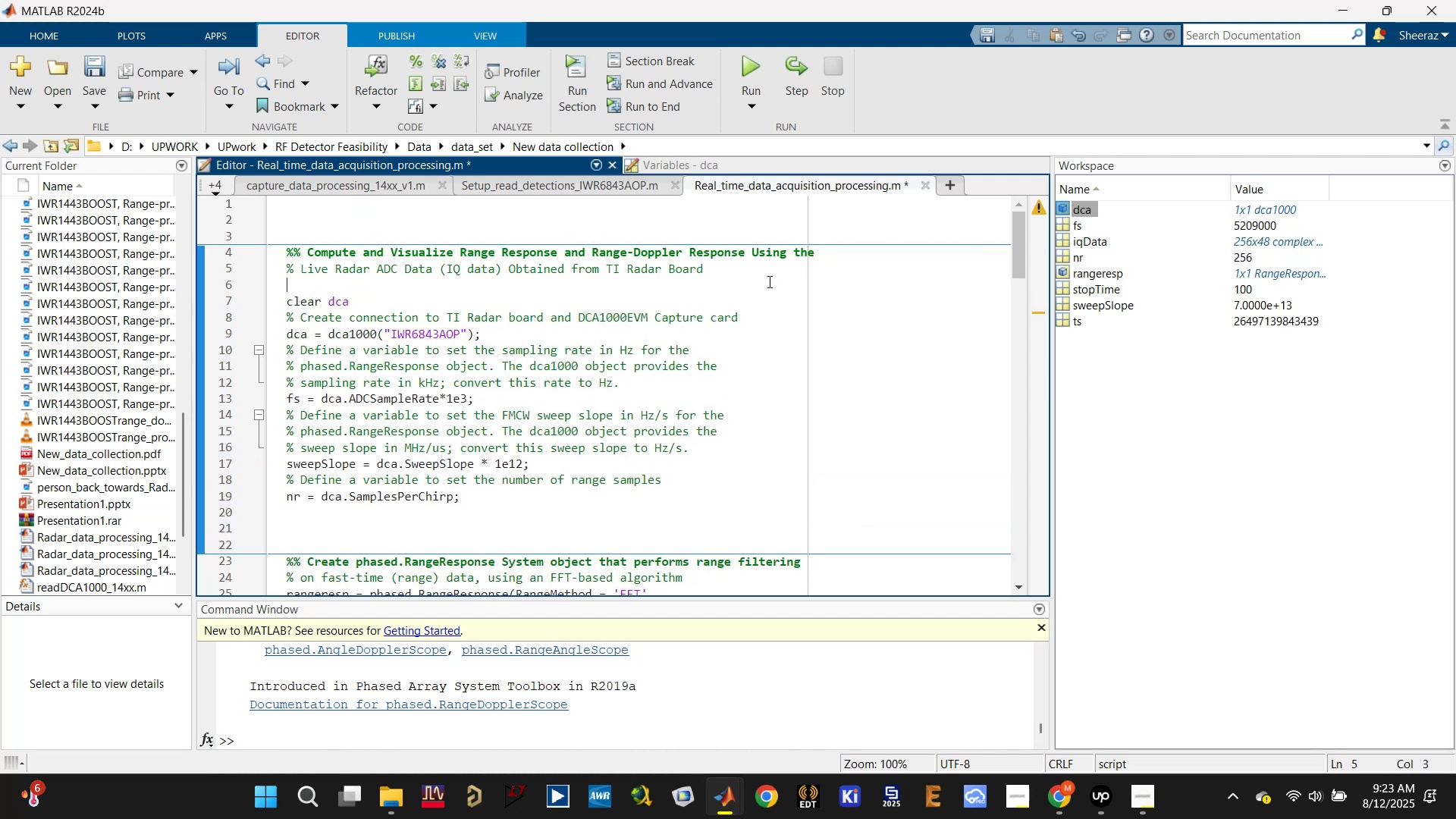 
key(Control+S)
 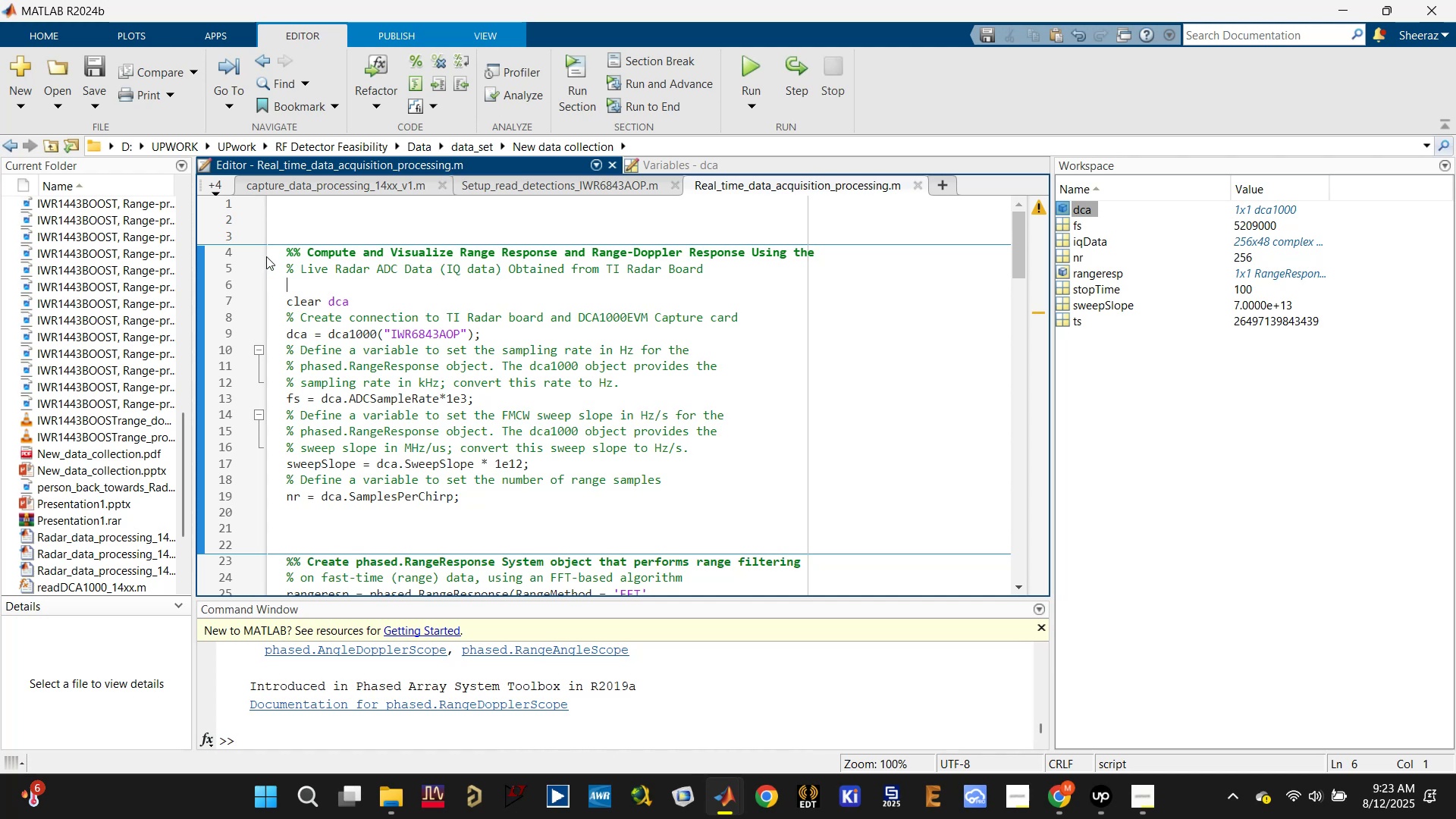 
left_click([292, 259])
 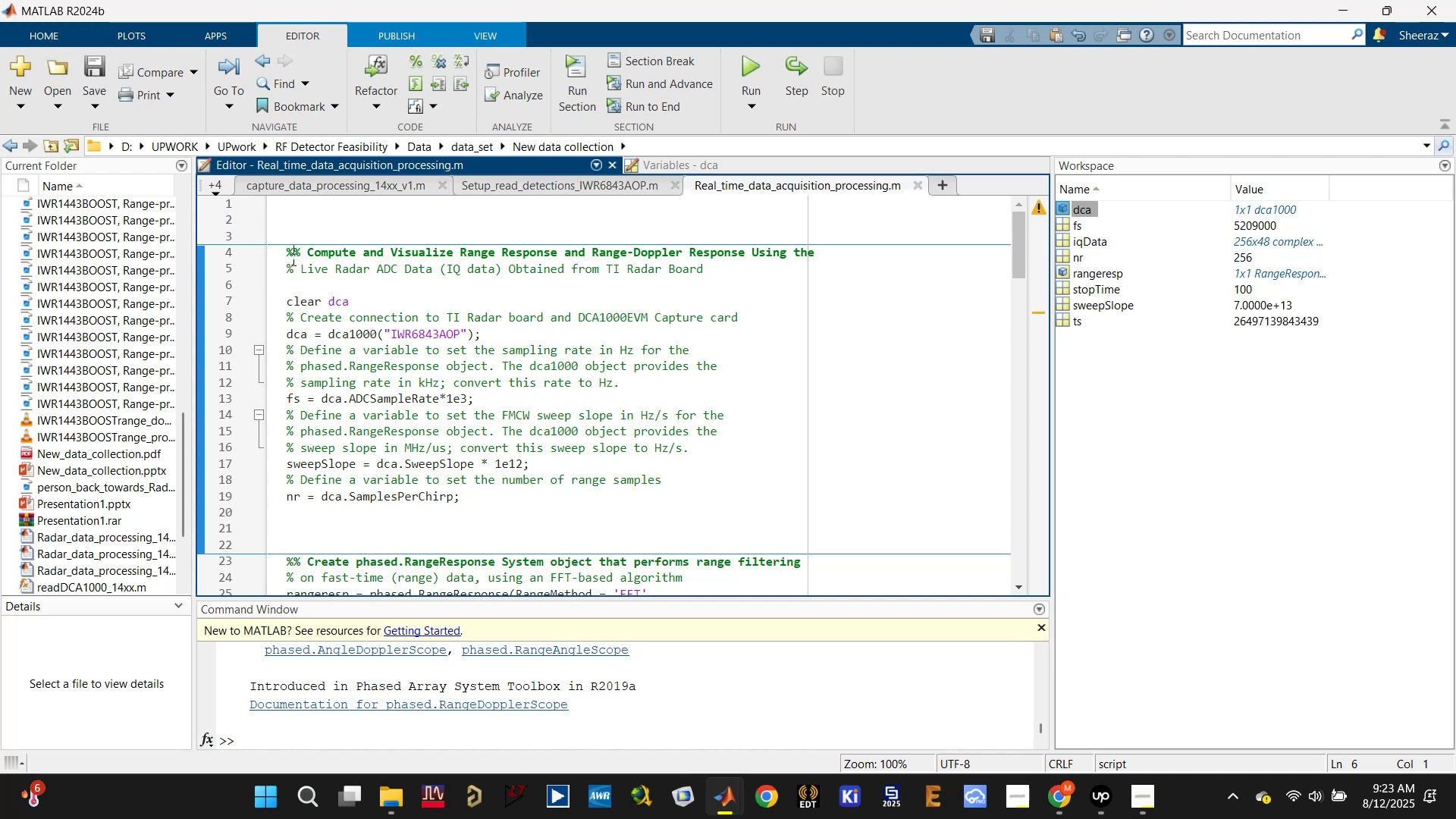 
key(Shift+ShiftLeft)
 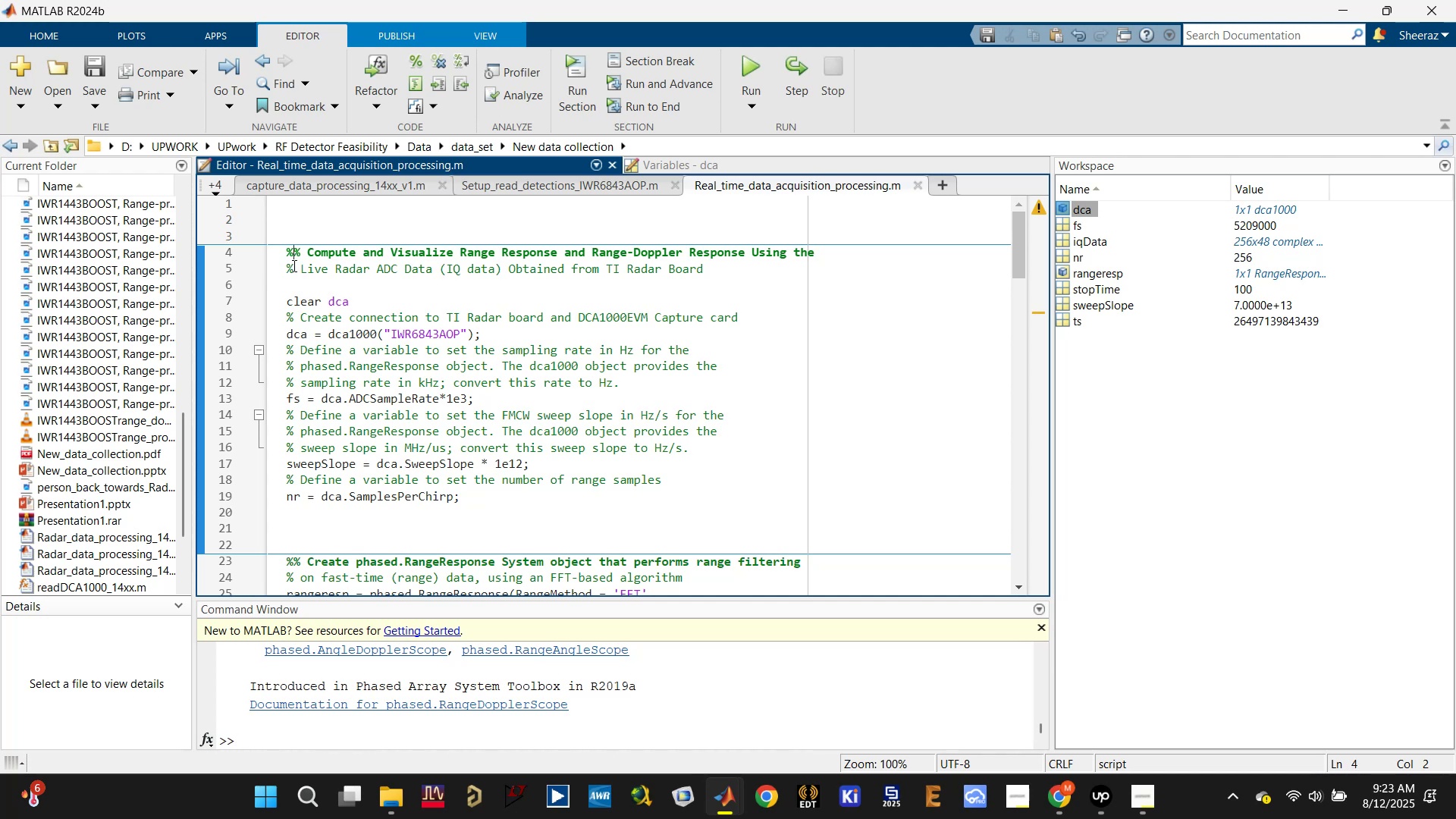 
left_click([293, 266])
 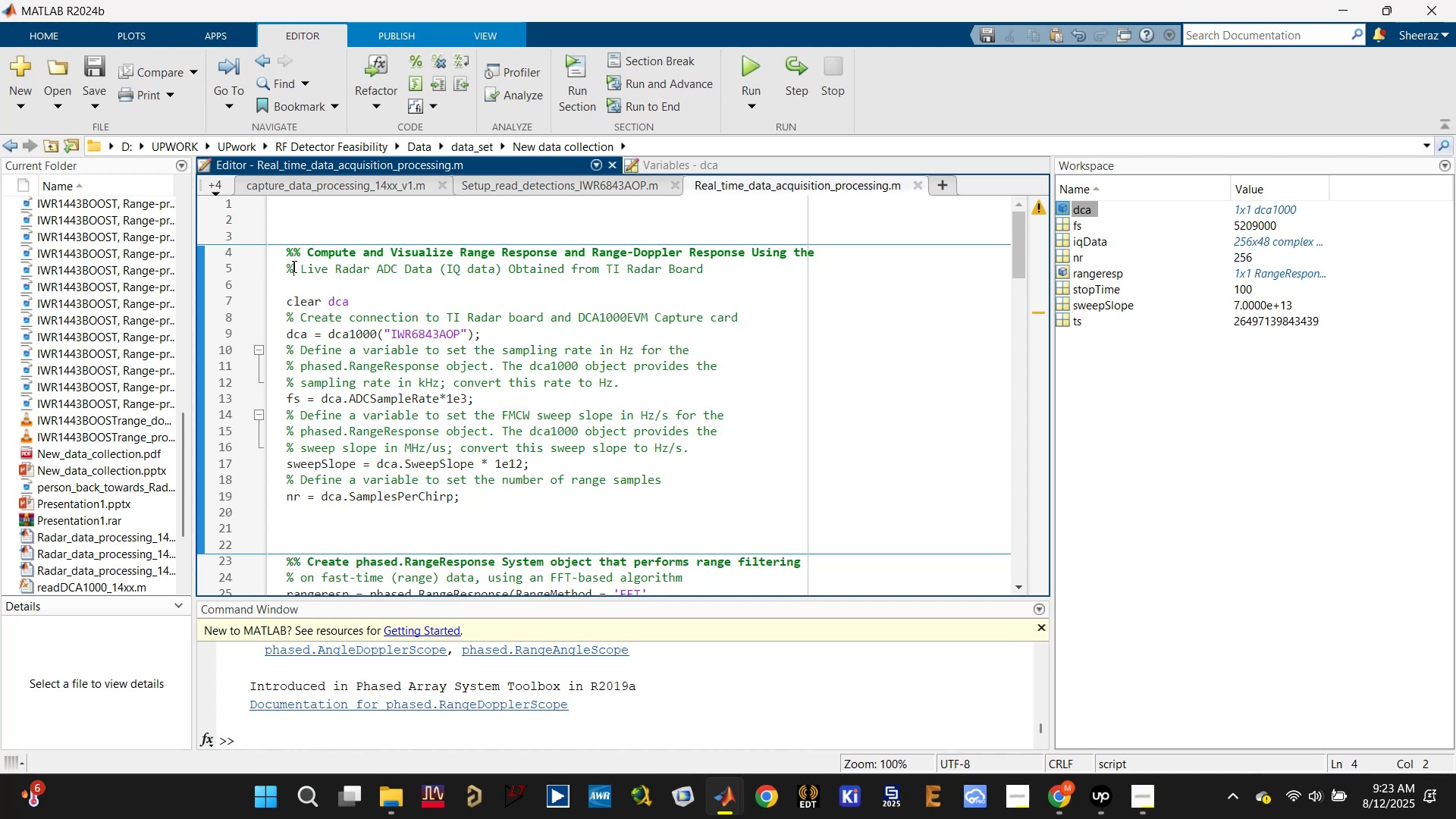 
key(Shift+5)
 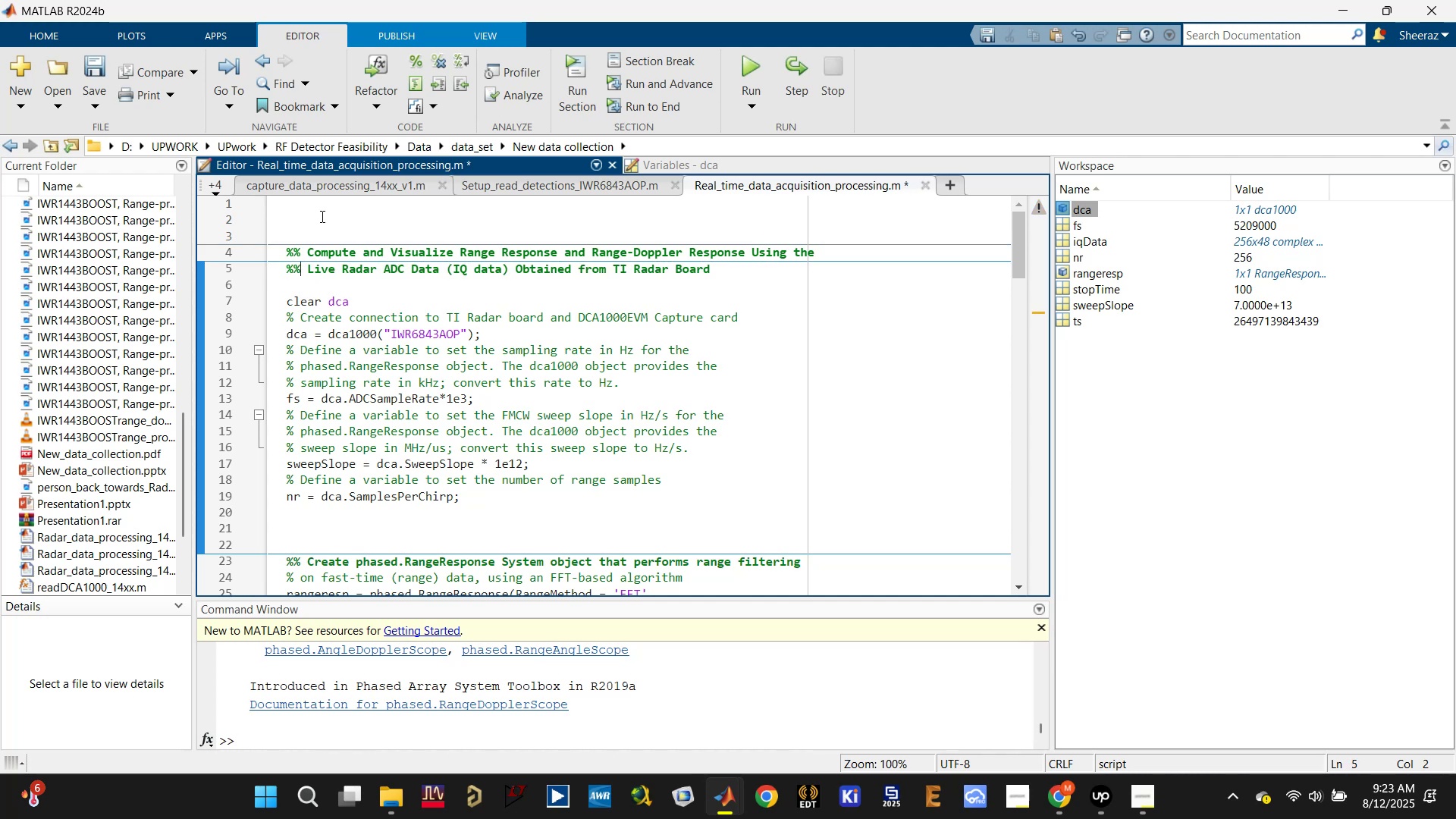 
left_click([323, 213])
 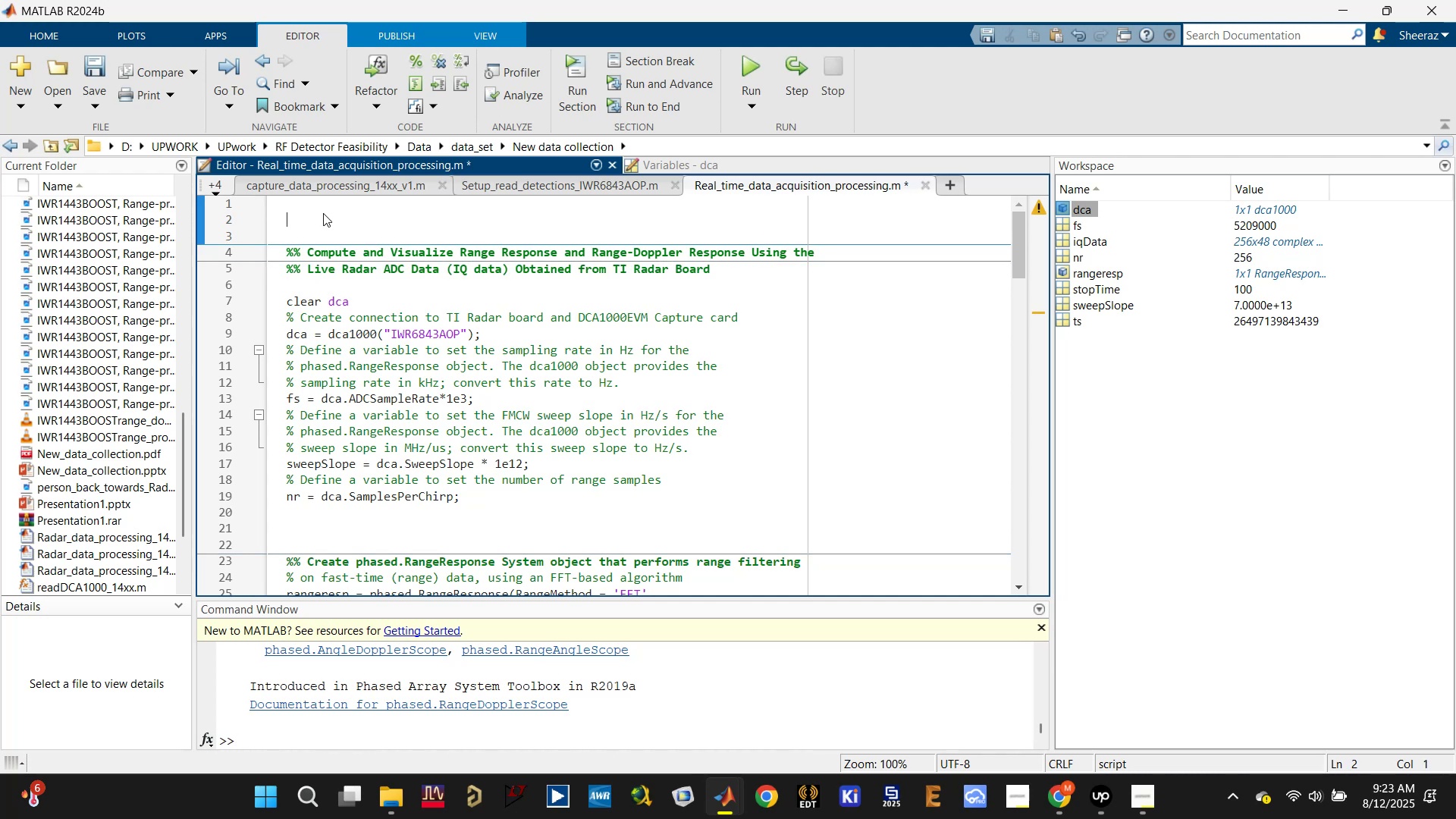 
type(clear all )
key(Backspace)
type(; close all; clc;)
 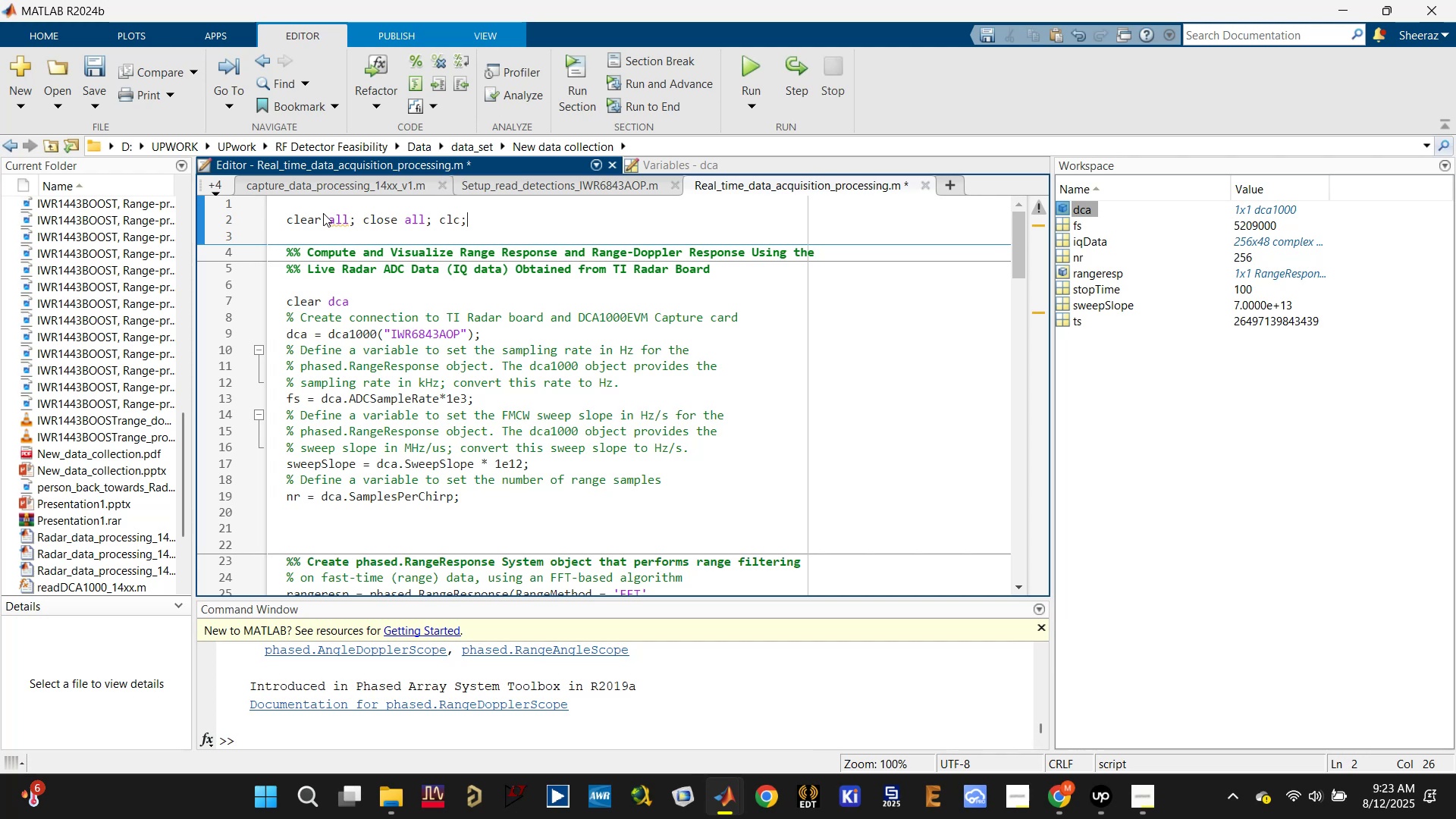 
key(Control+S)
 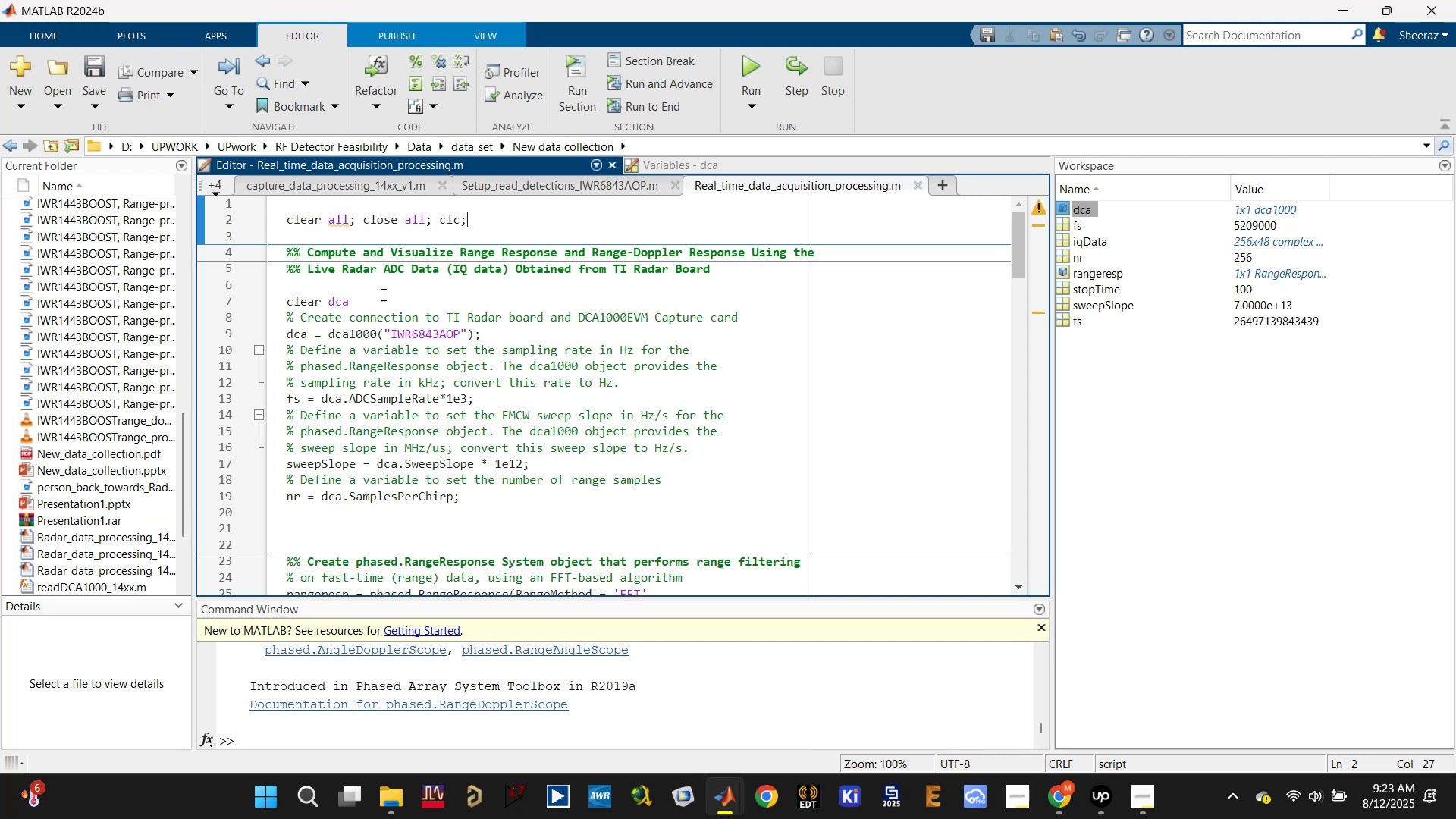 
scroll: coordinate [406, 322], scroll_direction: down, amount: 1.0
 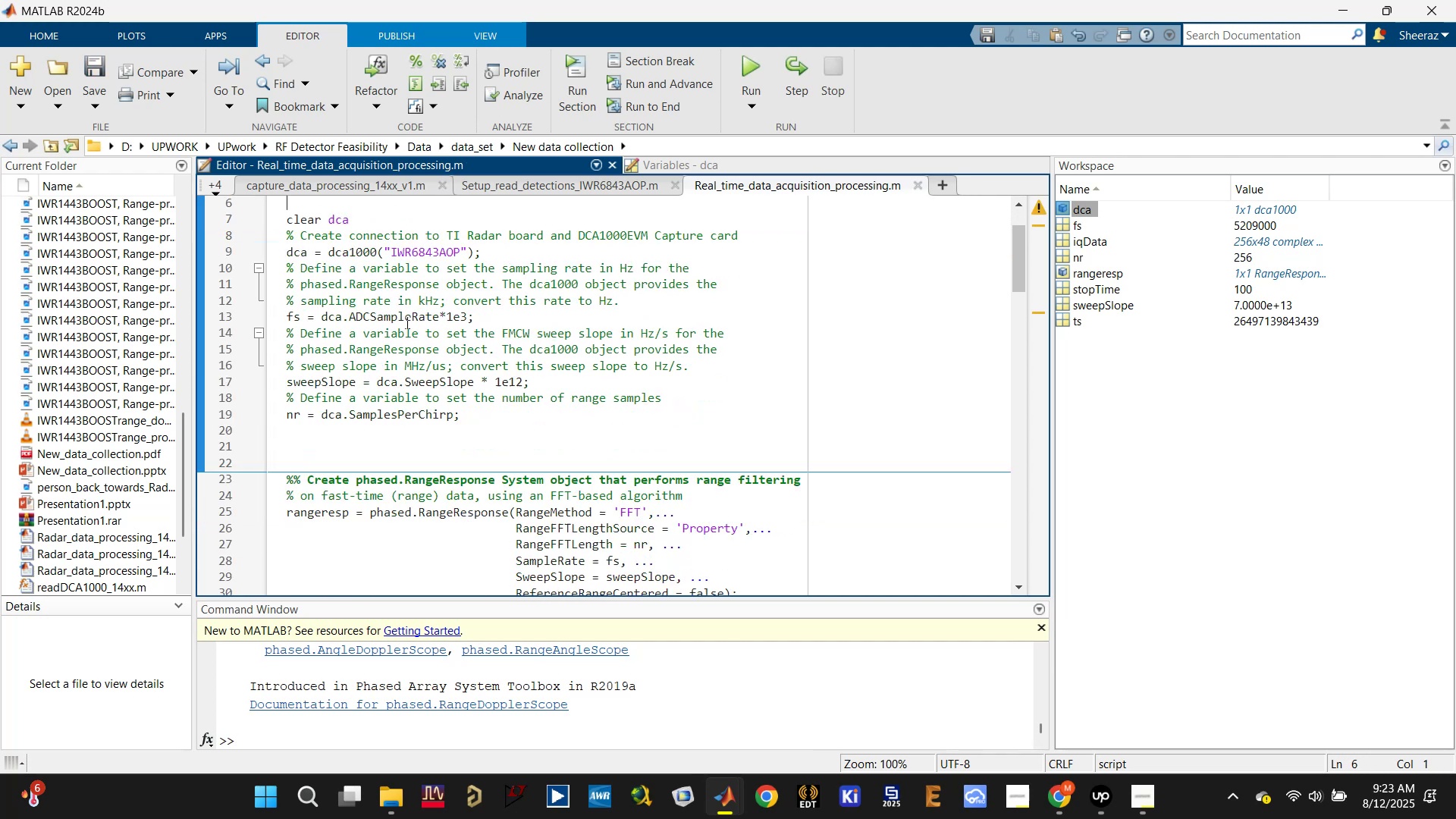 
hold_key(key=ControlLeft, duration=0.36)
 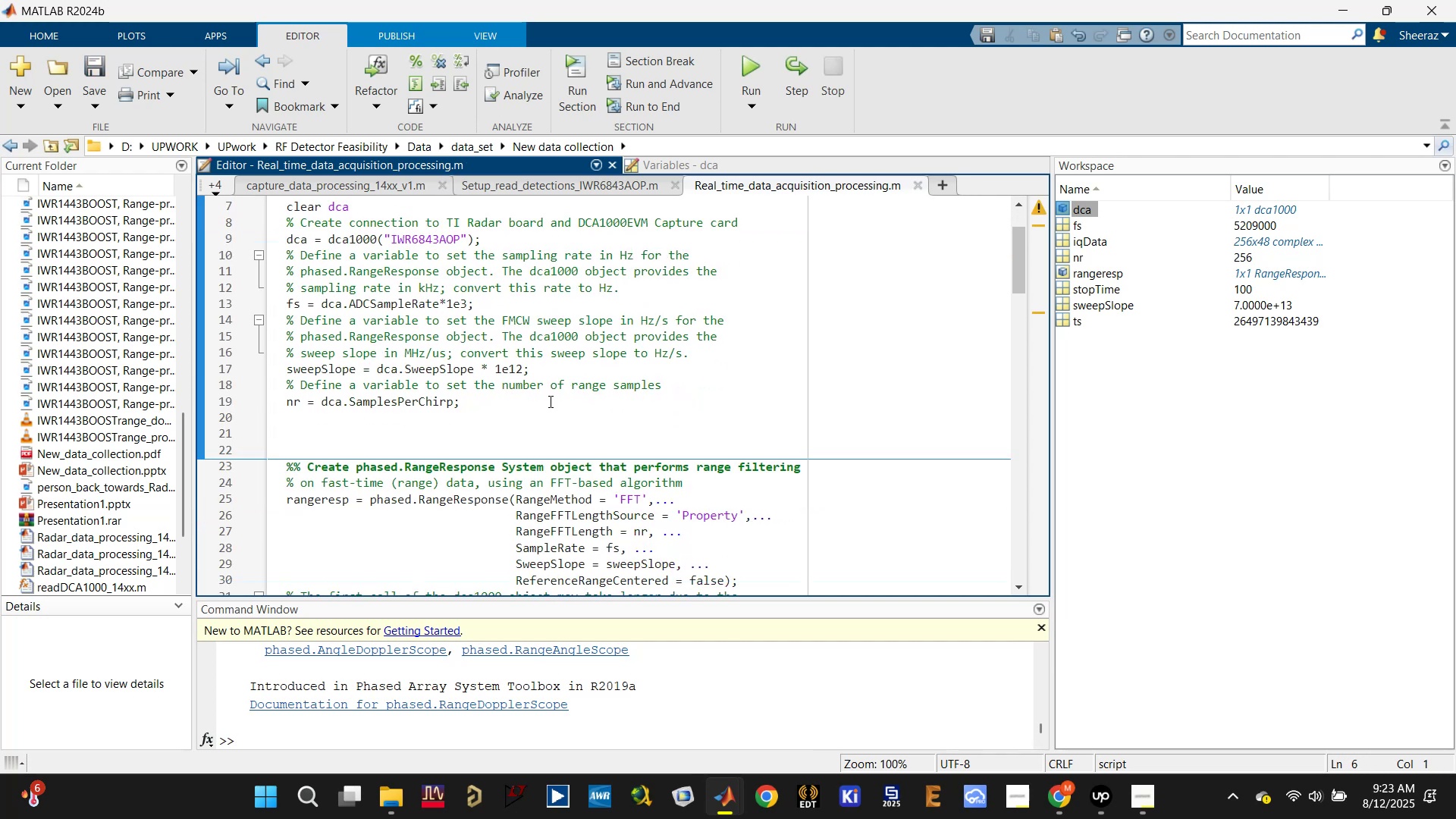 
left_click([527, 424])
 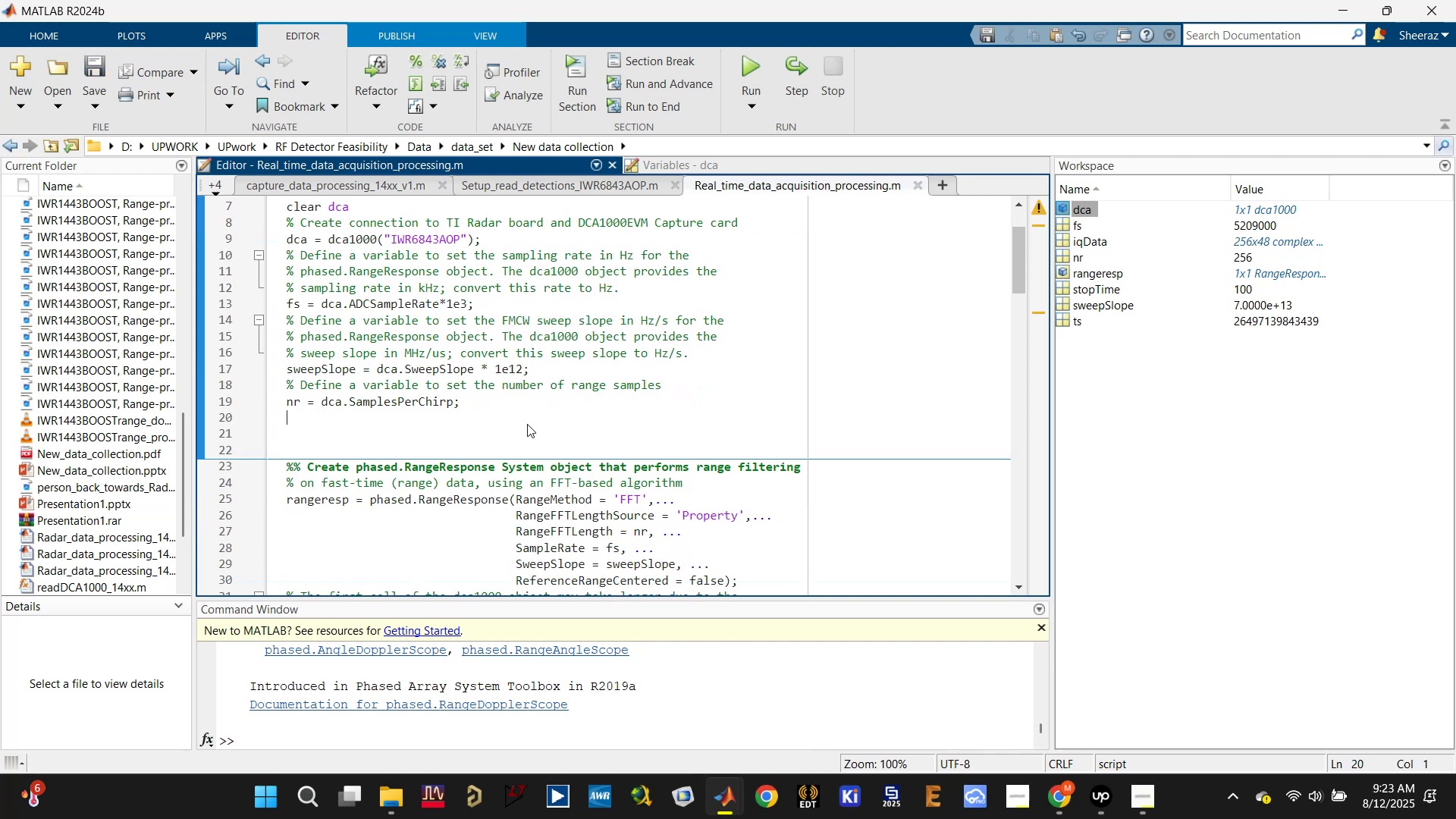 
scroll: coordinate [524, 426], scroll_direction: down, amount: 7.0
 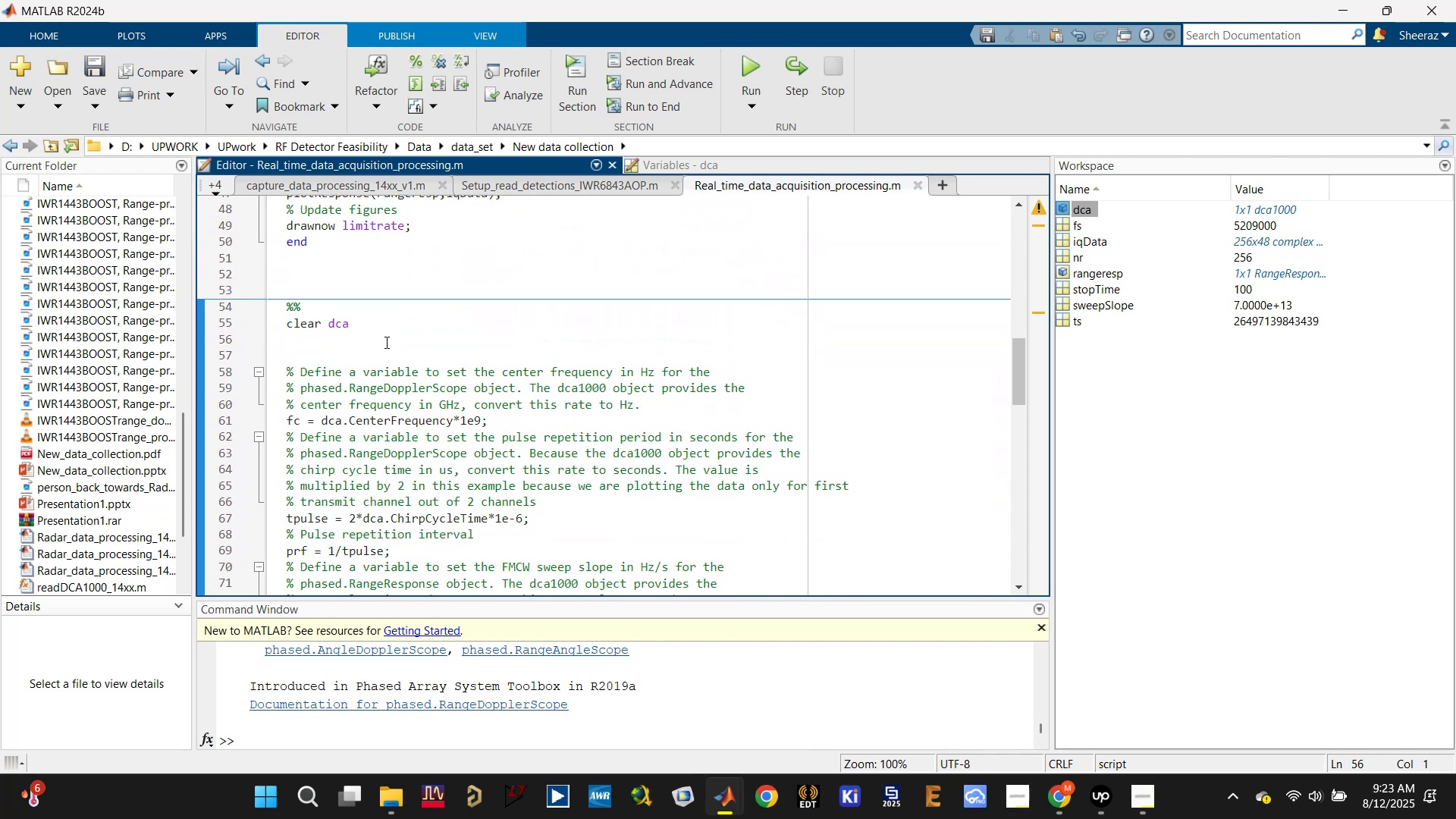 
left_click([390, 340])
 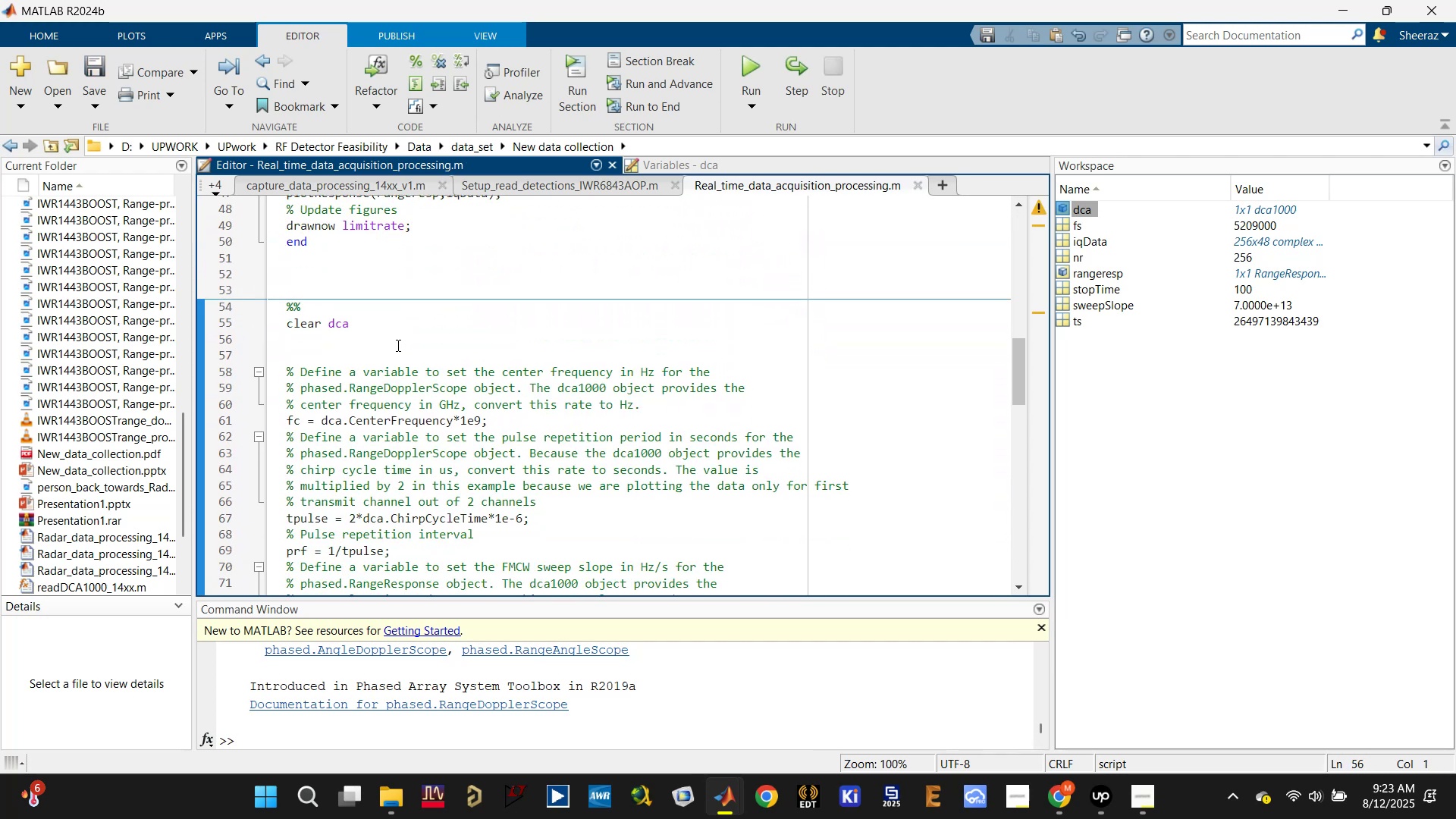 
left_click([333, 330])
 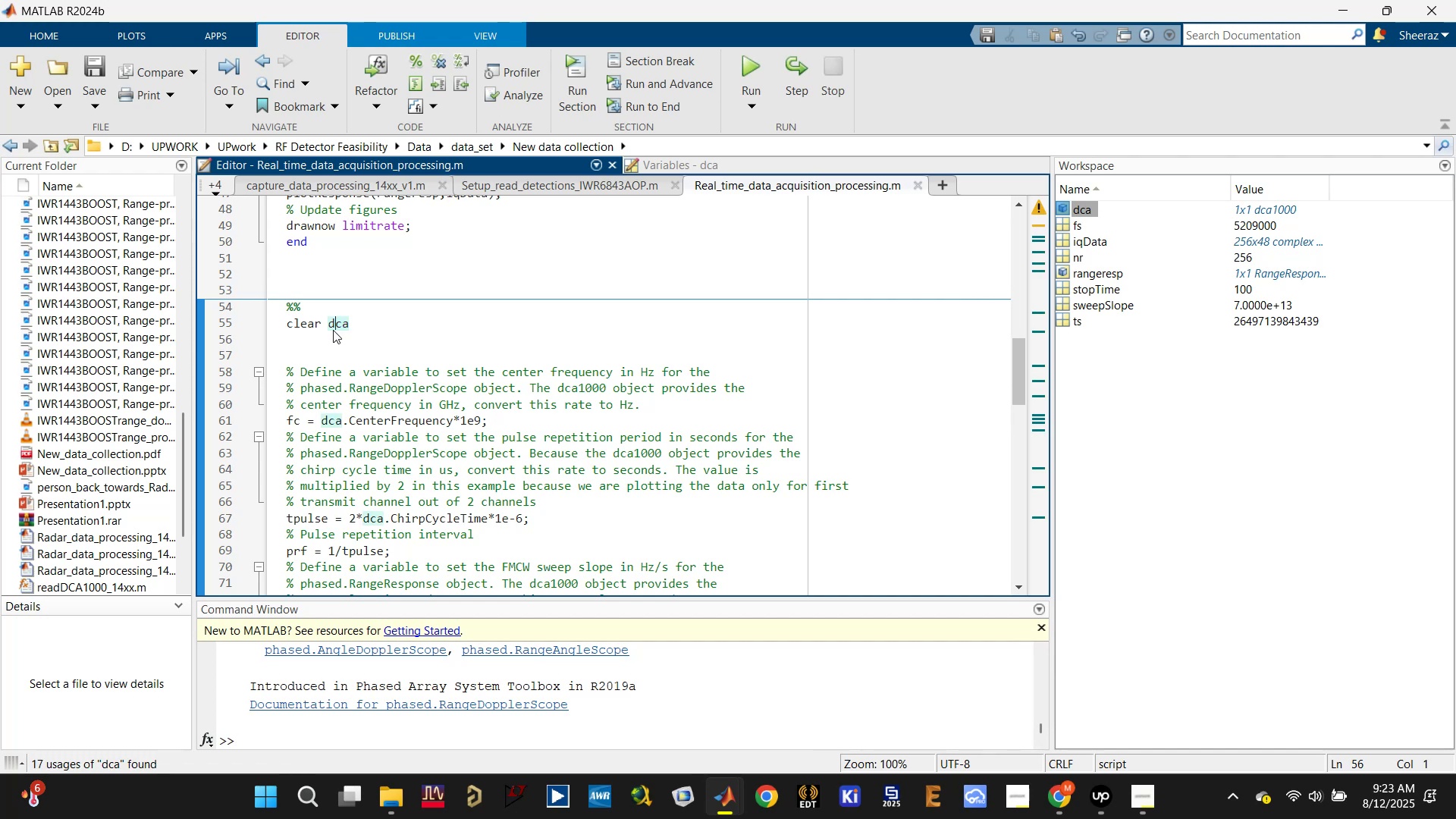 
scroll: coordinate [334, 335], scroll_direction: up, amount: 7.0
 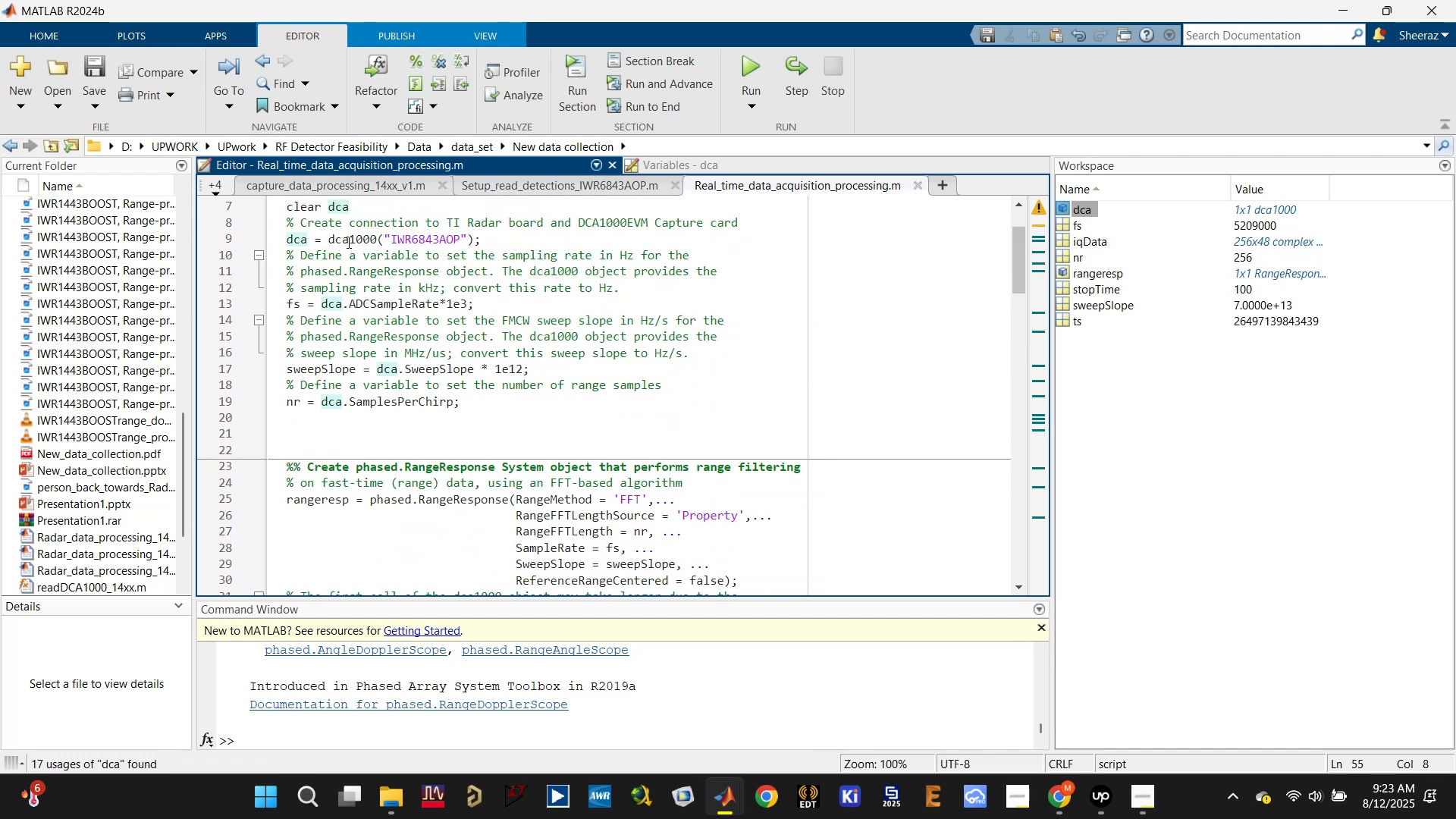 
double_click([298, 239])
 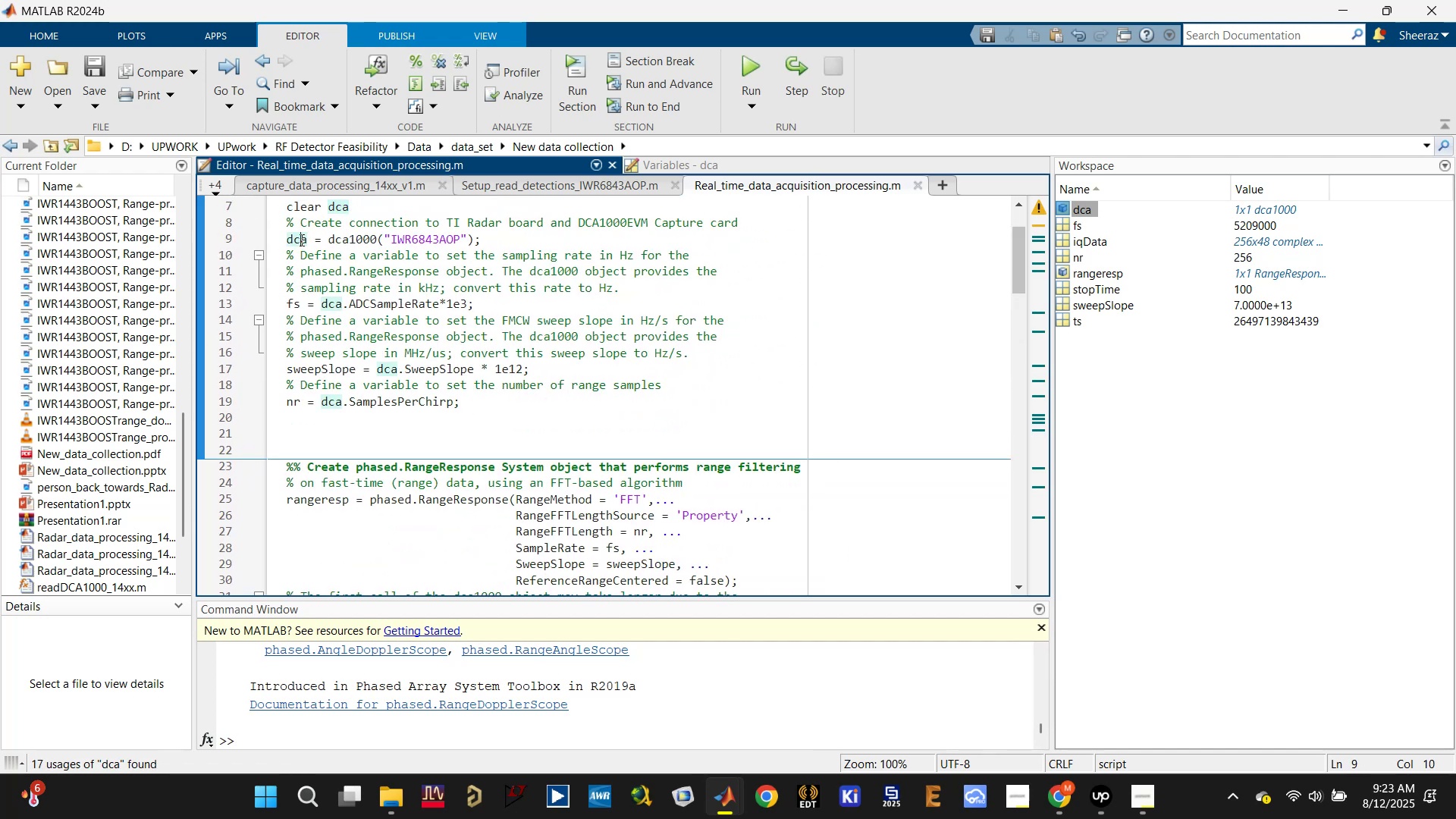 
scroll: coordinate [369, 403], scroll_direction: down, amount: 6.0
 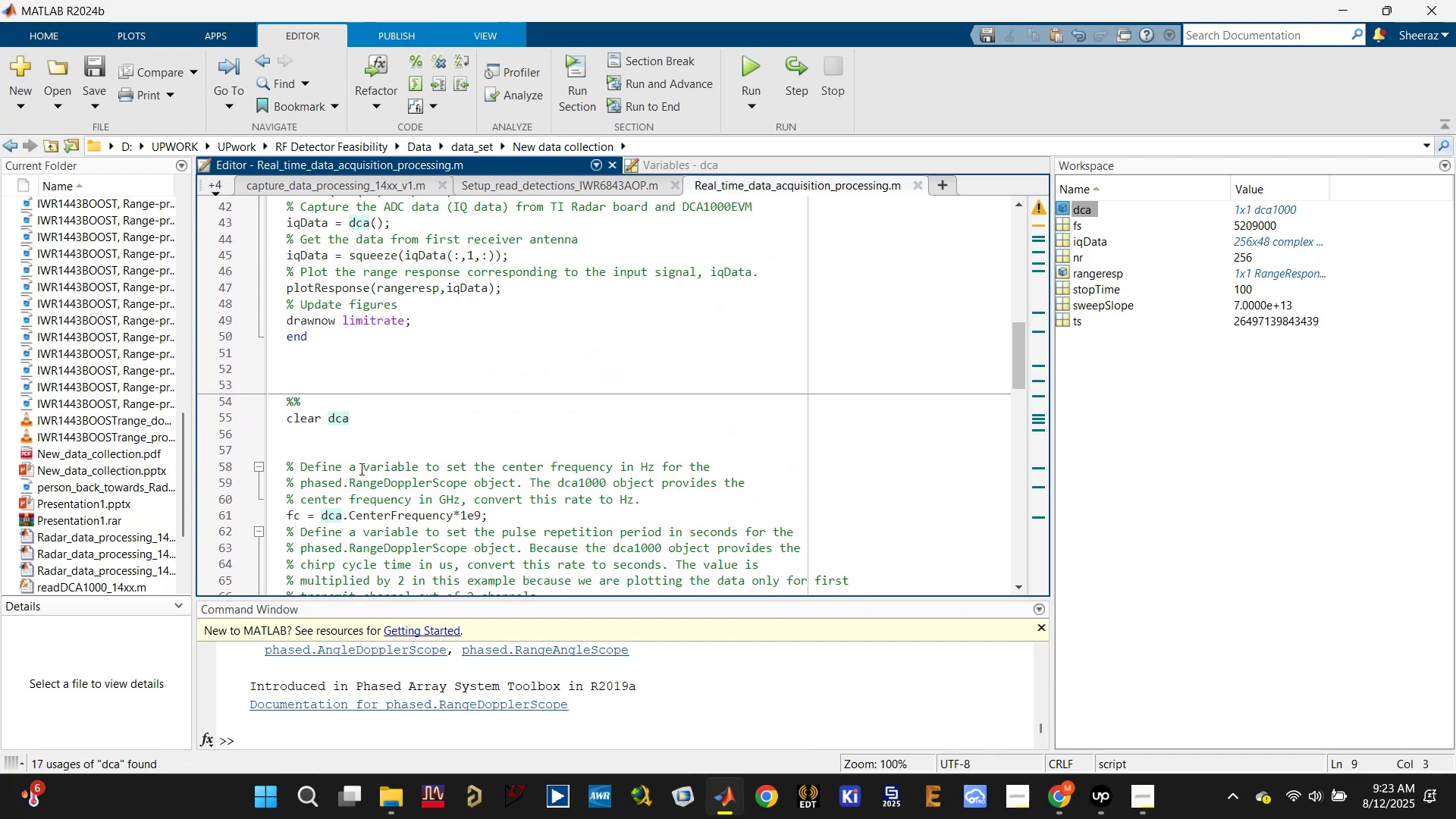 
left_click_drag(start_coordinate=[381, 435], to_coordinate=[276, 413])
 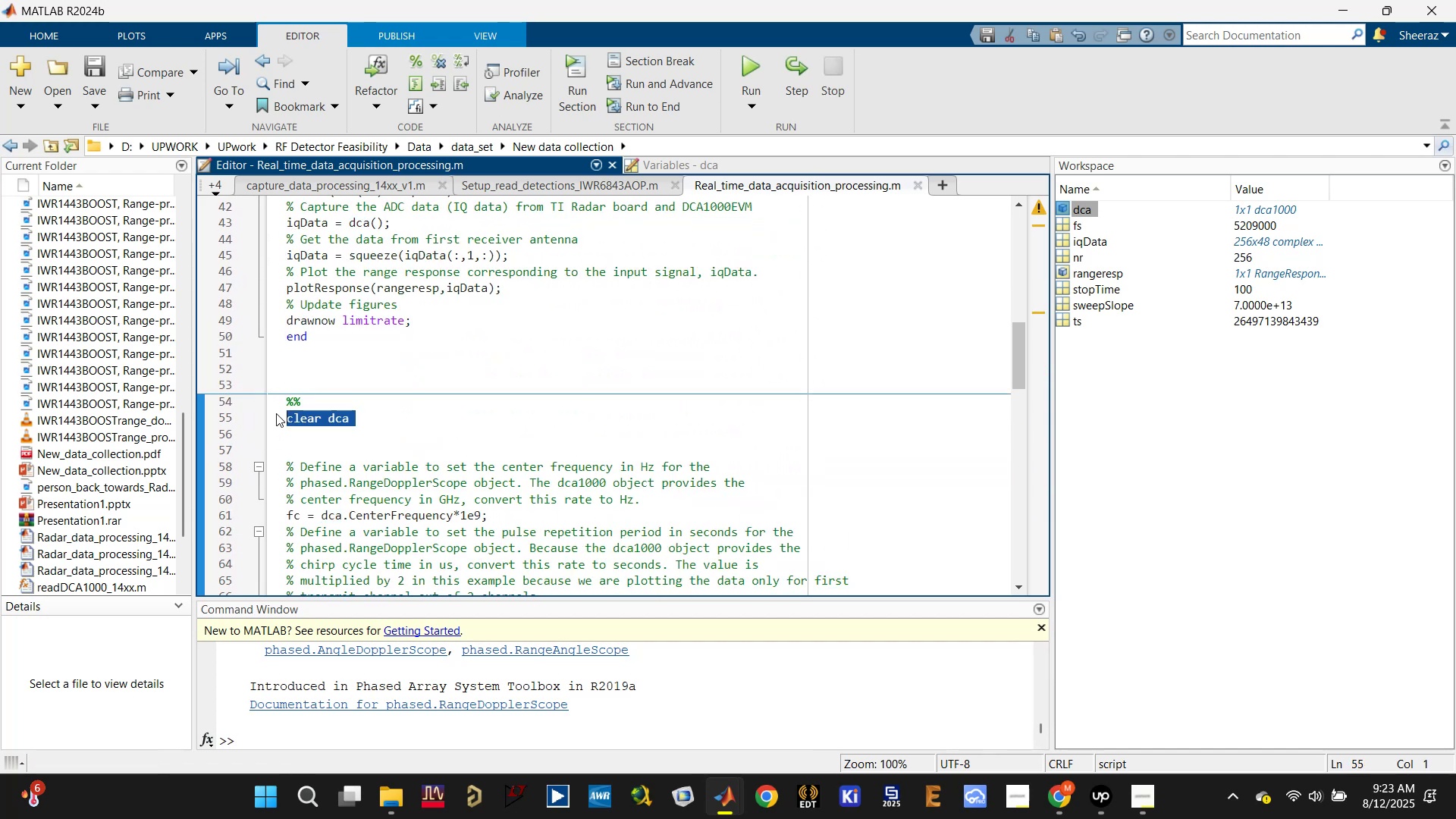 
key(Backspace)
key(Backspace)
type( Initialize variables for Range)
 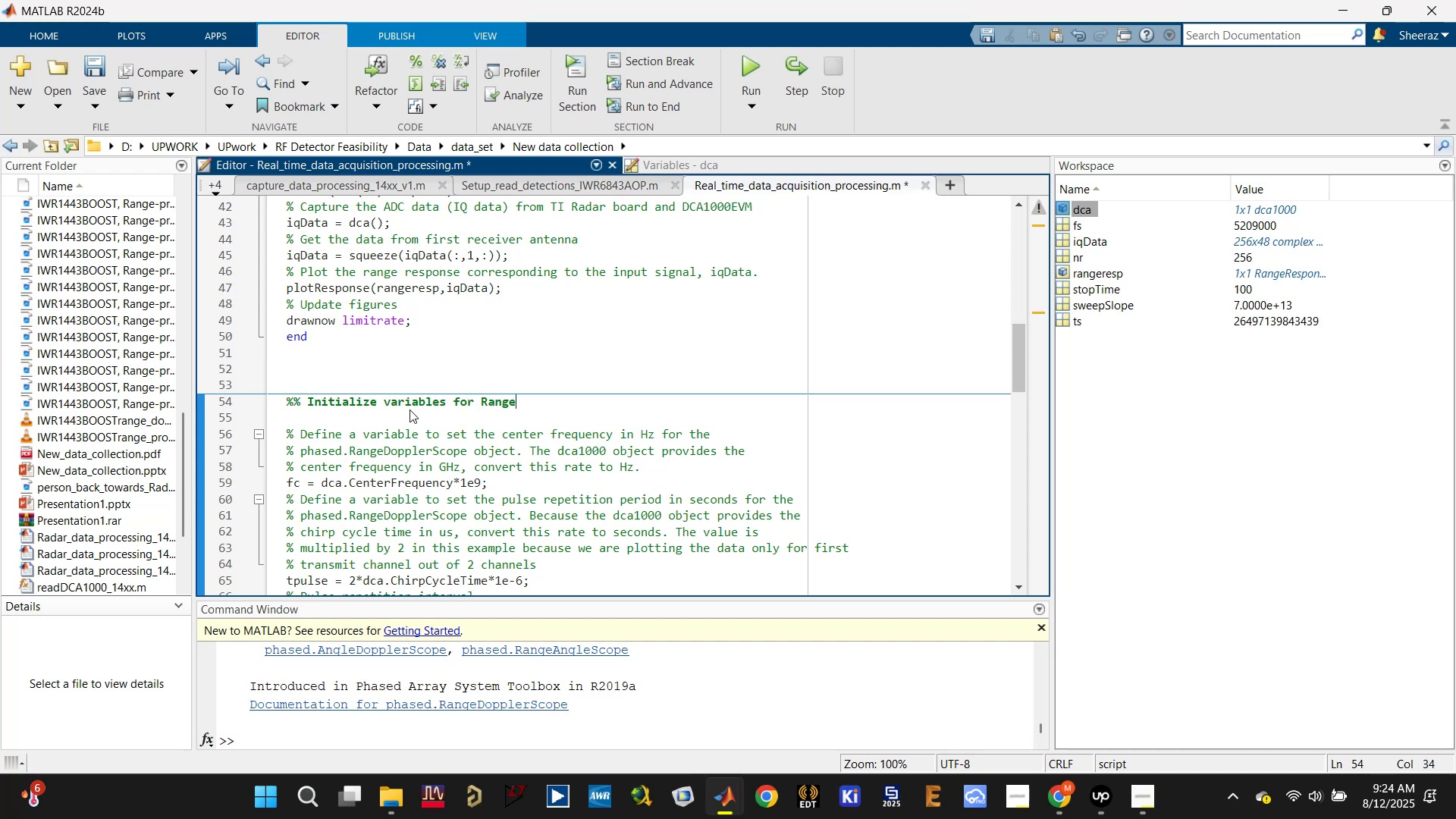 
left_click_drag(start_coordinate=[350, 450], to_coordinate=[468, 456])
 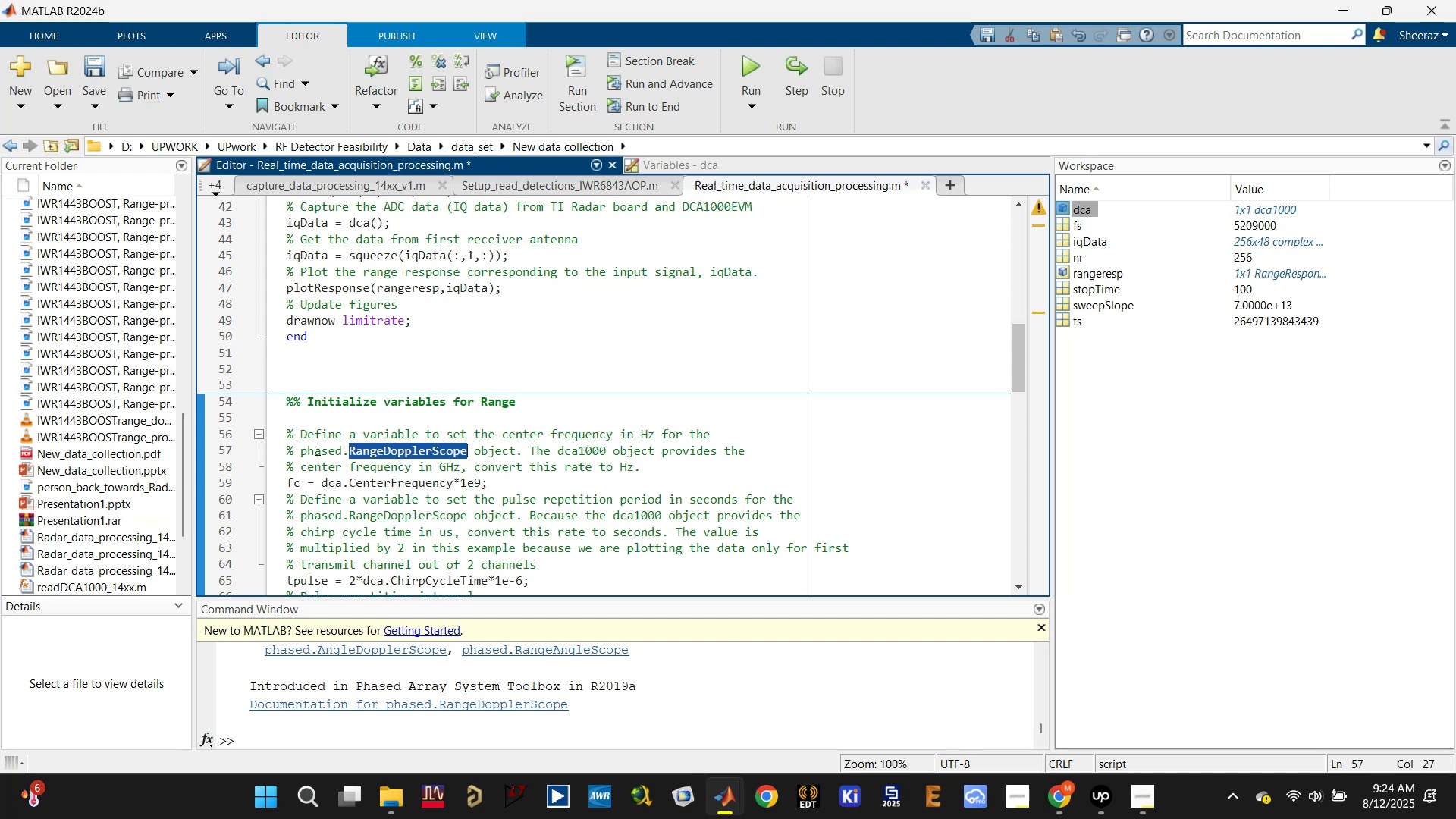 
left_click_drag(start_coordinate=[298, 450], to_coordinate=[513, 453])
 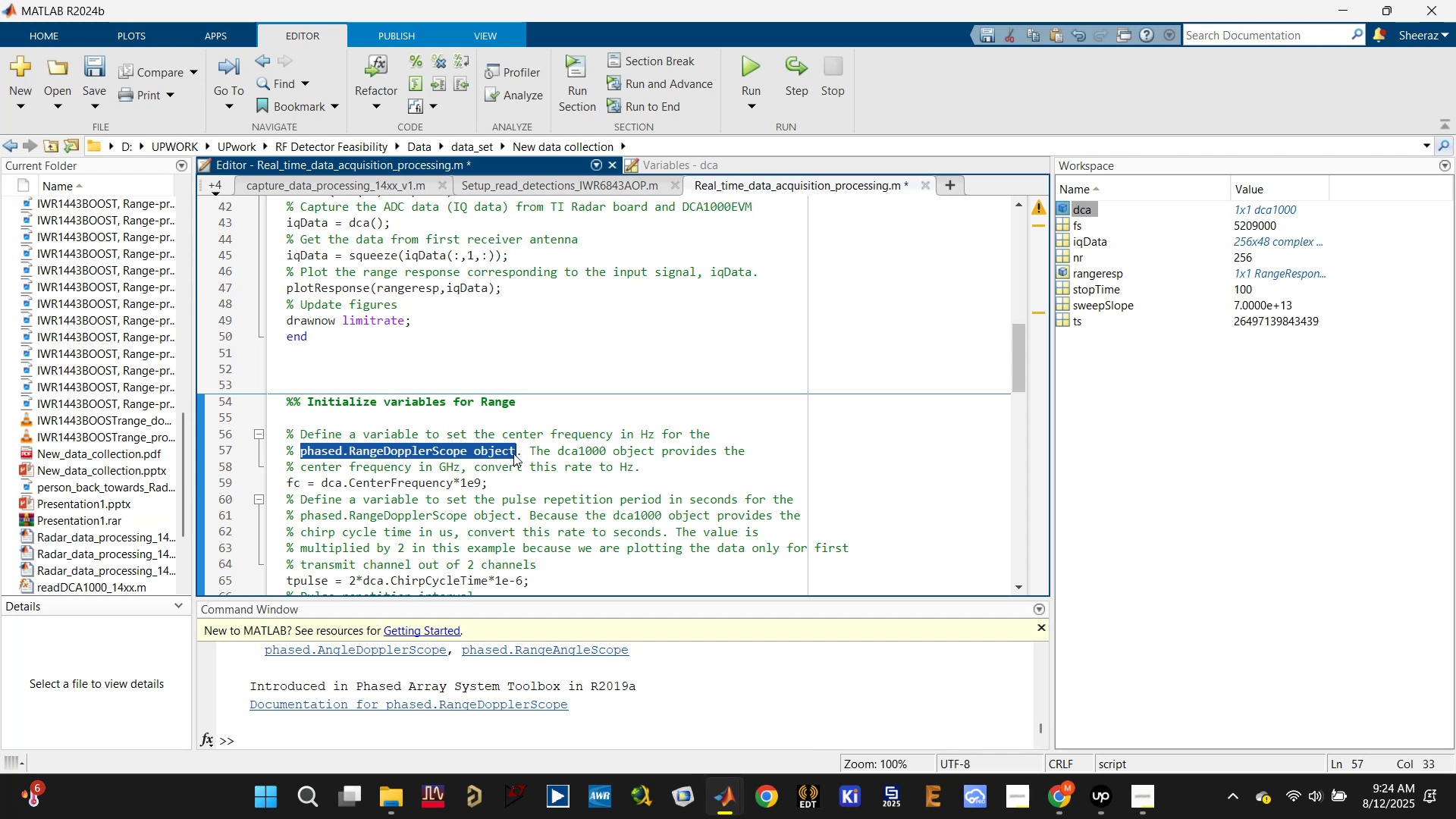 
key(Control+C)
 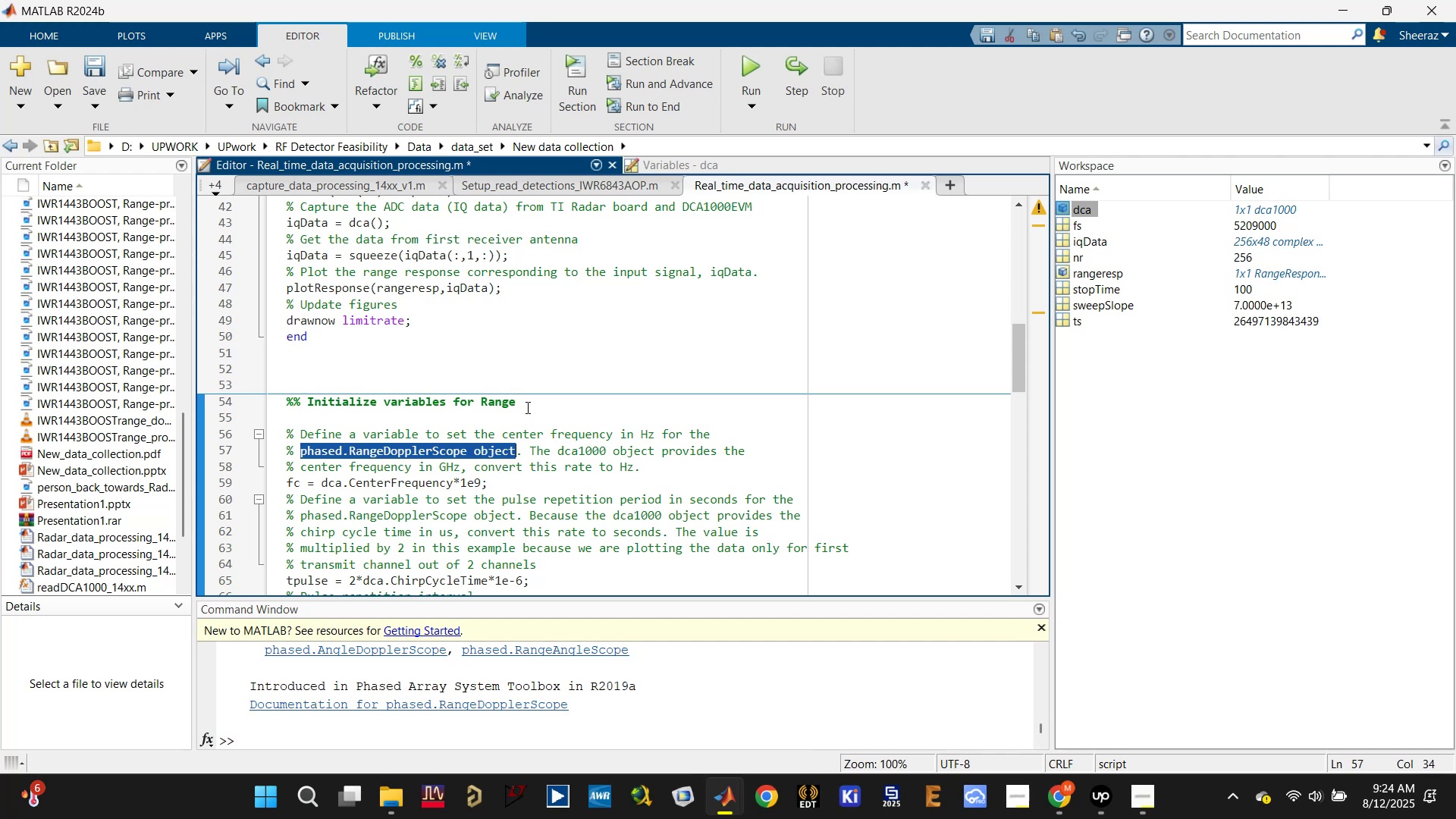 
left_click_drag(start_coordinate=[525, 406], to_coordinate=[482, 402])
 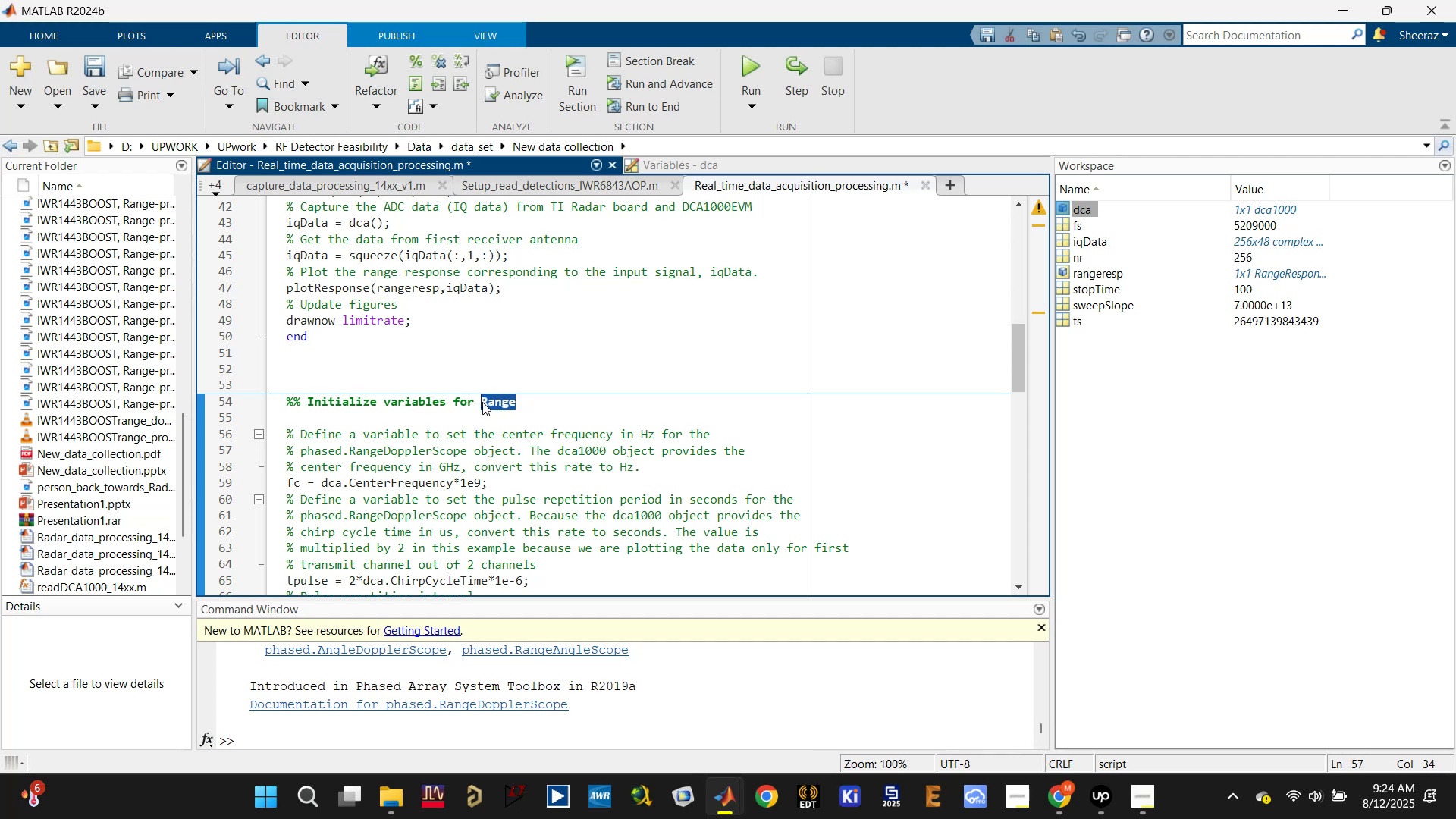 
key(Control+V)
 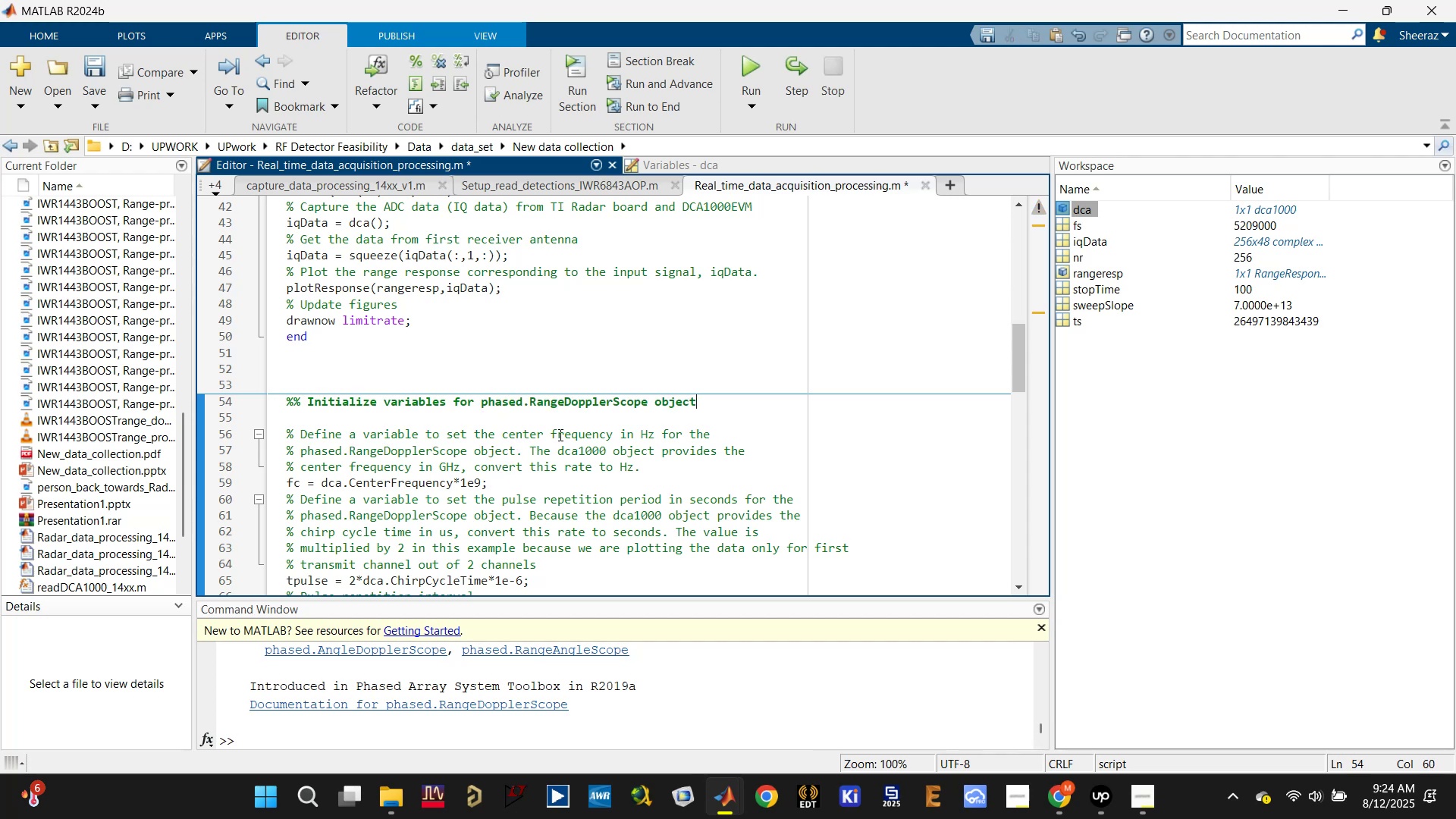 
key(Control+S)
 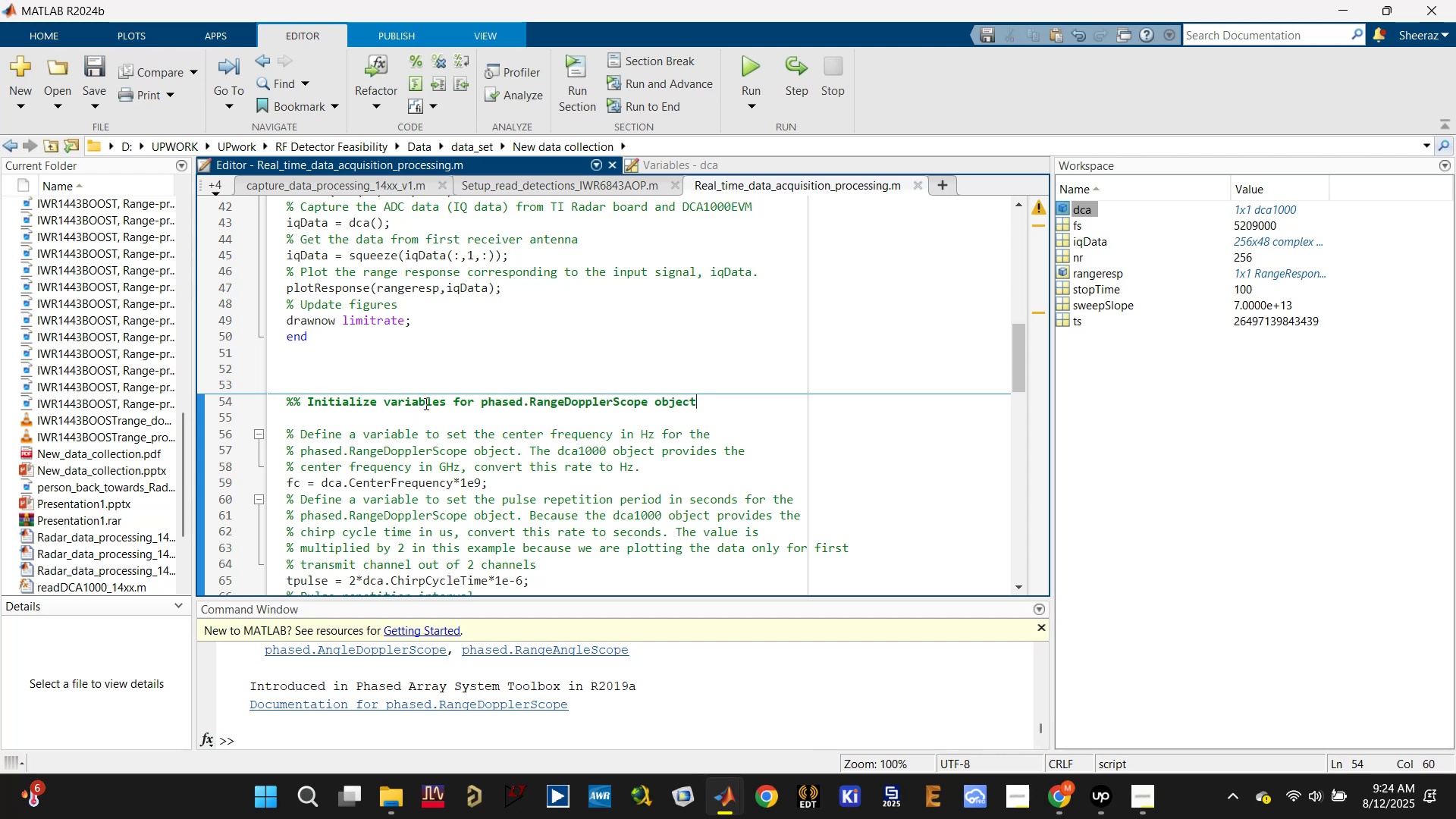 
double_click([426, 402])
 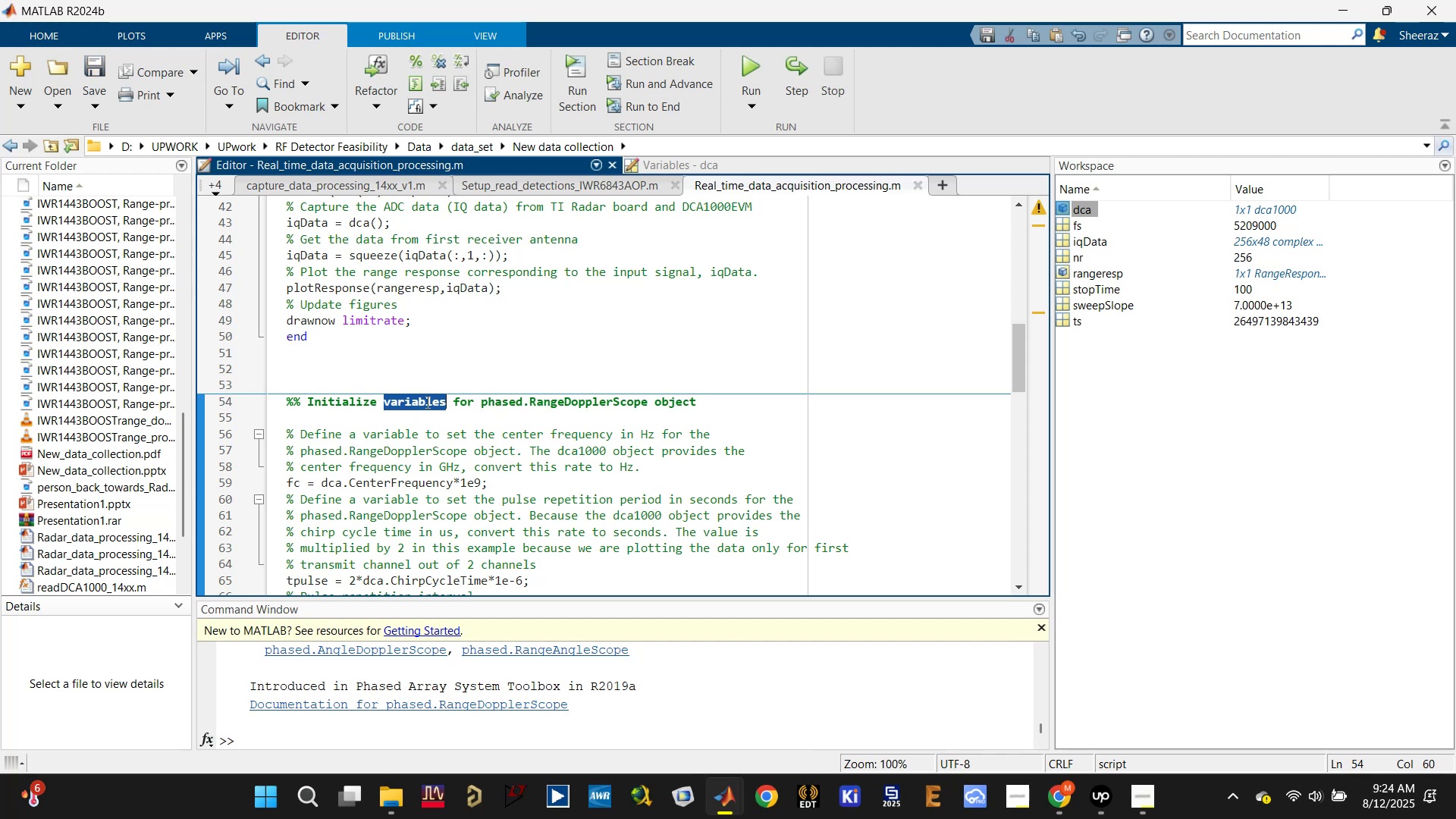 
triple_click([426, 402])
 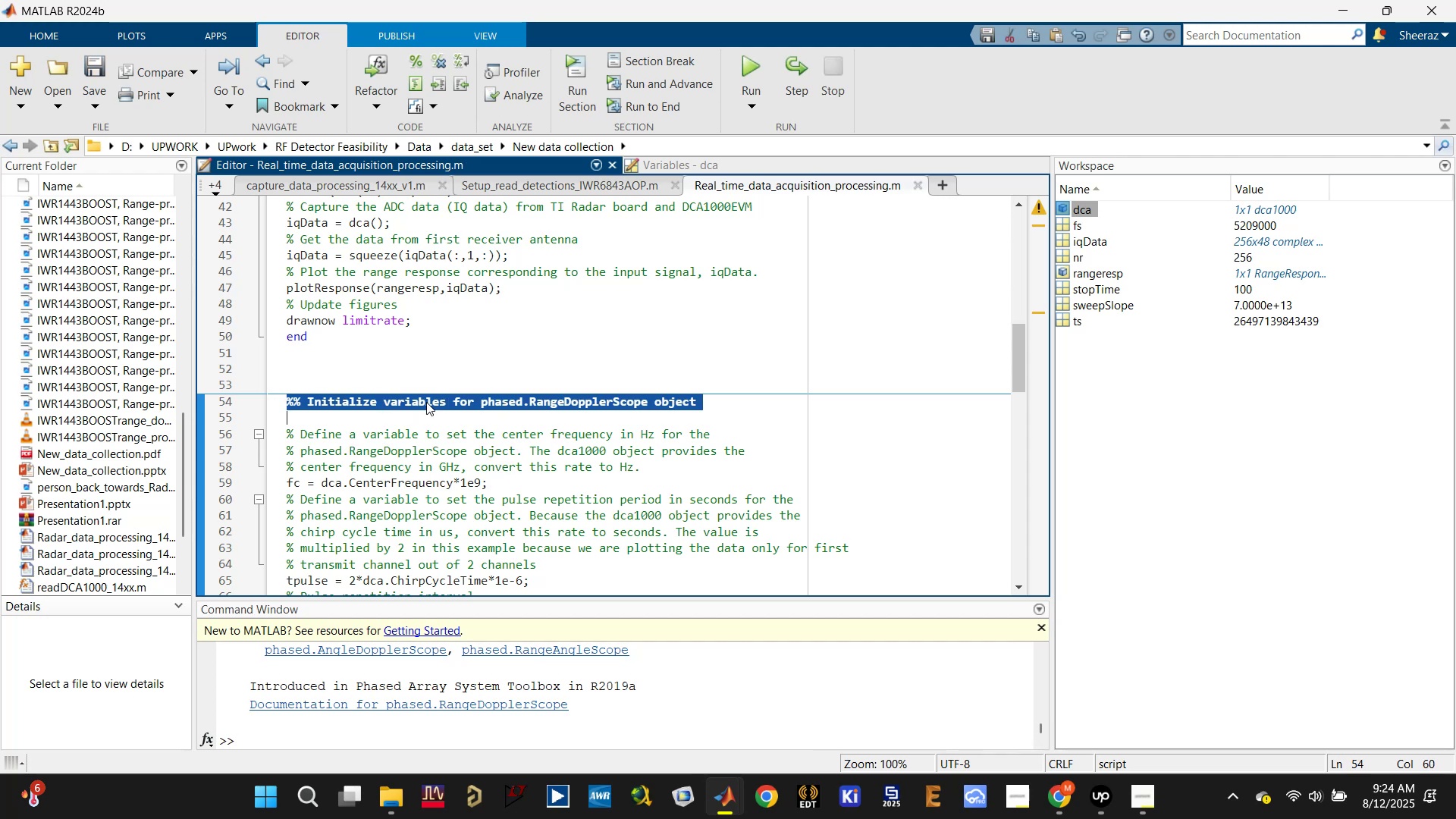 
key(Control+C)
 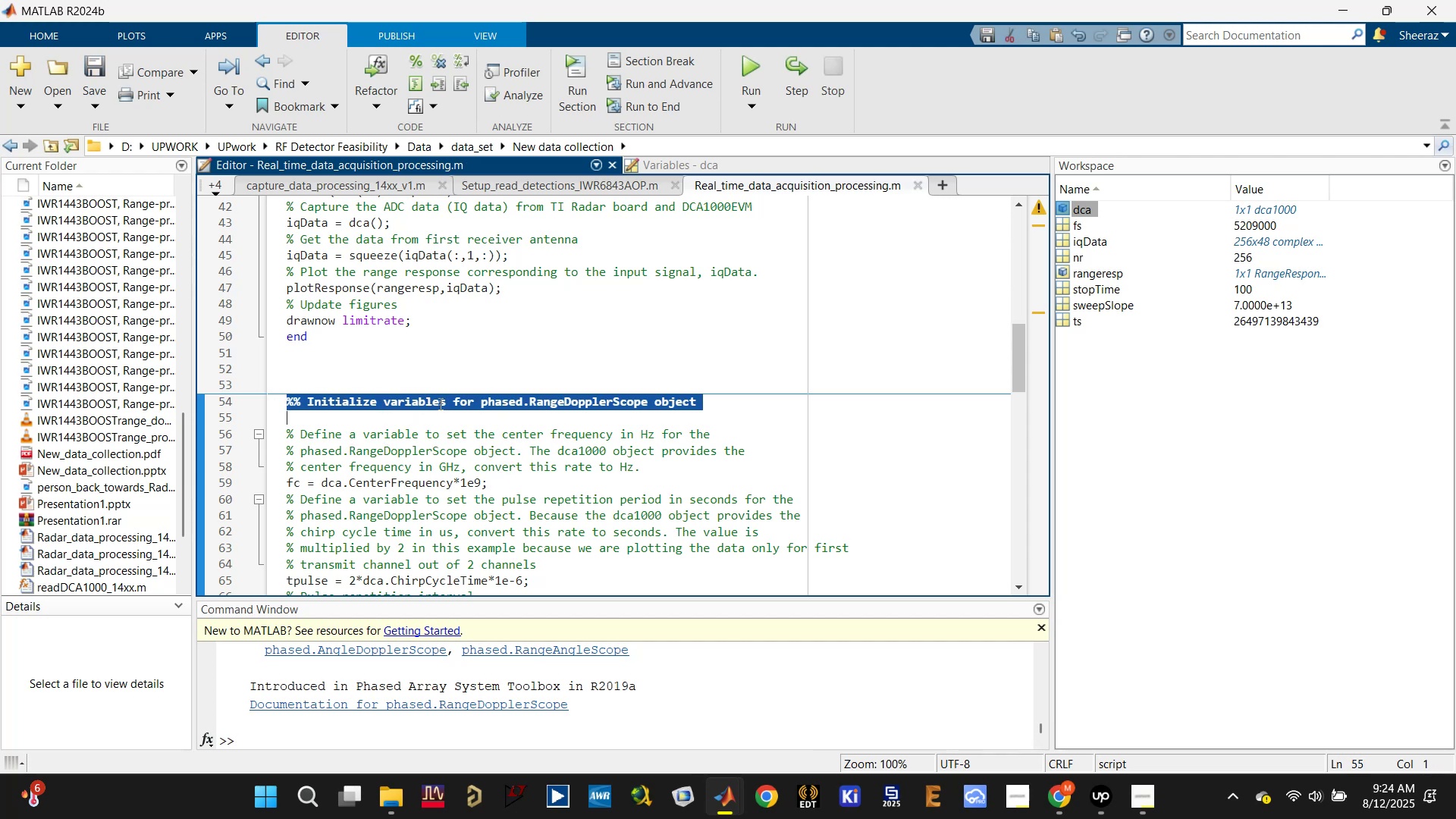 
scroll: coordinate [510, 431], scroll_direction: down, amount: 10.0
 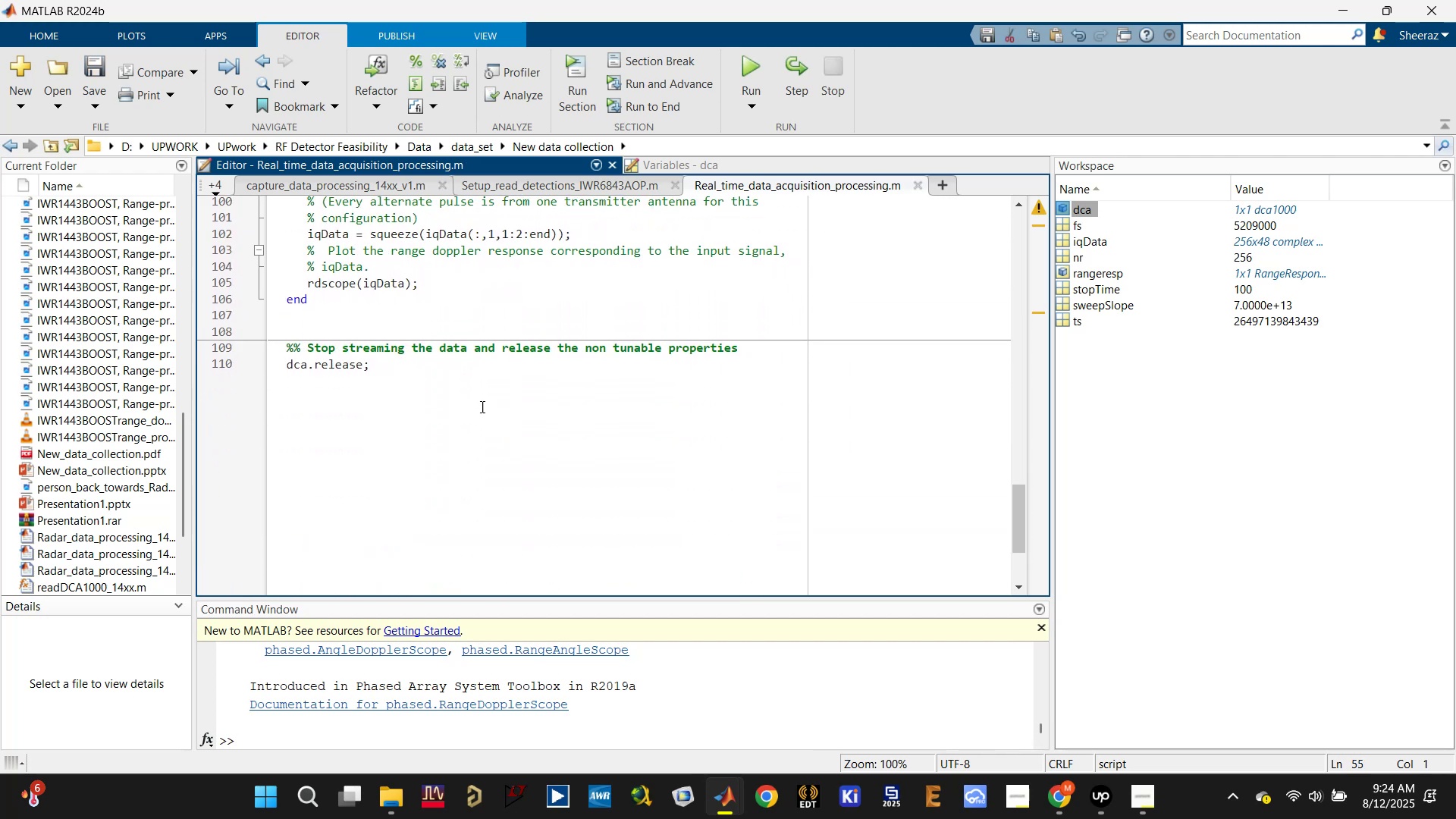 
left_click([428, 325])
 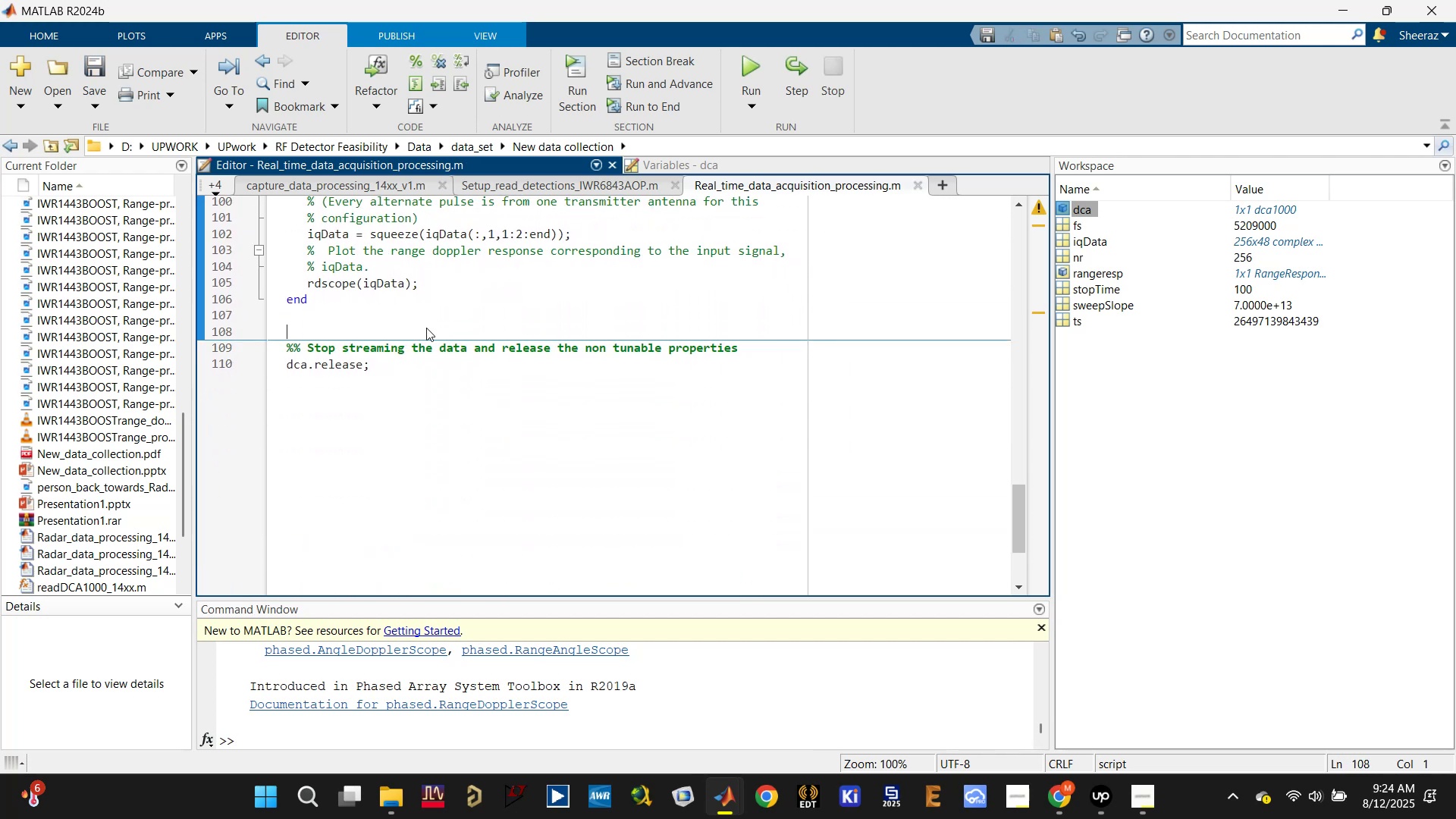 
key(Enter)
 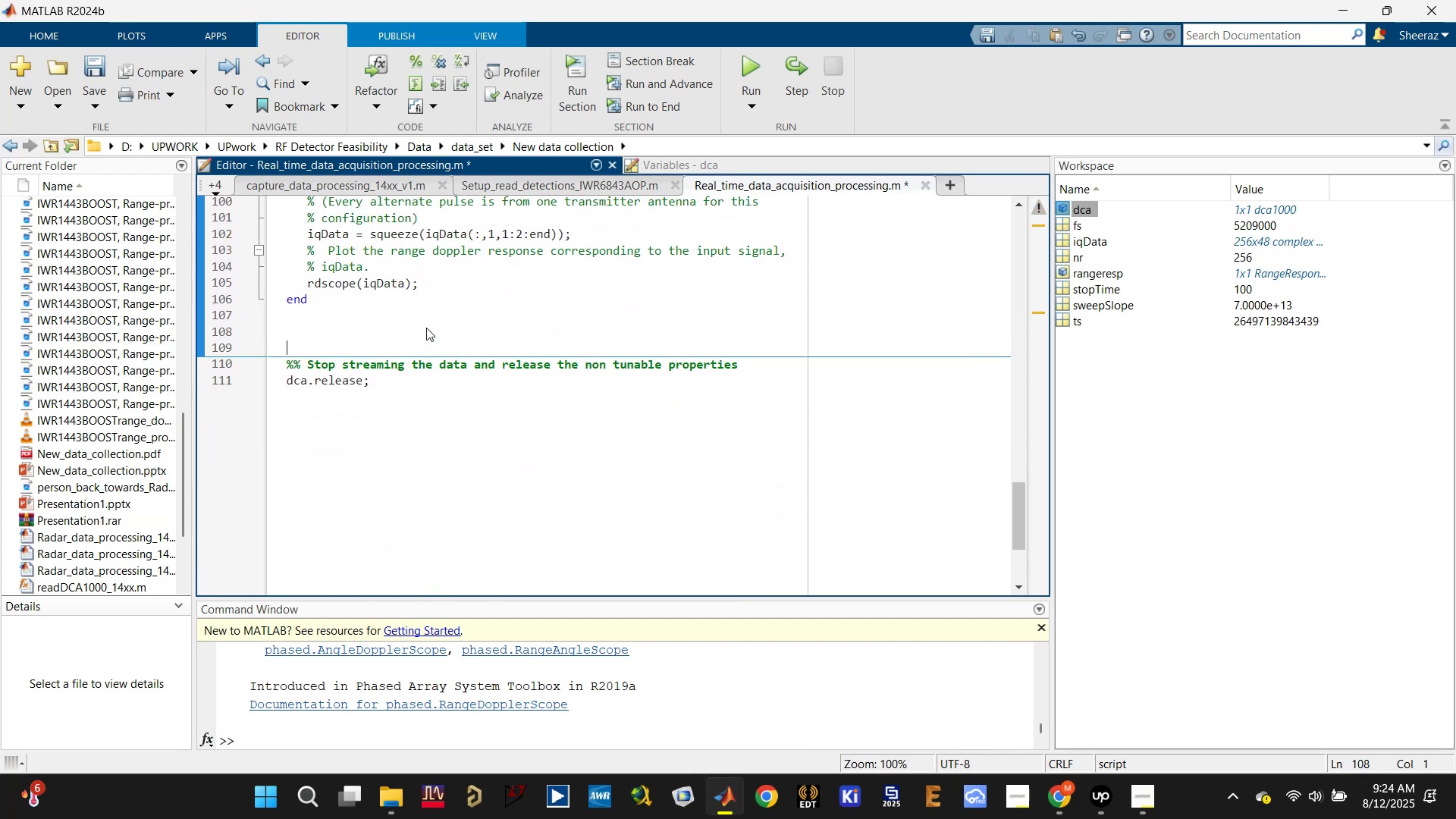 
key(Enter)
 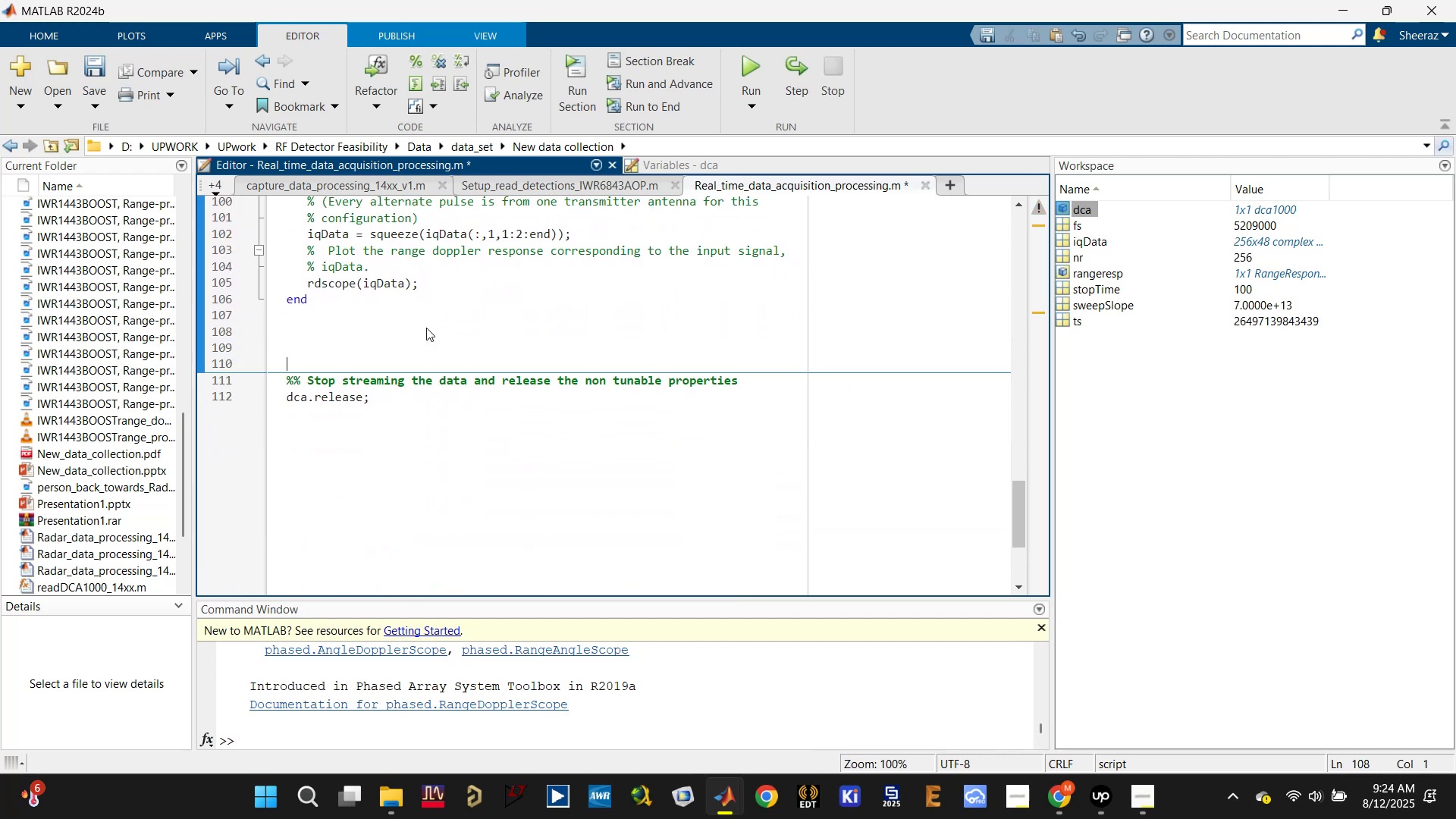 
key(Control+V)
 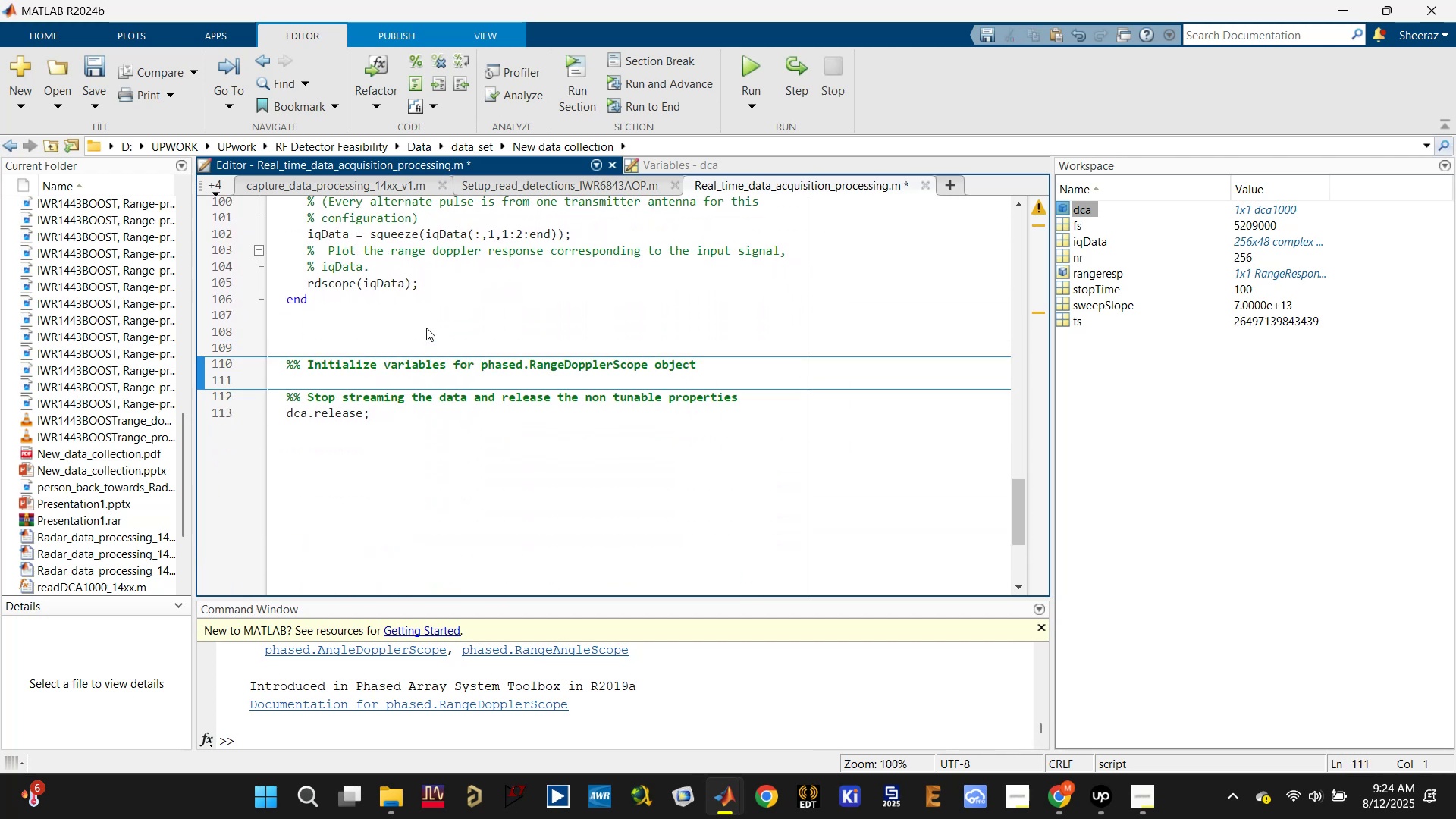 
key(Enter)
 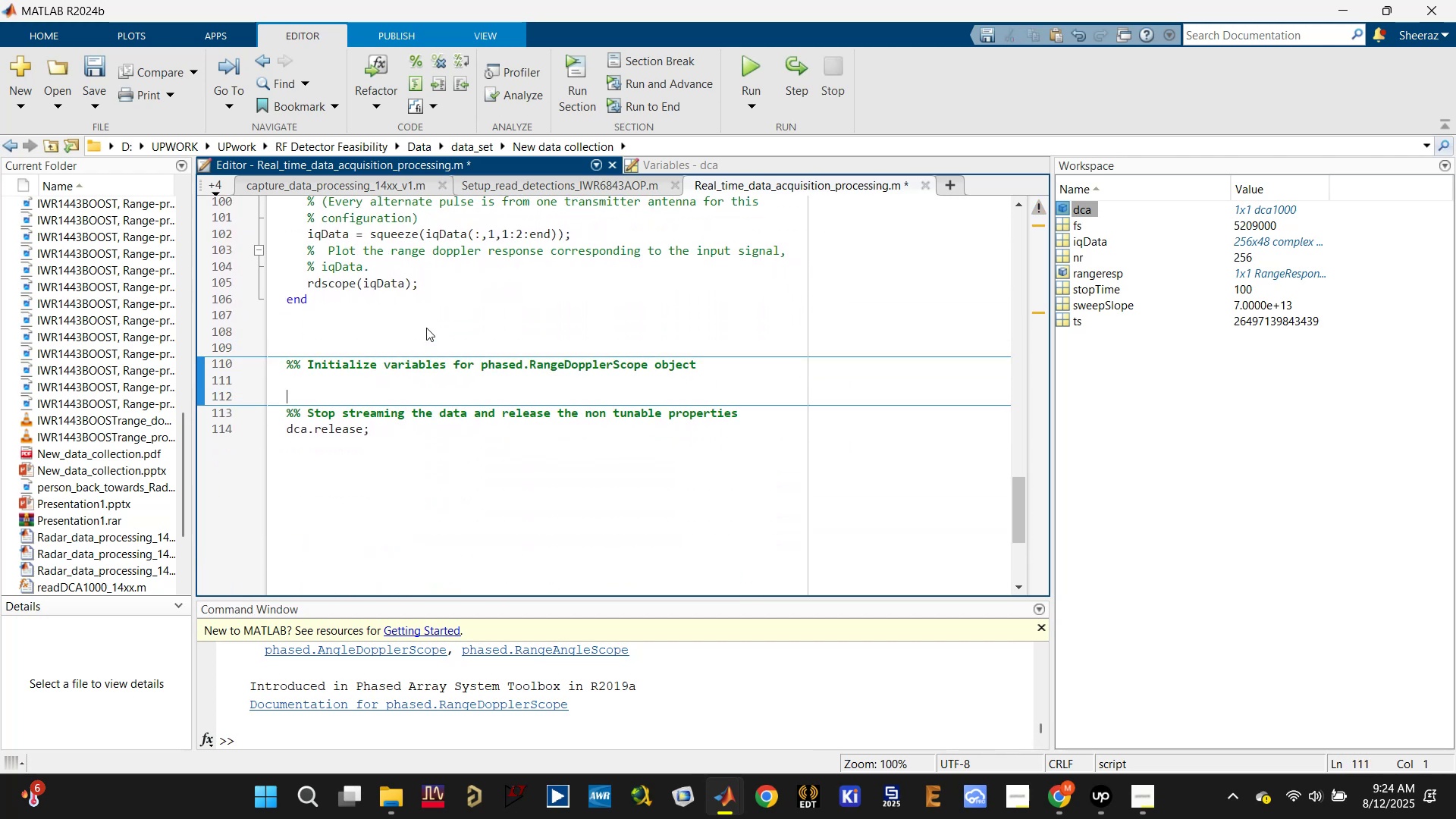 
key(Enter)
 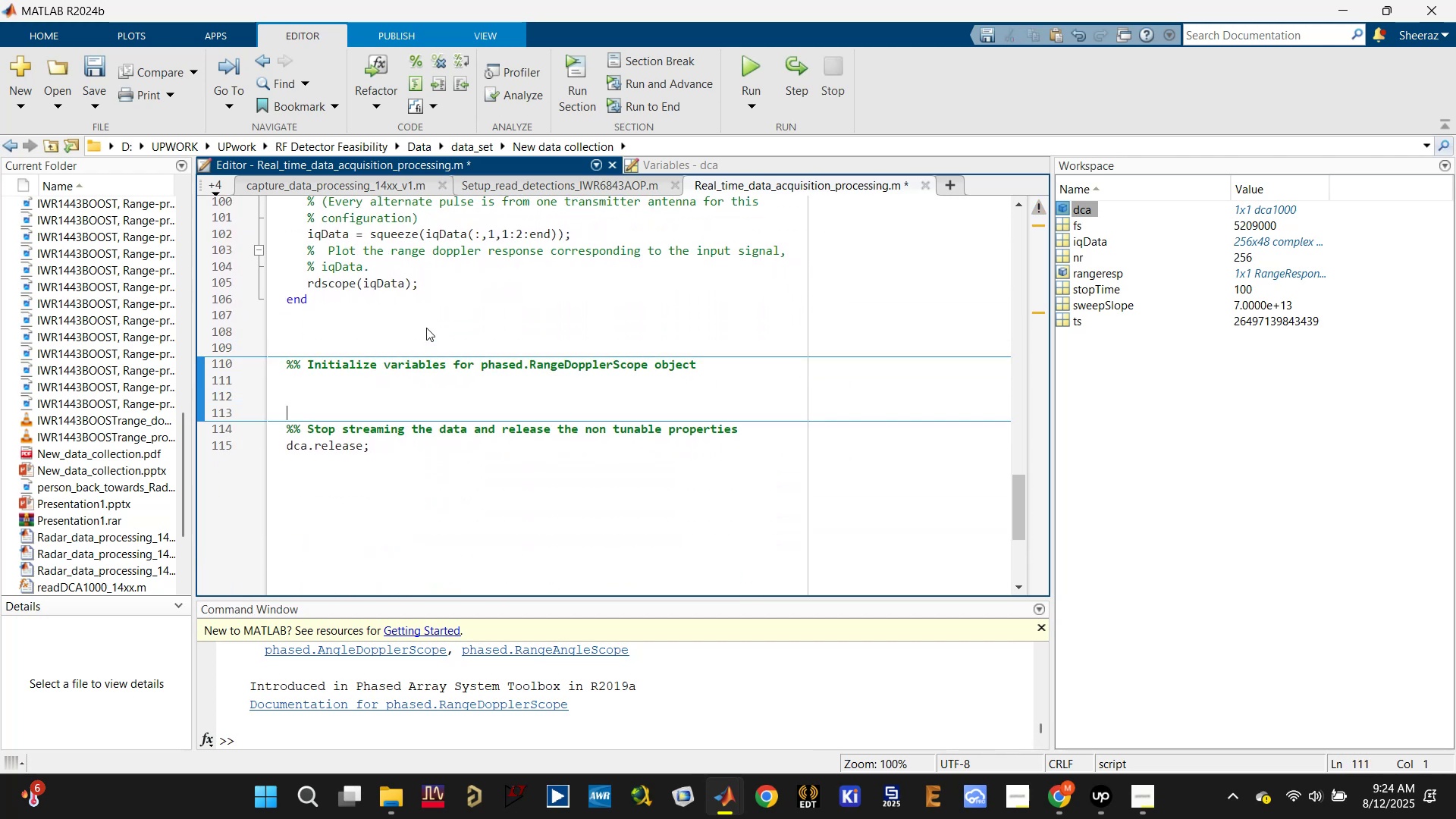 
key(Enter)
 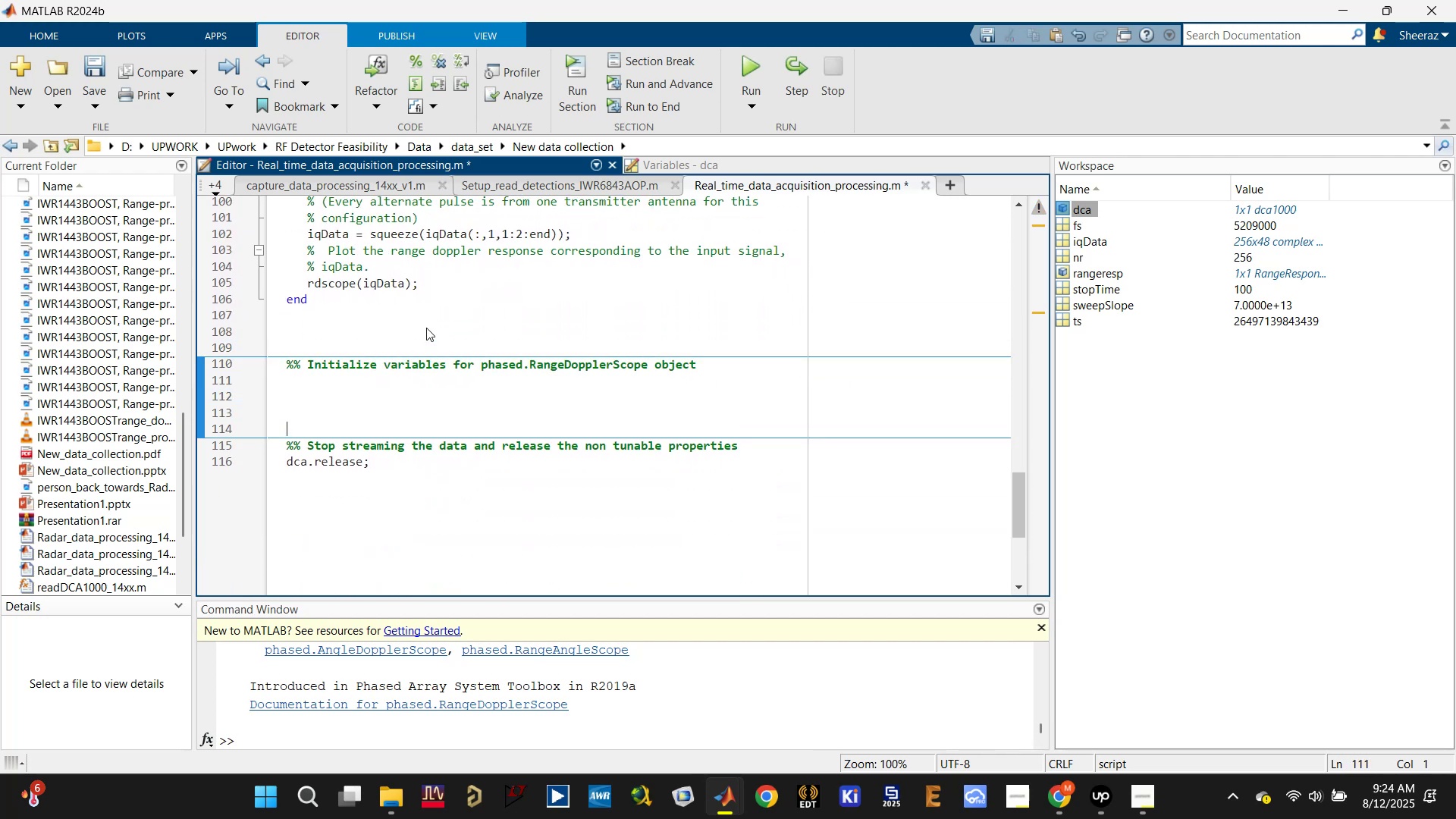 
key(Control+S)
 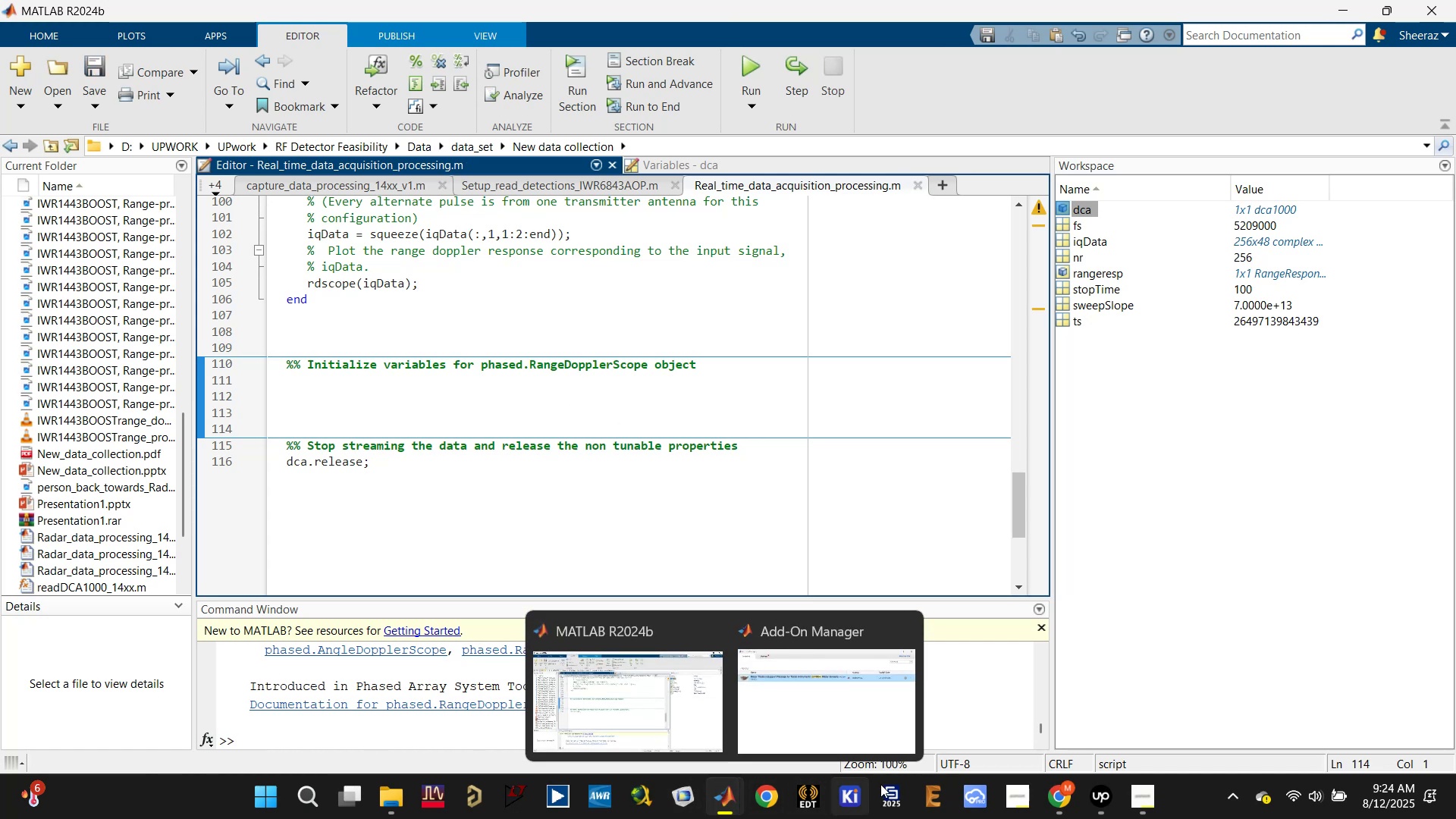 
left_click([1056, 800])
 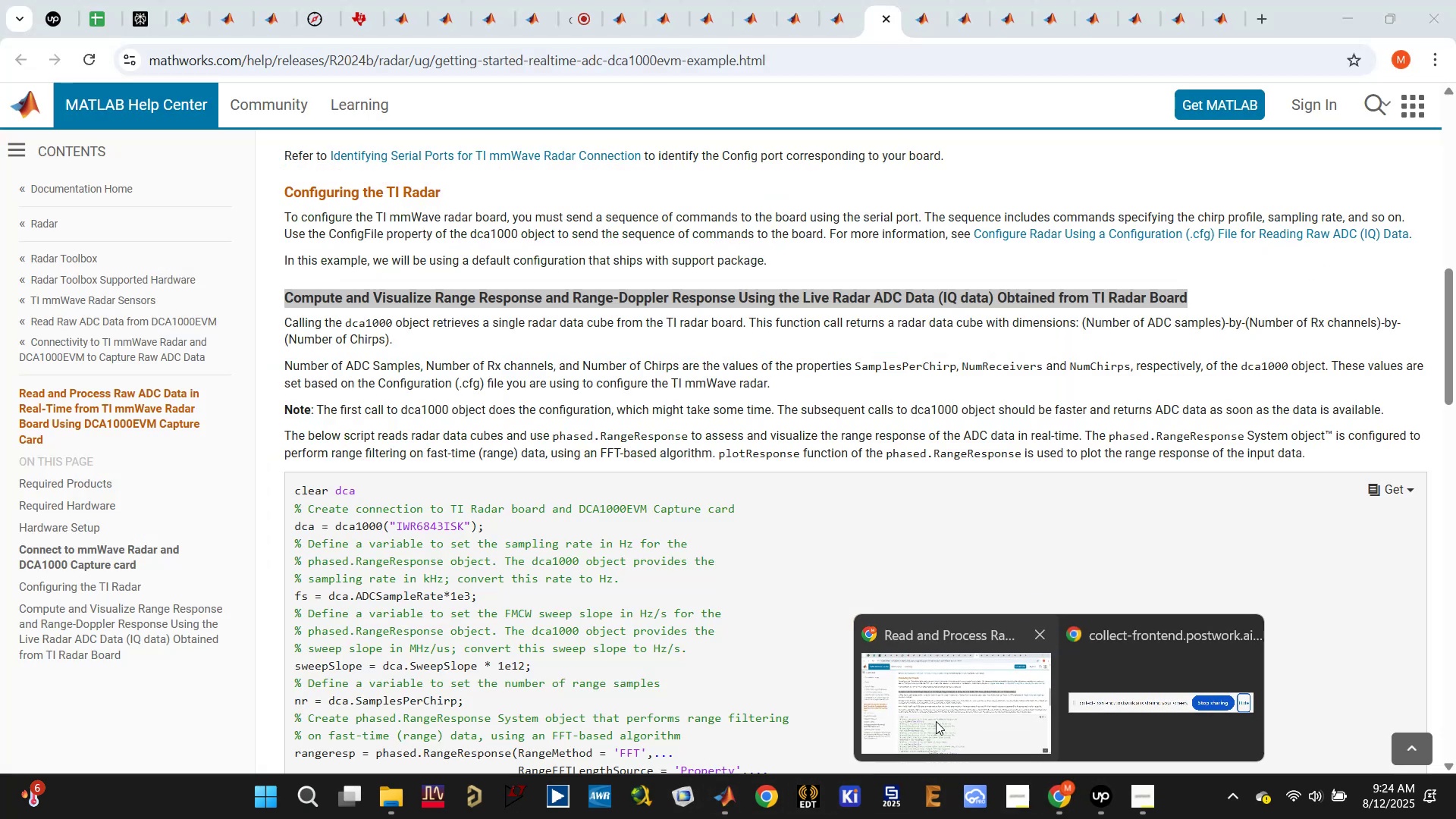 
left_click([936, 721])
 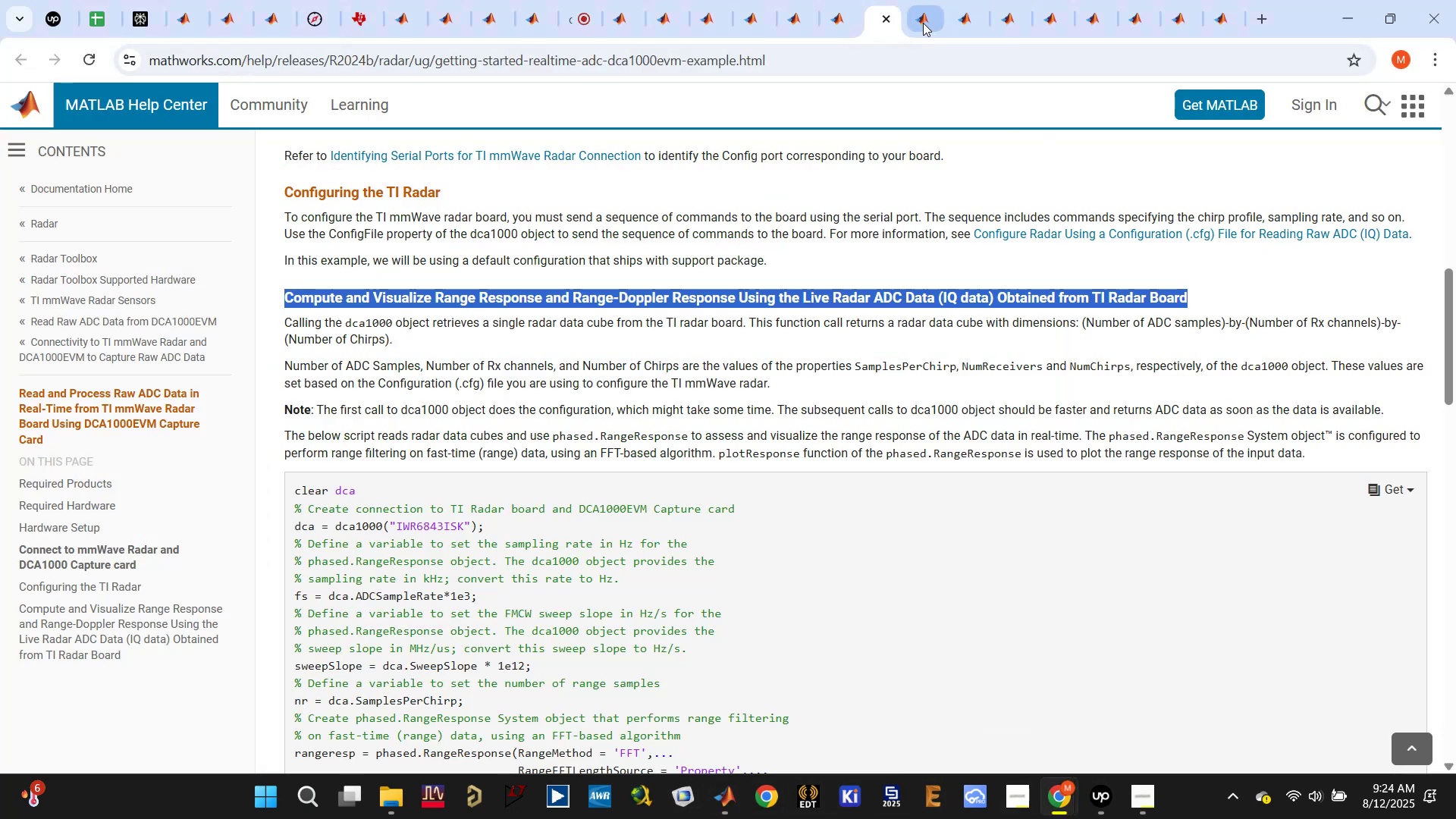 
left_click([914, 20])
 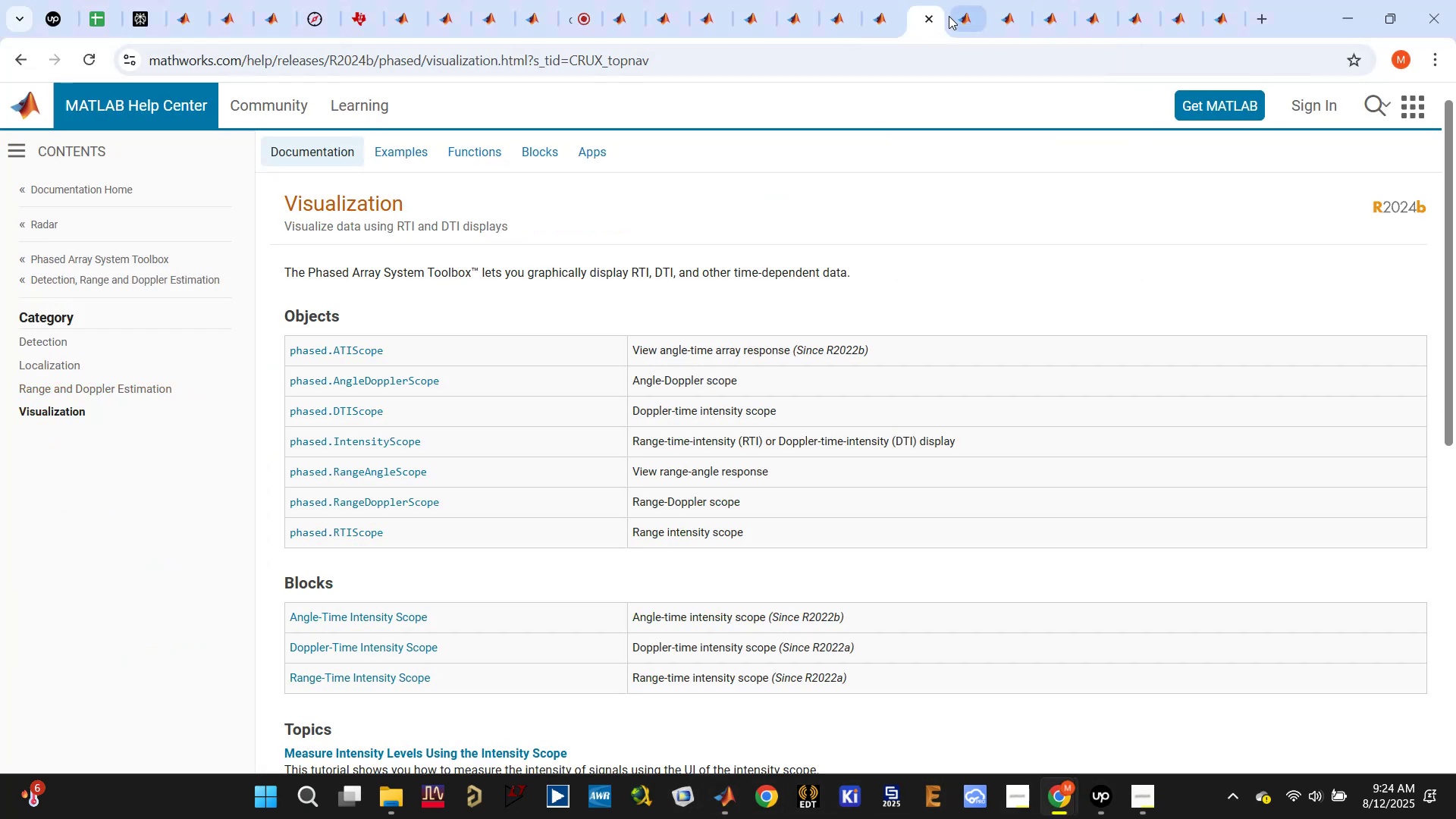 
left_click([953, 15])
 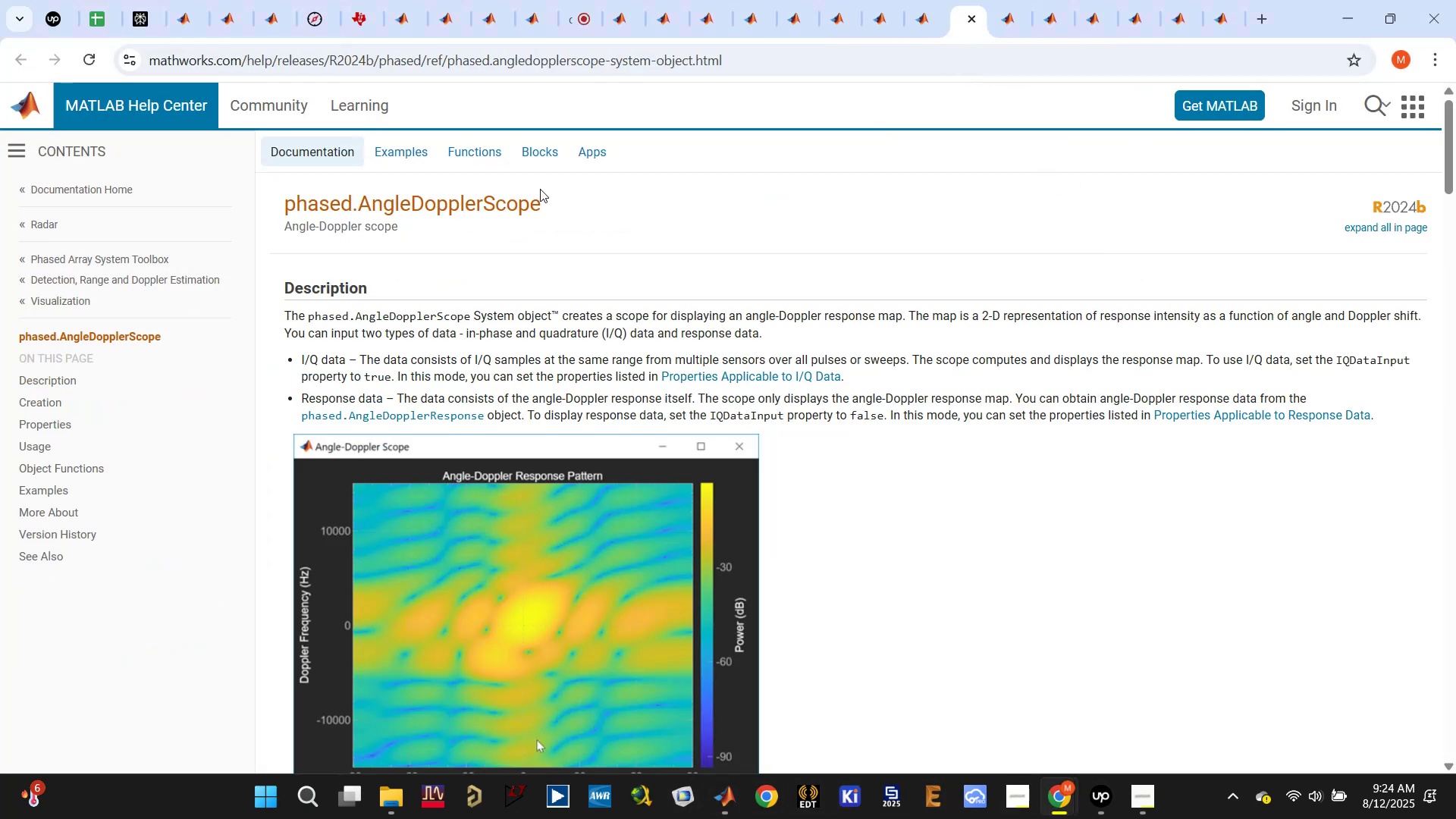 
double_click([496, 202])
 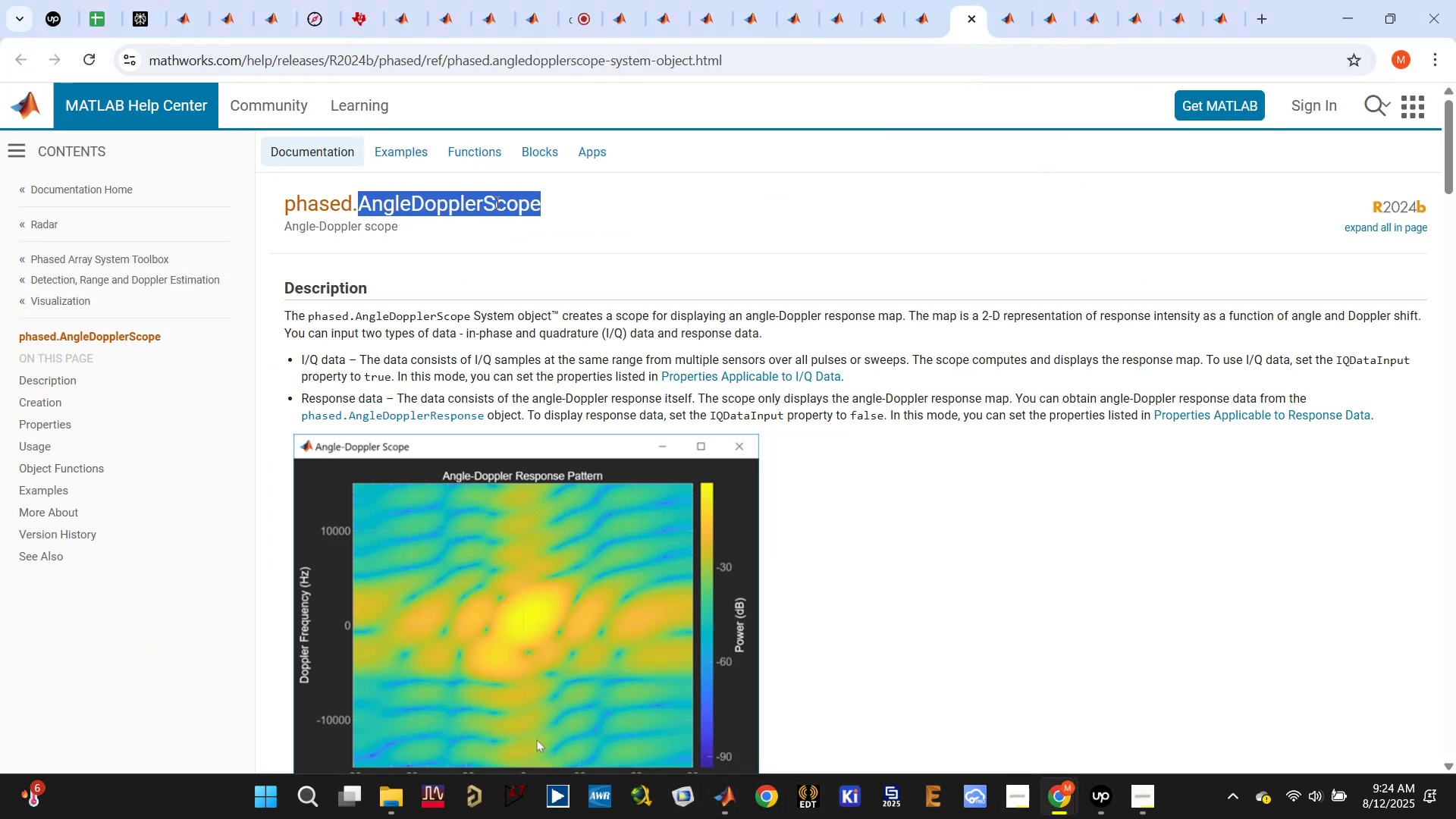 
triple_click([496, 202])
 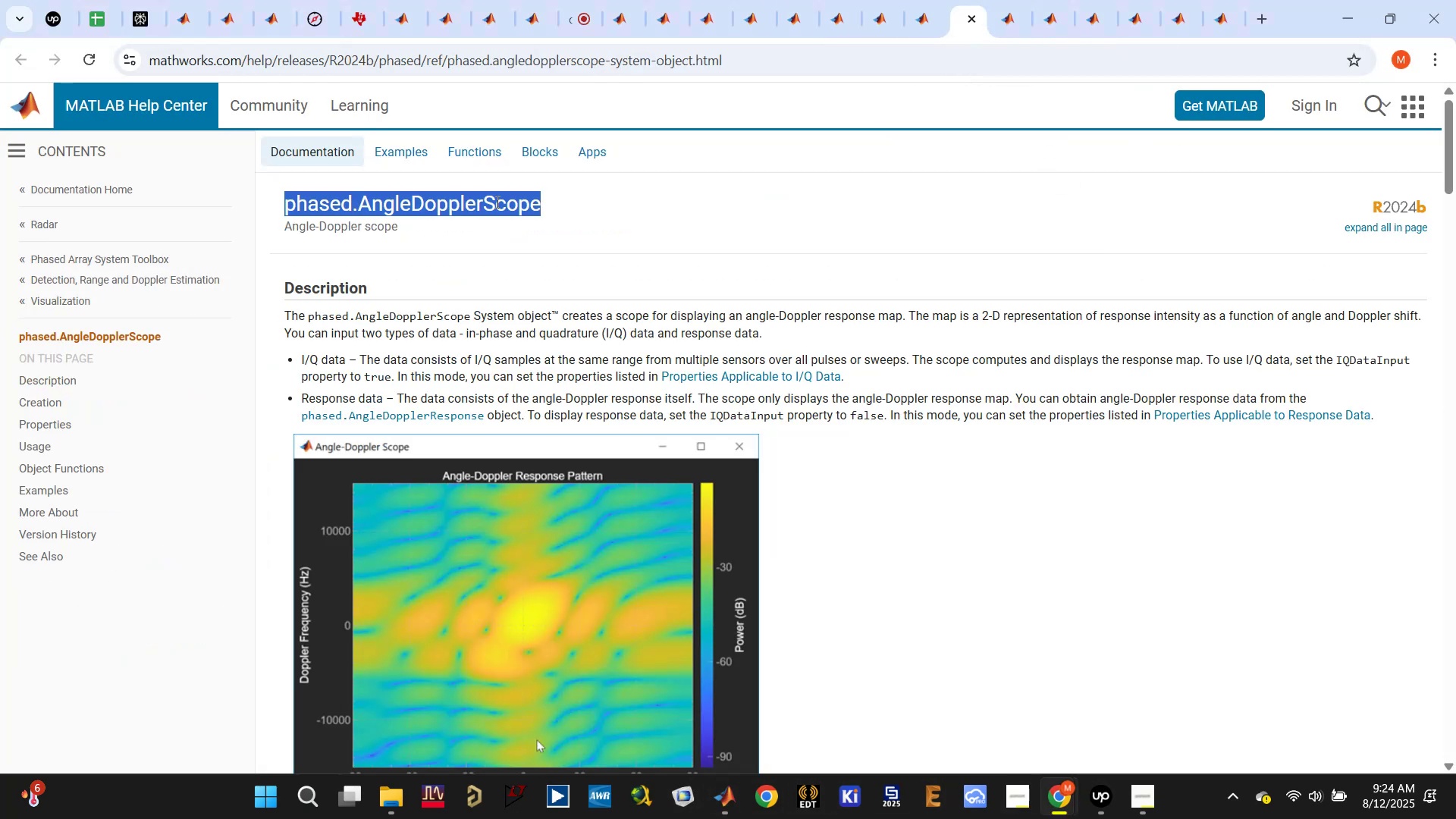 
key(Control+C)
 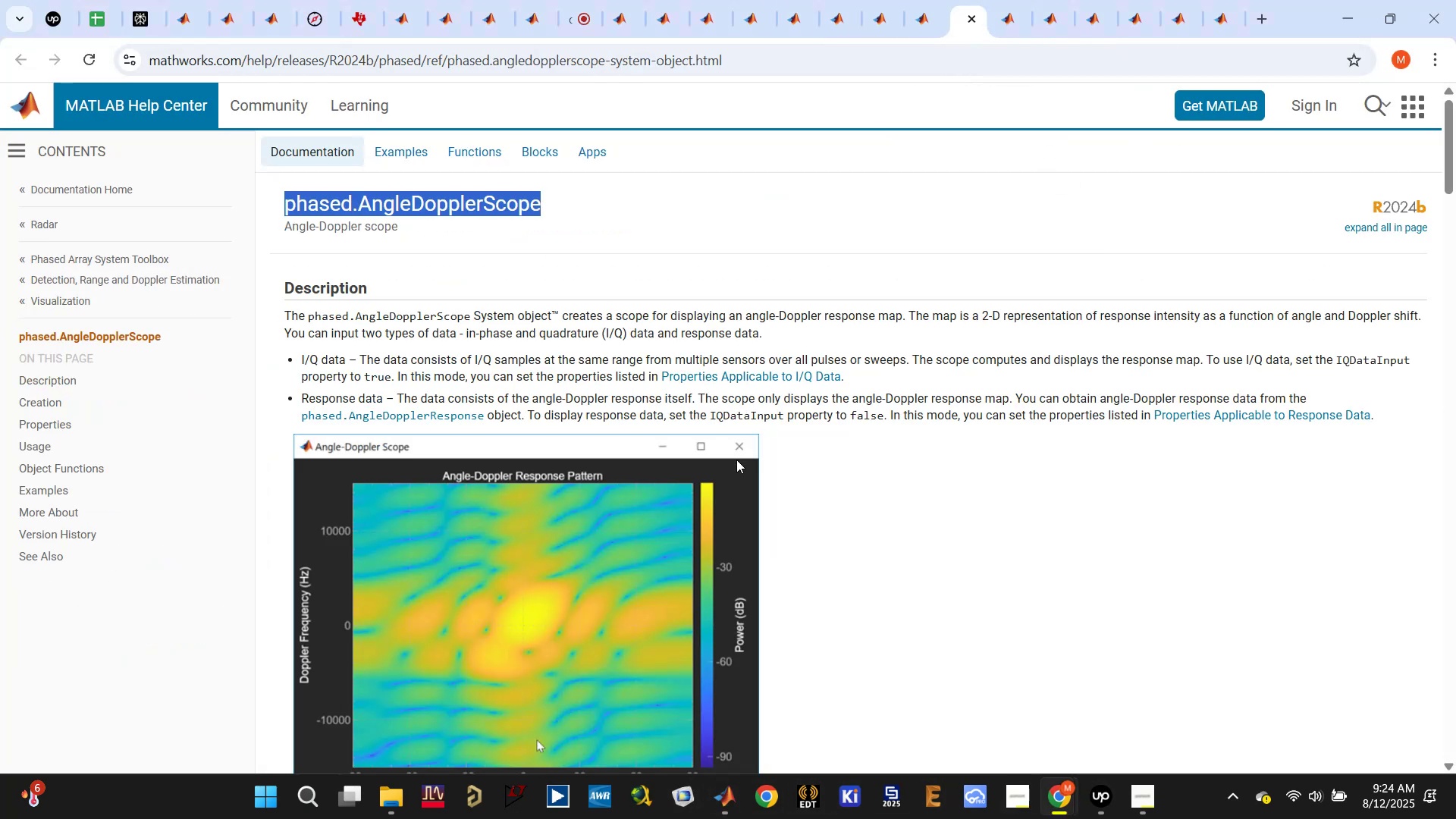 
scroll: coordinate [619, 476], scroll_direction: down, amount: 1.0
 